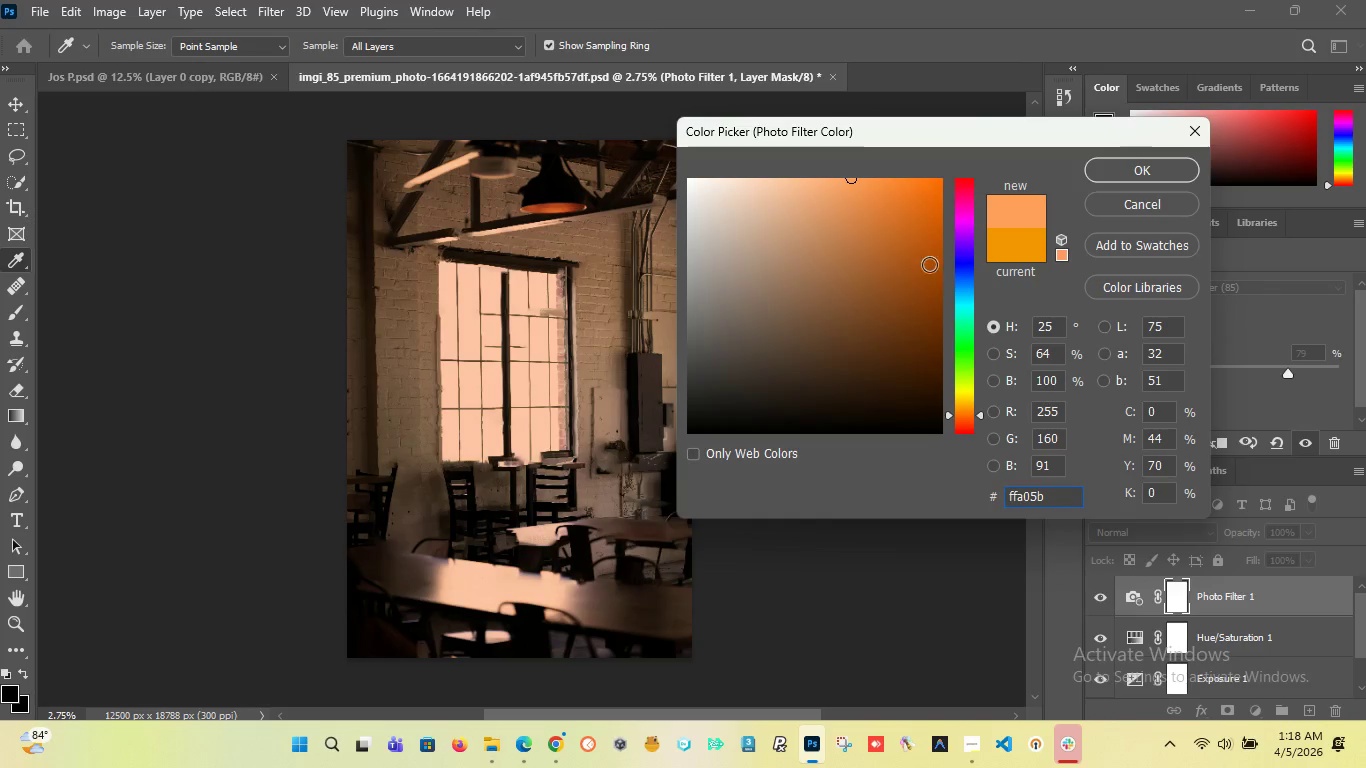 
left_click_drag(start_coordinate=[951, 261], to_coordinate=[960, 238])
 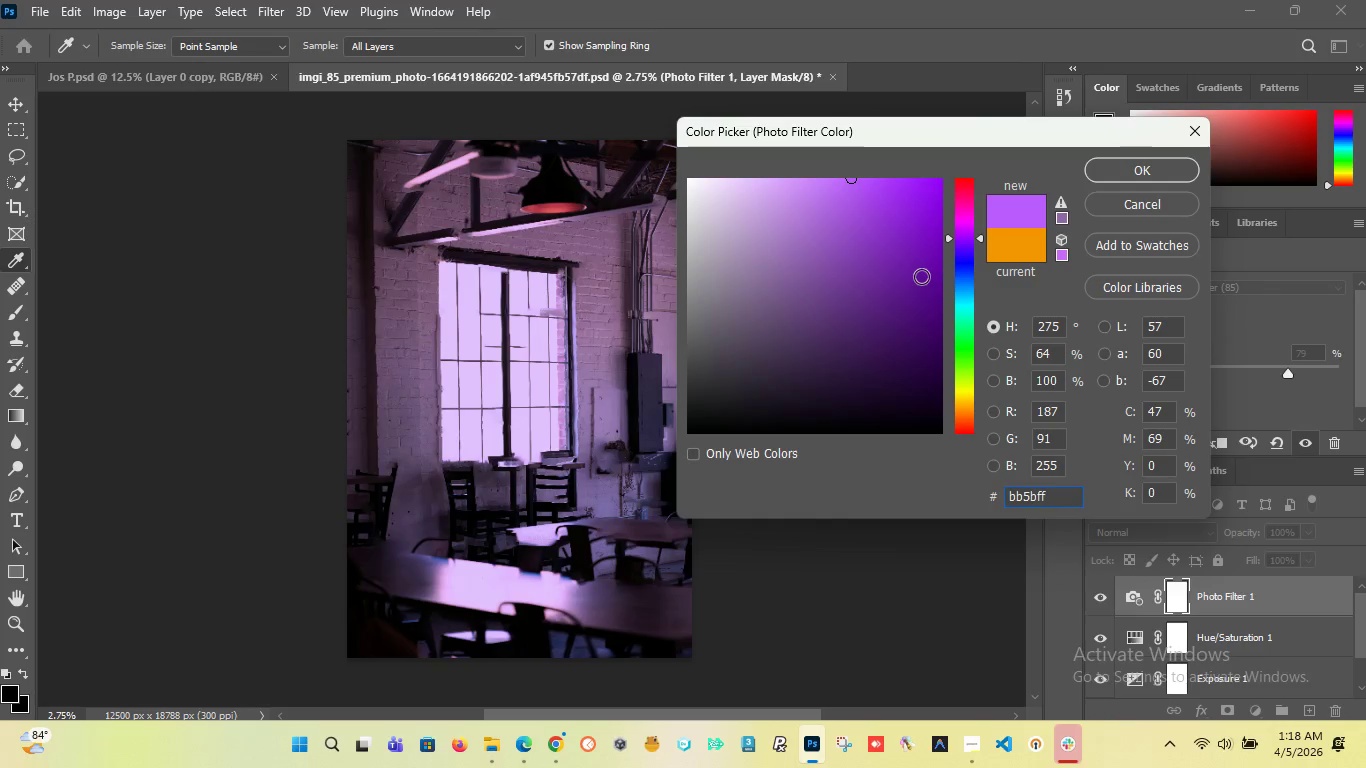 
left_click_drag(start_coordinate=[919, 256], to_coordinate=[976, 97])
 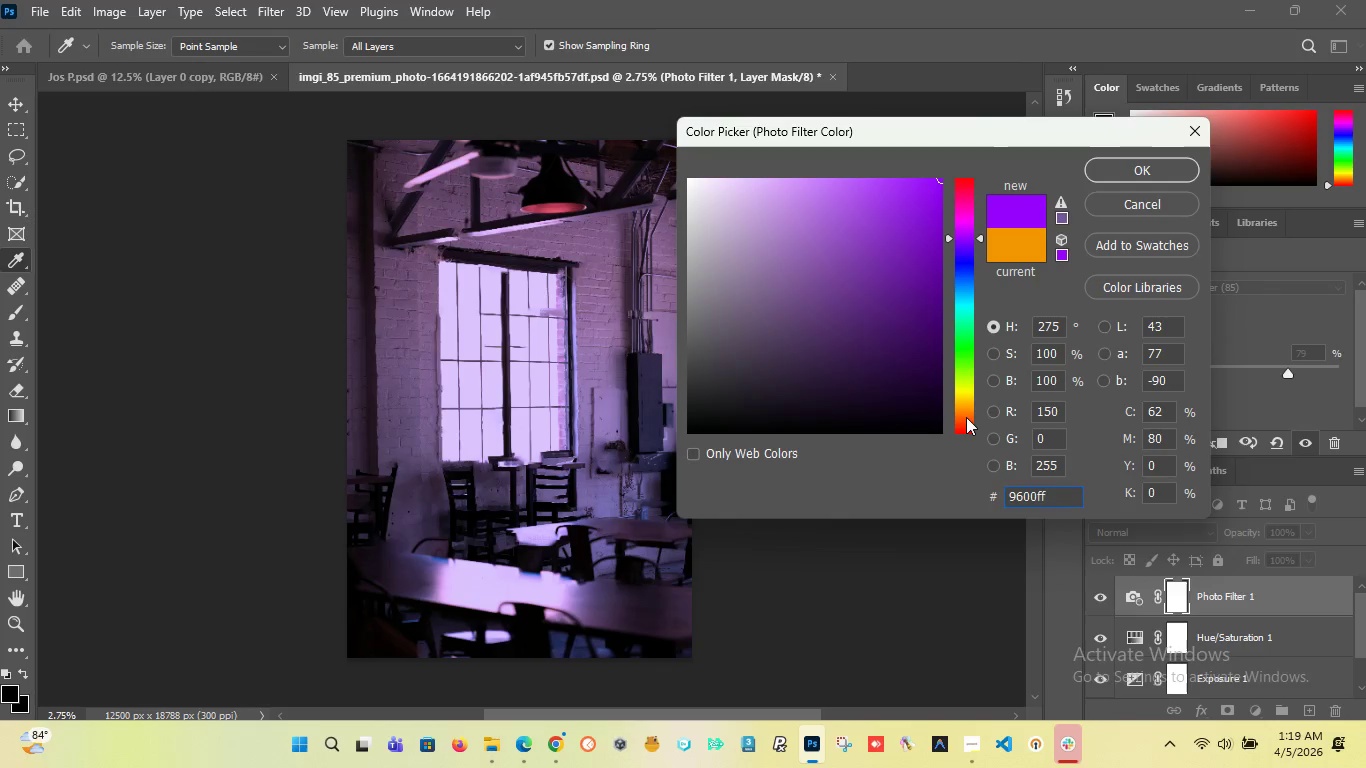 
left_click([966, 417])
 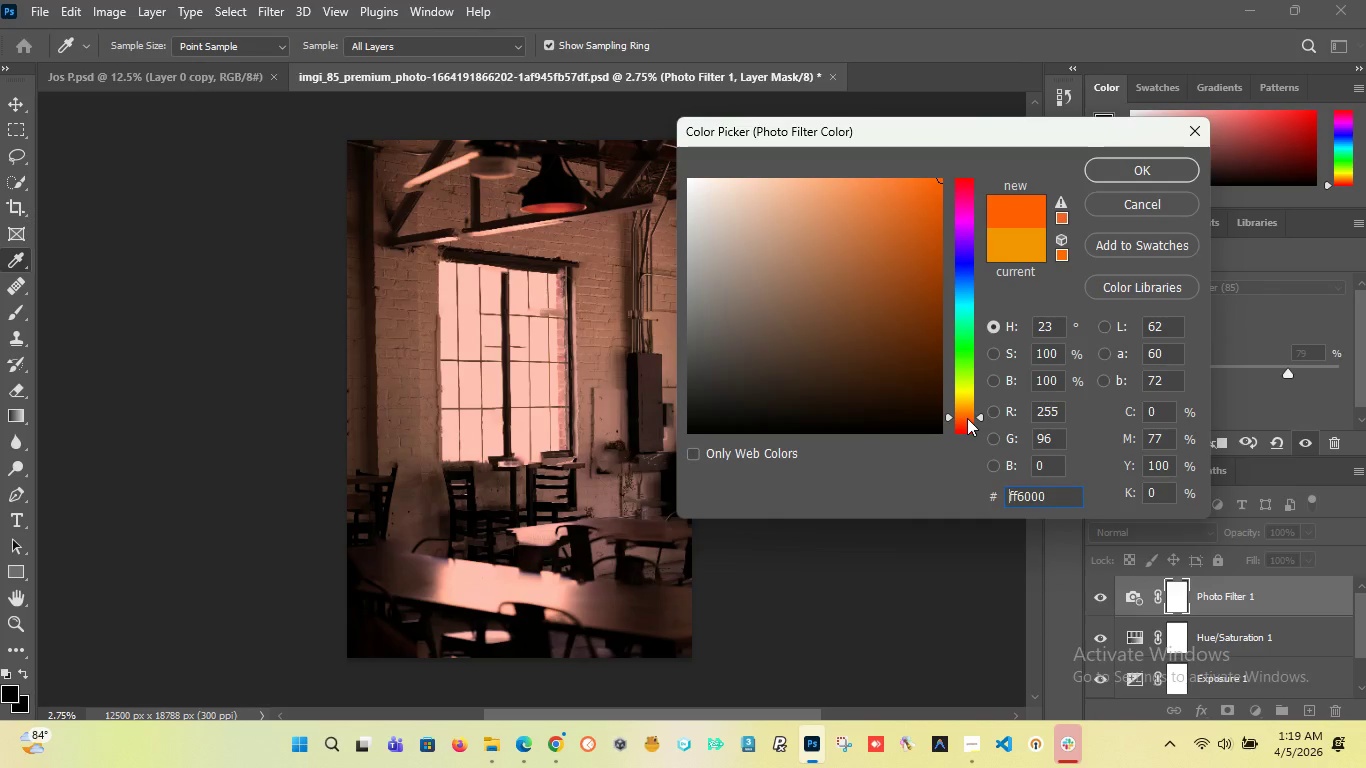 
left_click([970, 412])
 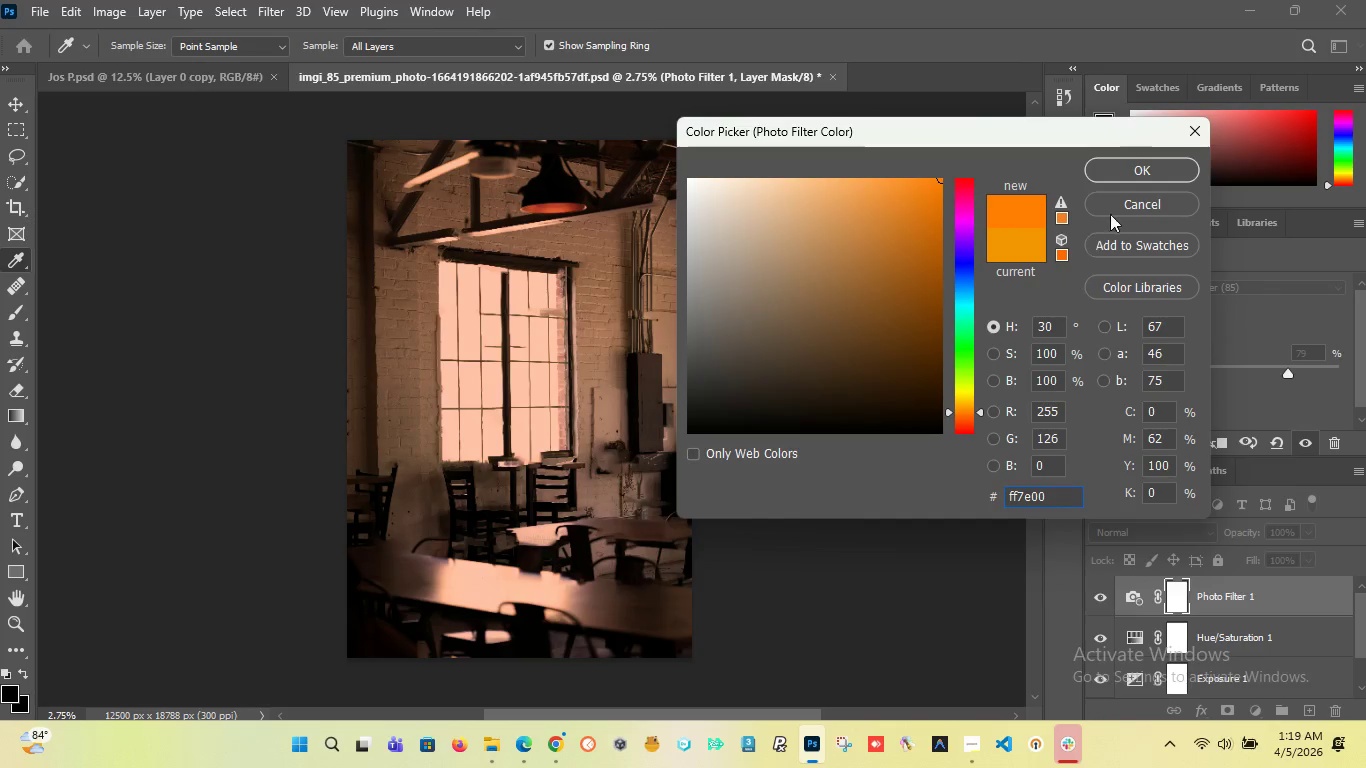 
left_click([1158, 170])
 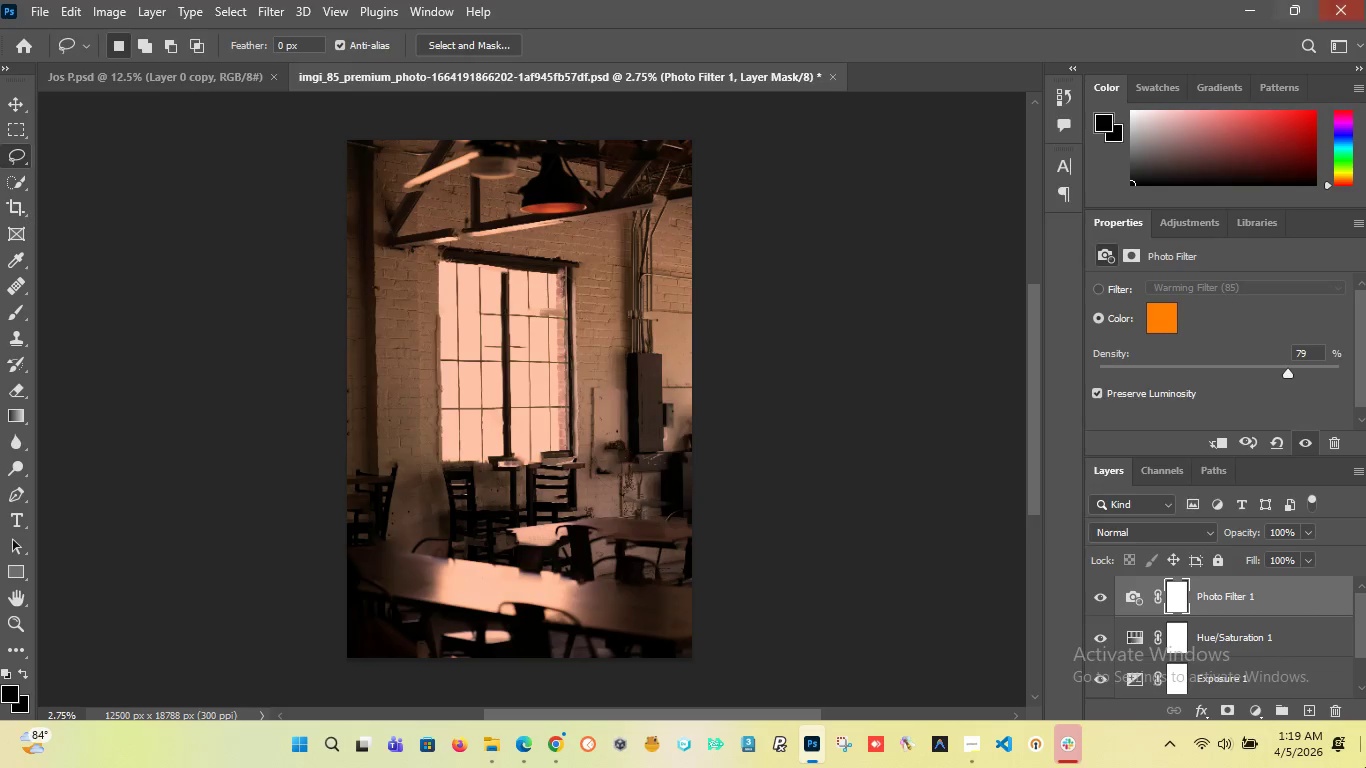 
wait(12.42)
 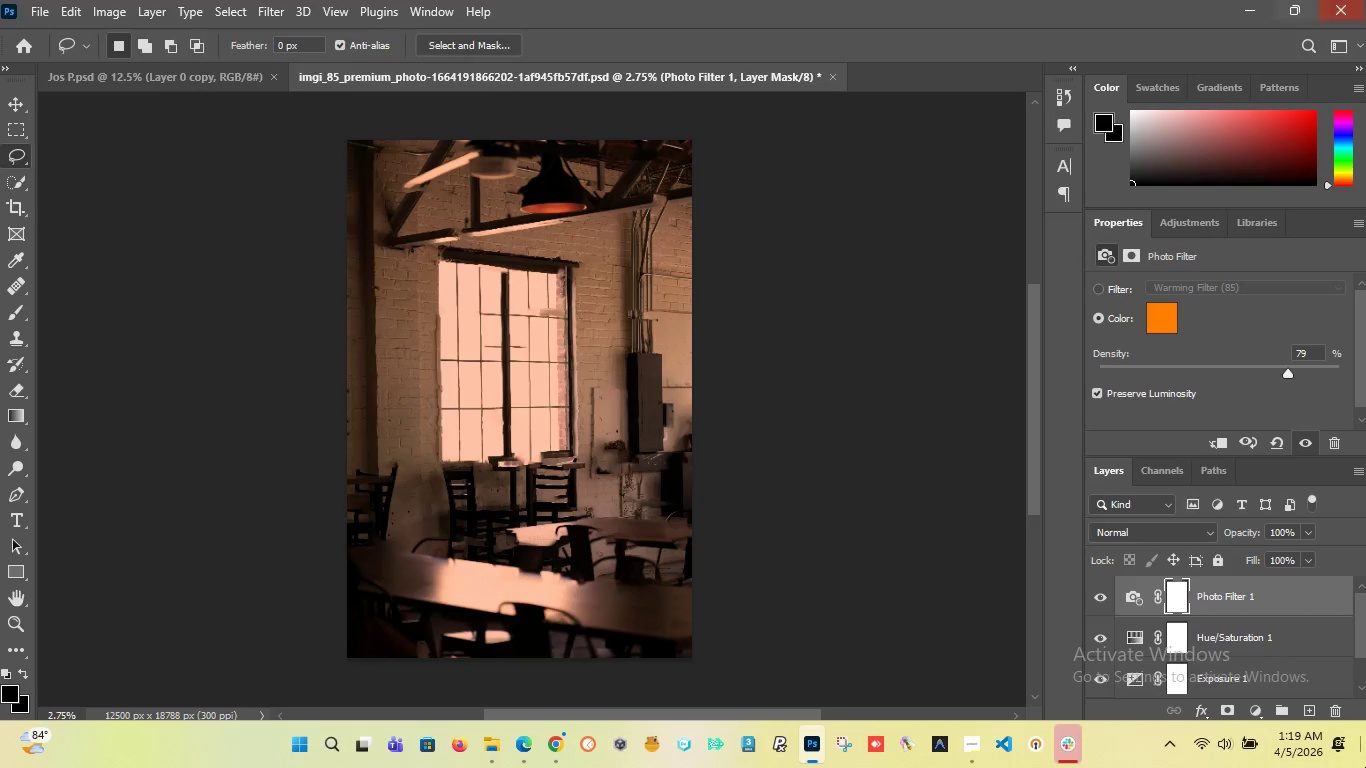 
left_click([72, 241])
 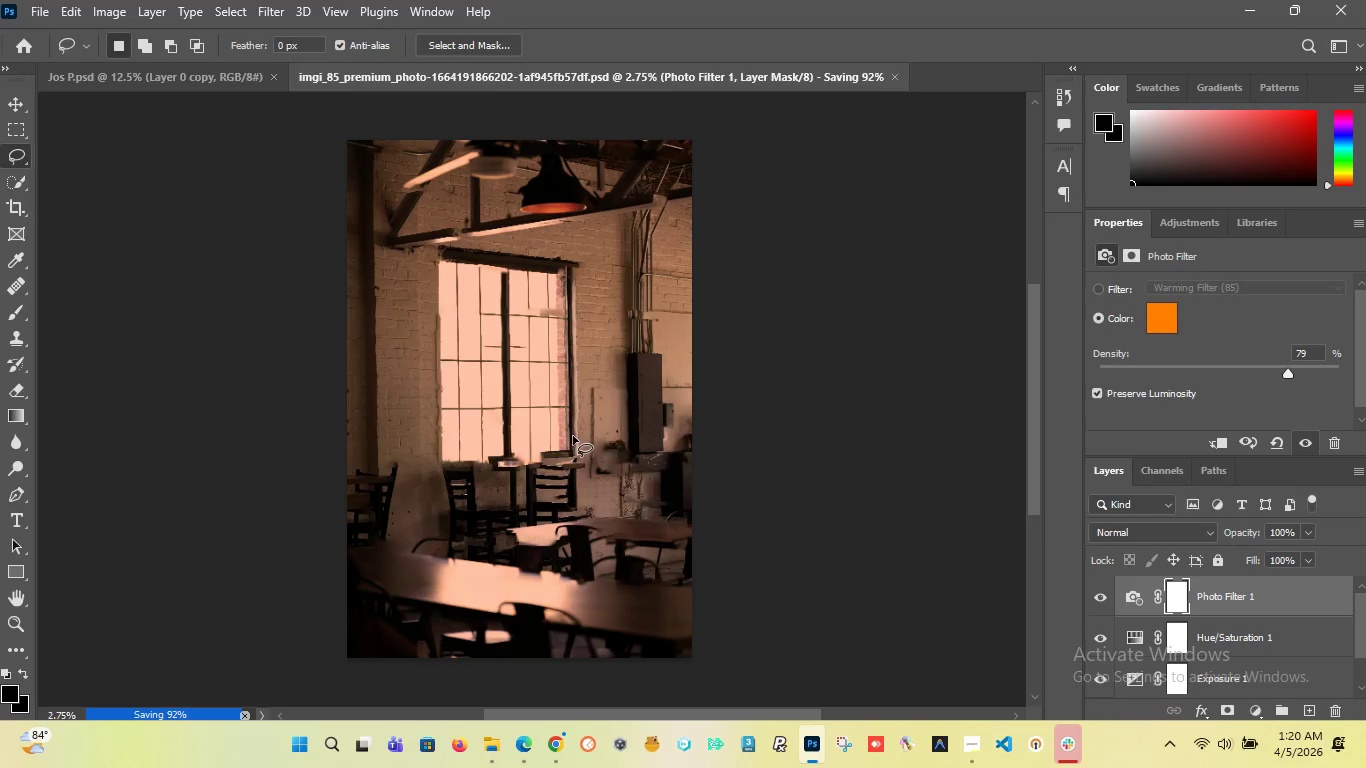 
wait(69.59)
 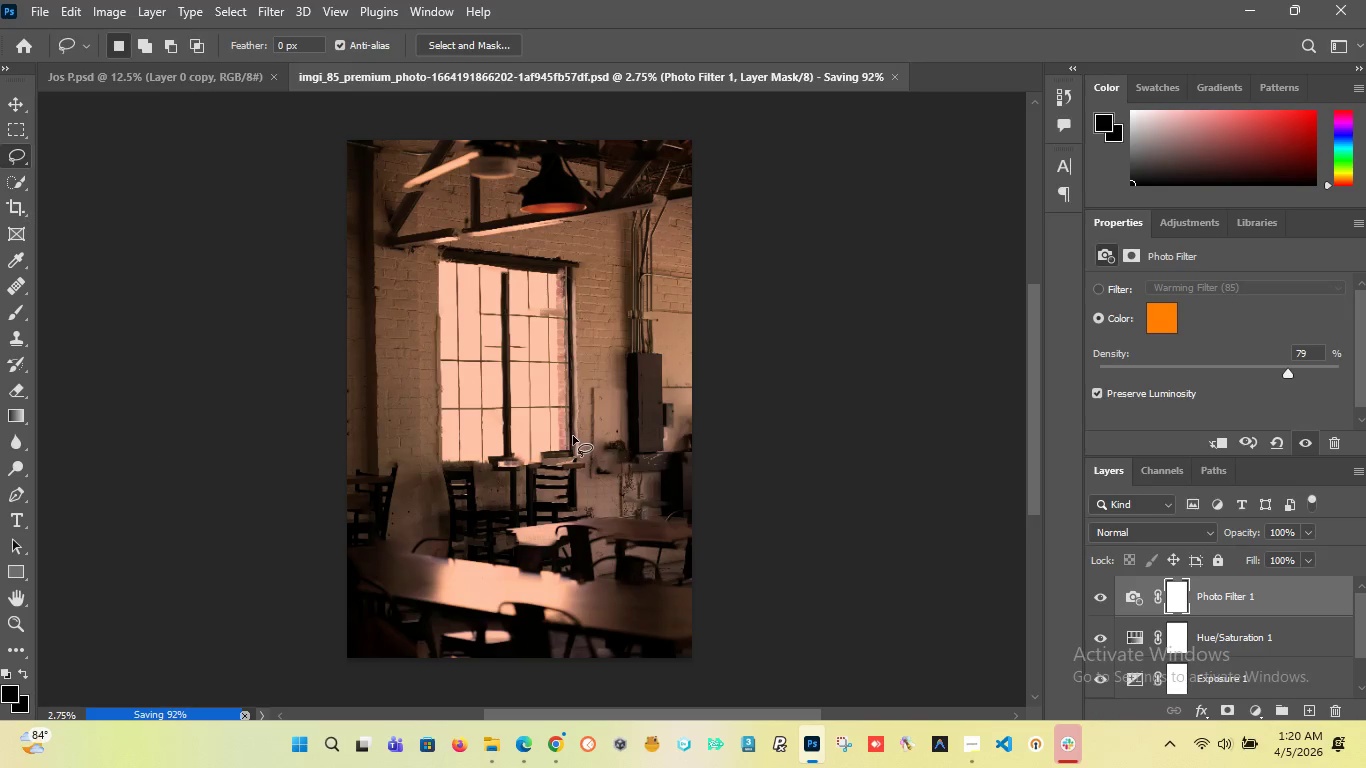 
left_click([1256, 716])
 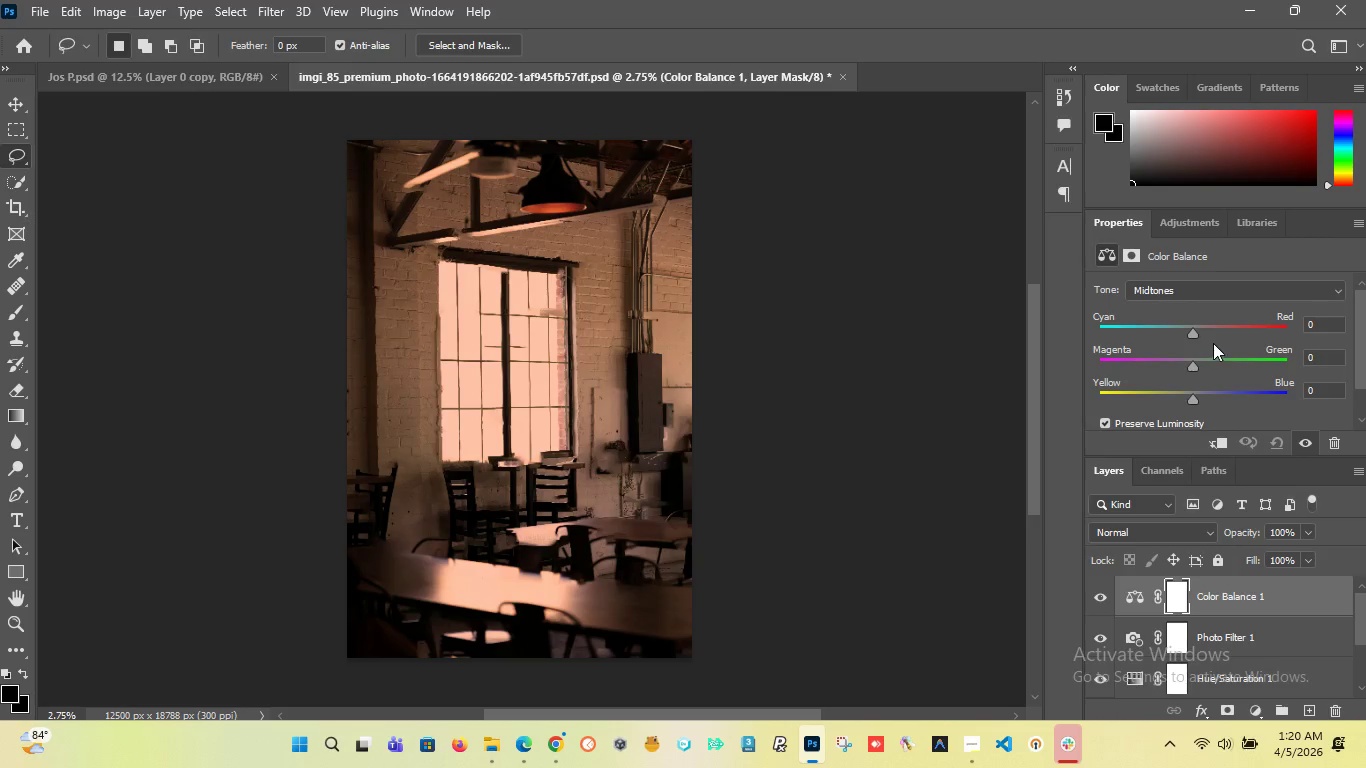 
wait(6.95)
 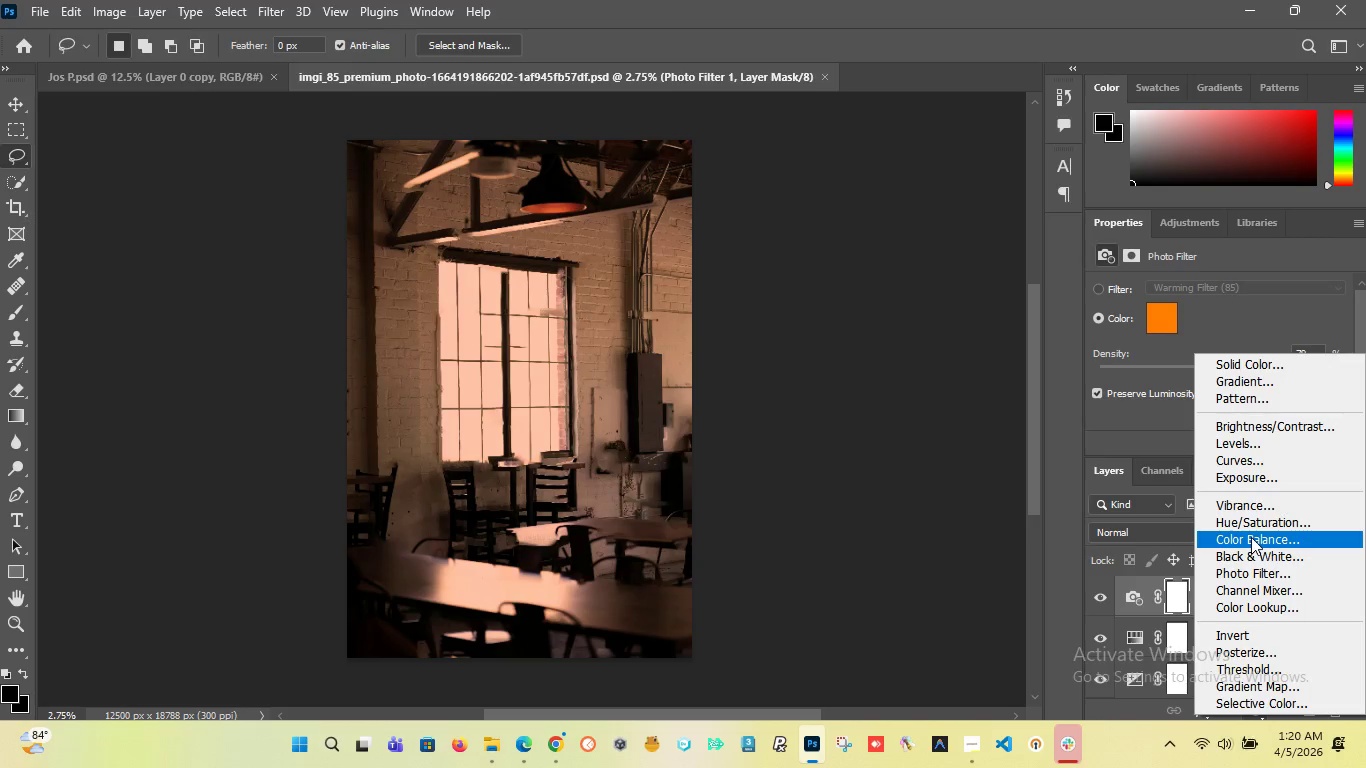 
left_click_drag(start_coordinate=[1195, 335], to_coordinate=[1212, 336])
 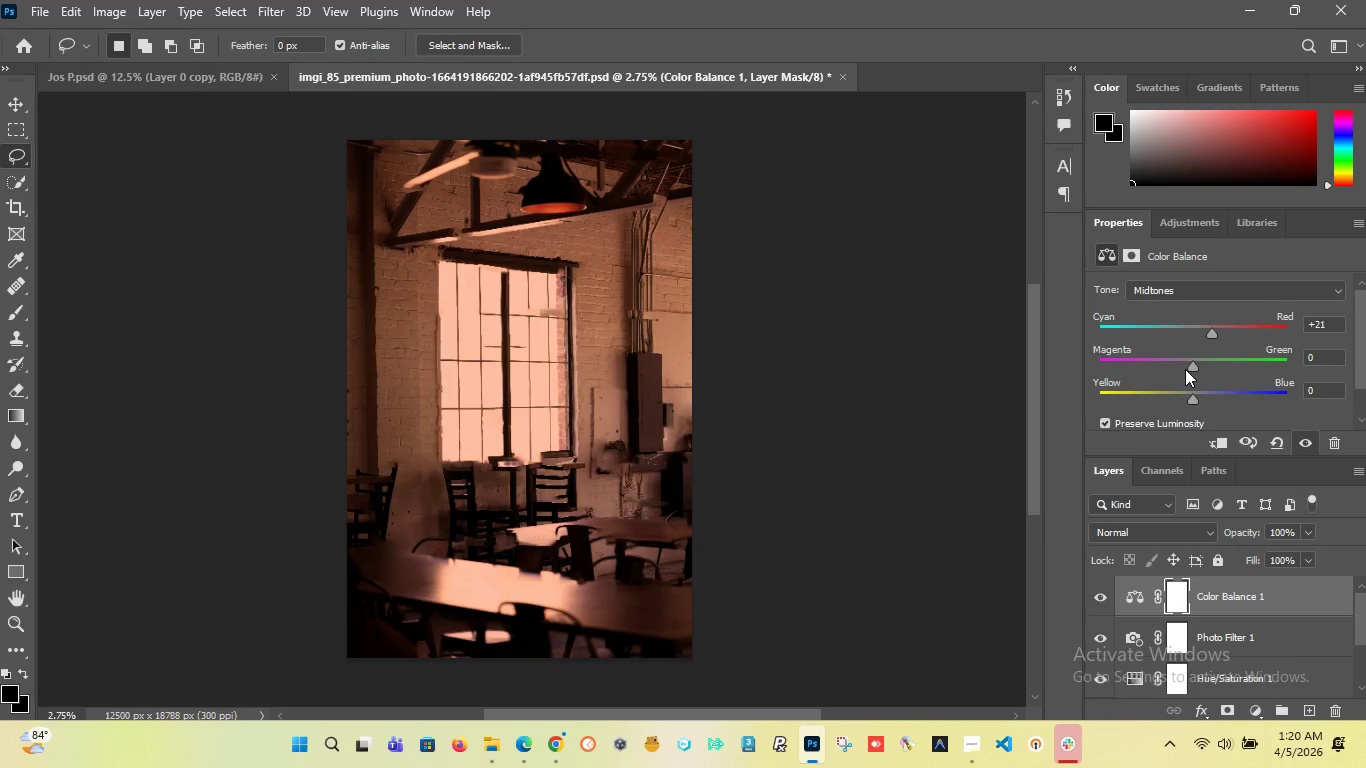 
left_click_drag(start_coordinate=[1191, 368], to_coordinate=[1189, 374])
 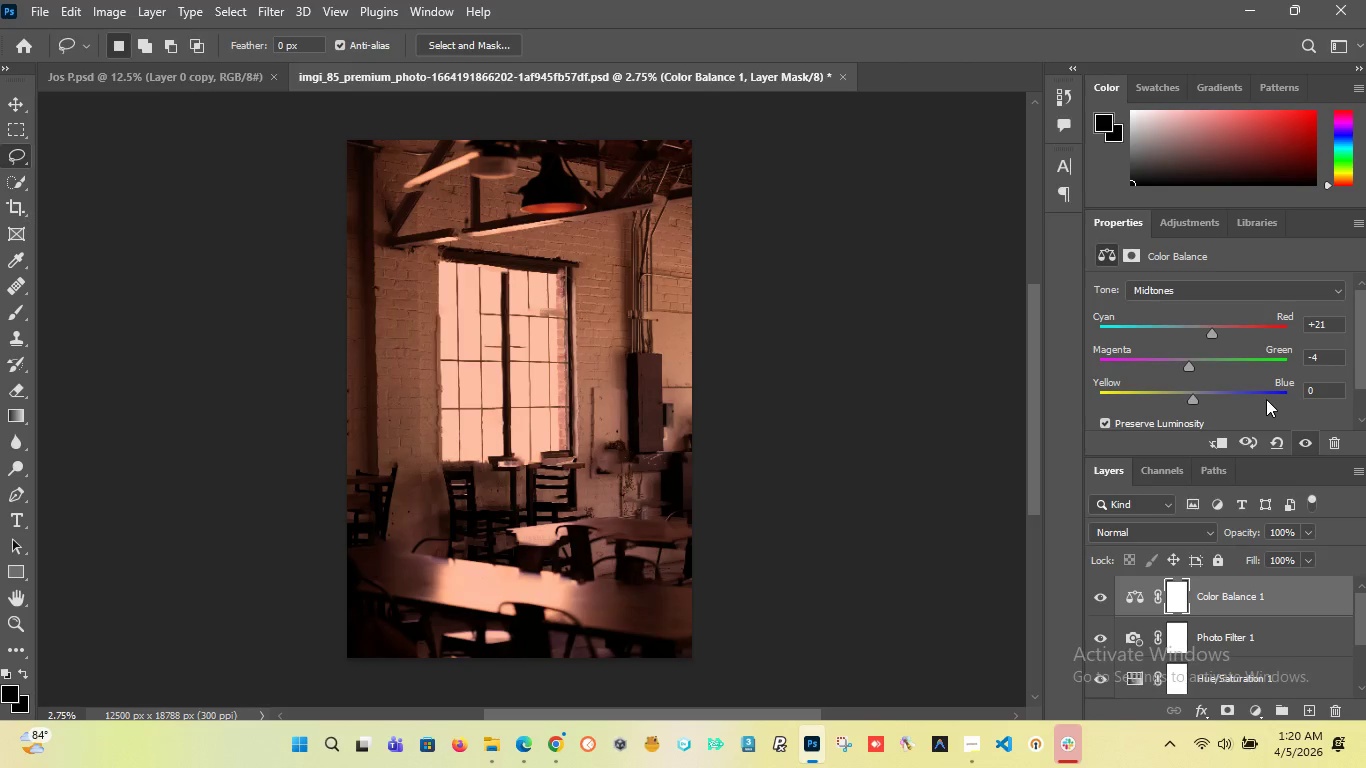 
key(Control+Z)
 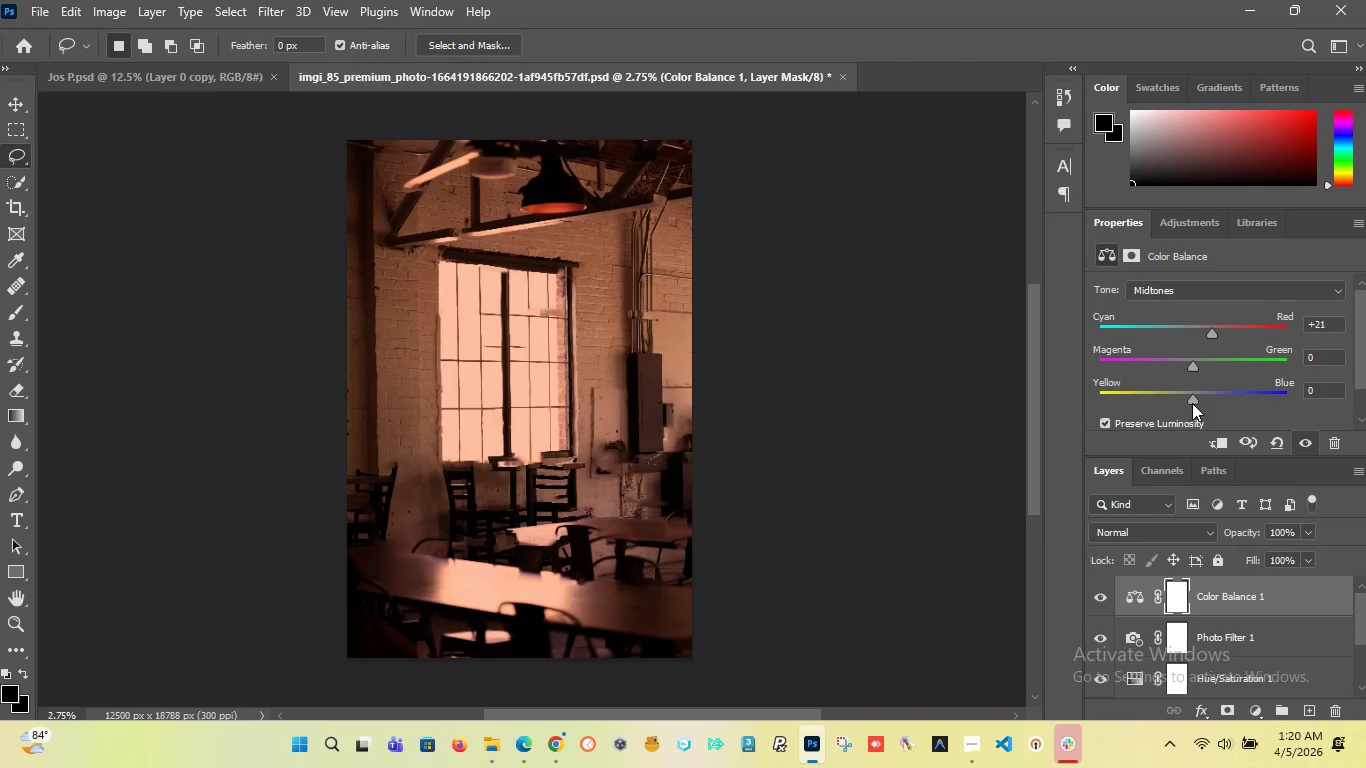 
left_click_drag(start_coordinate=[1193, 402], to_coordinate=[1196, 374])
 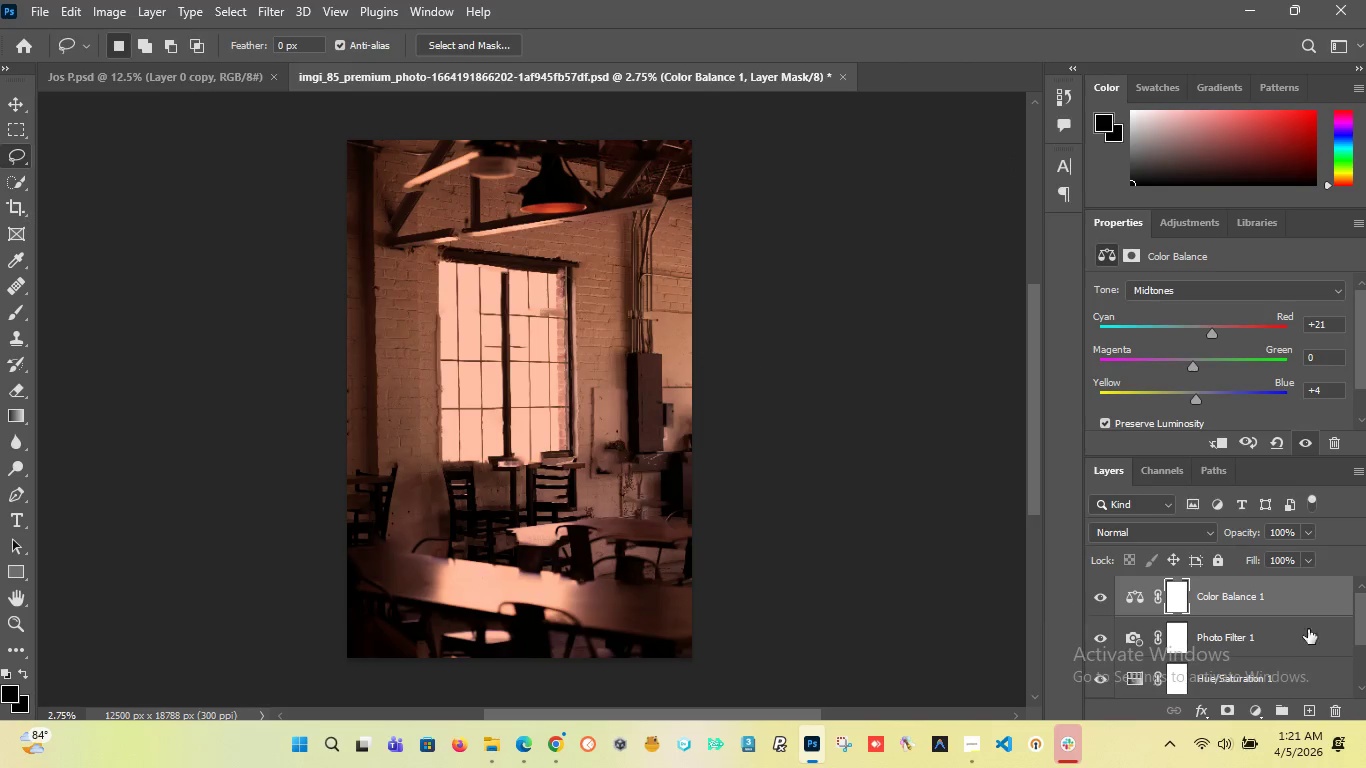 
wait(6.86)
 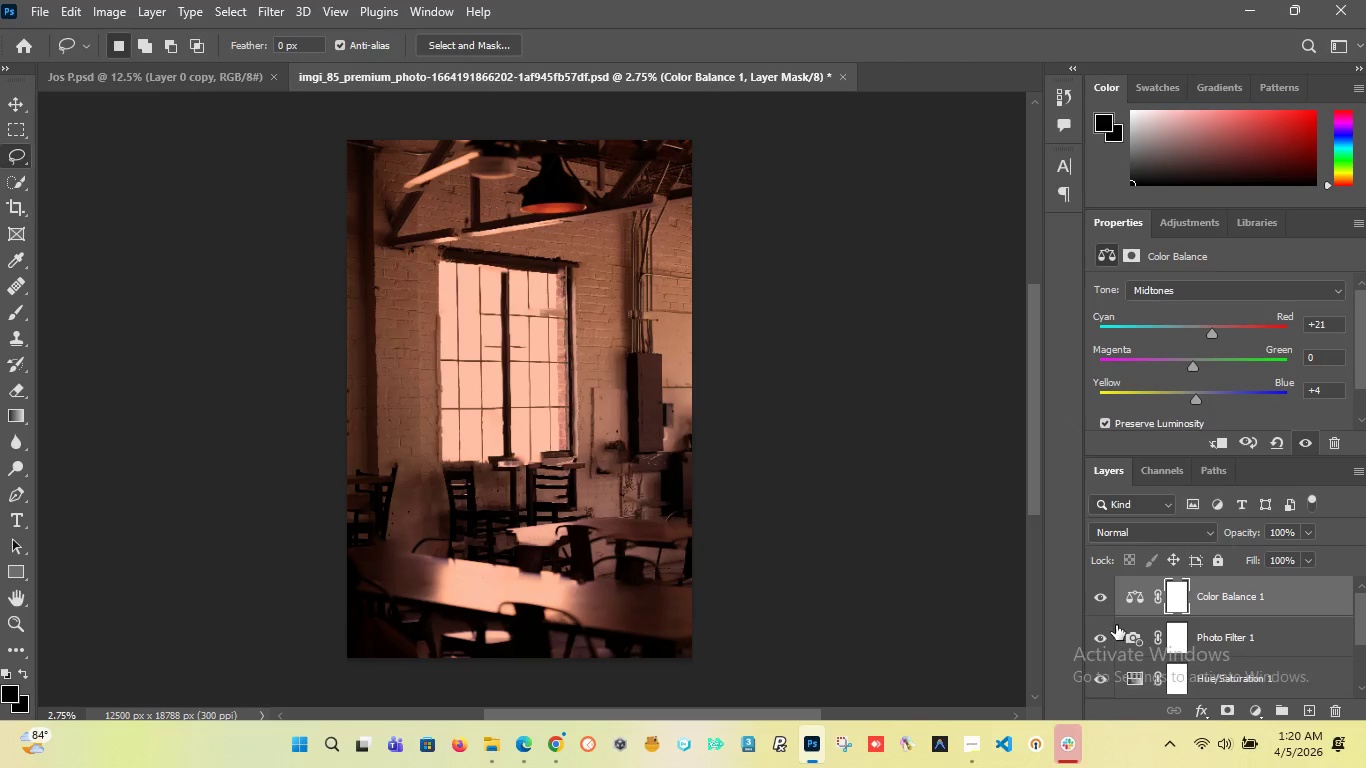 
left_click([1095, 597])
 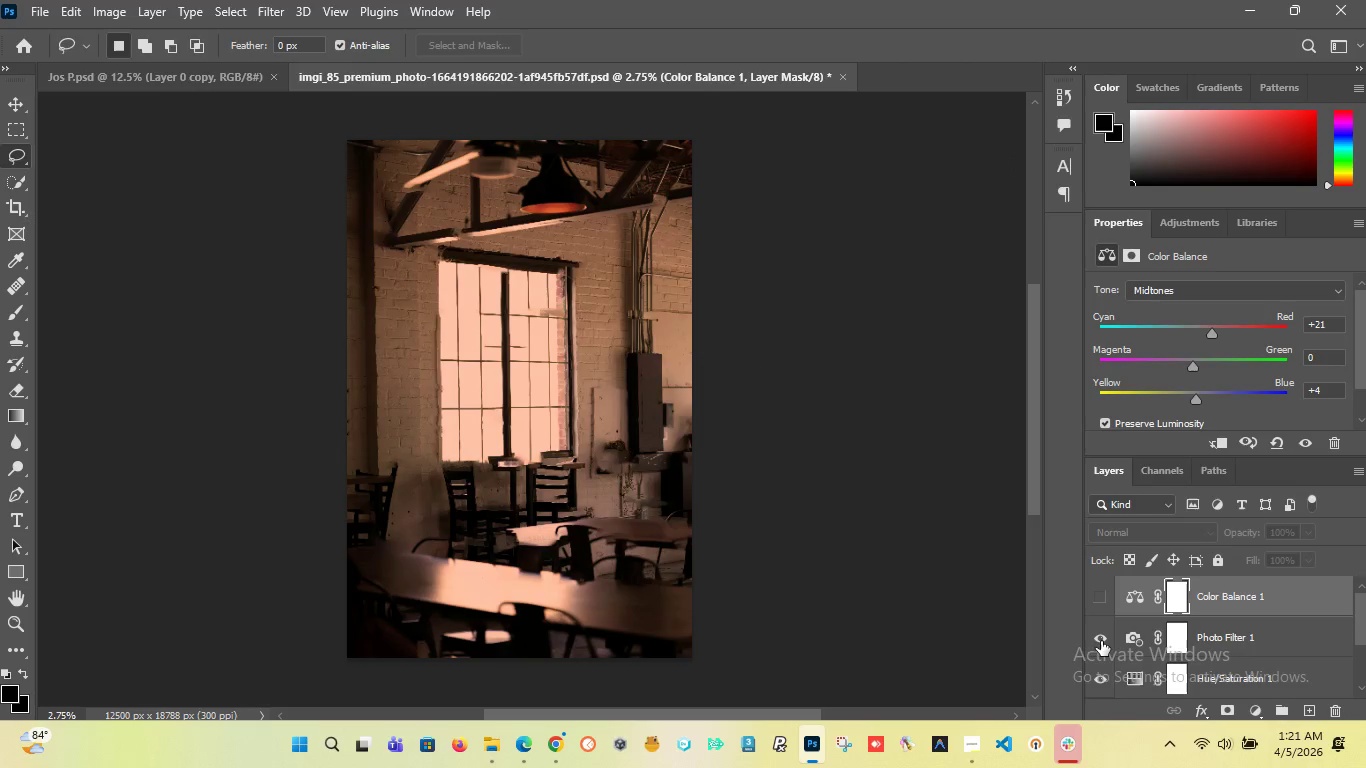 
left_click([1104, 637])
 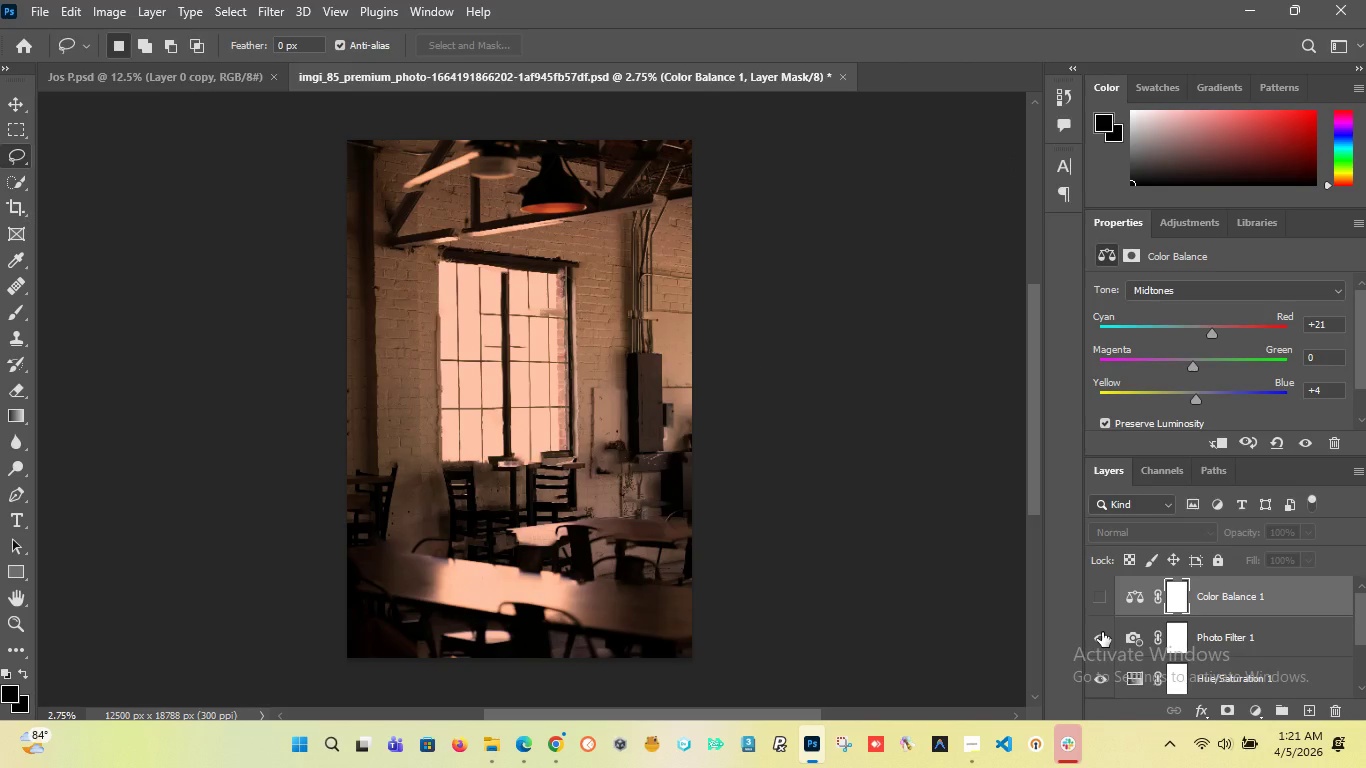 
left_click([1174, 633])
 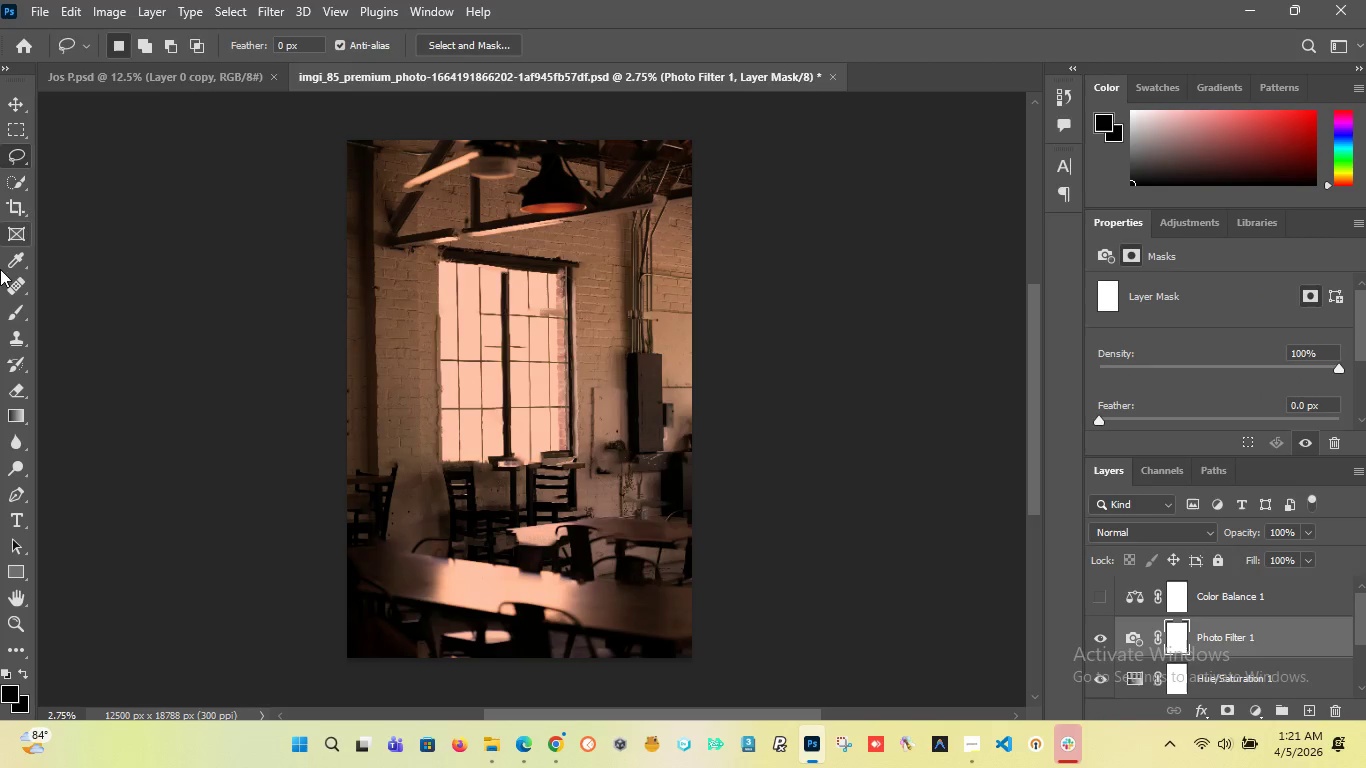 
left_click_drag(start_coordinate=[2, 322], to_coordinate=[0, 327])
 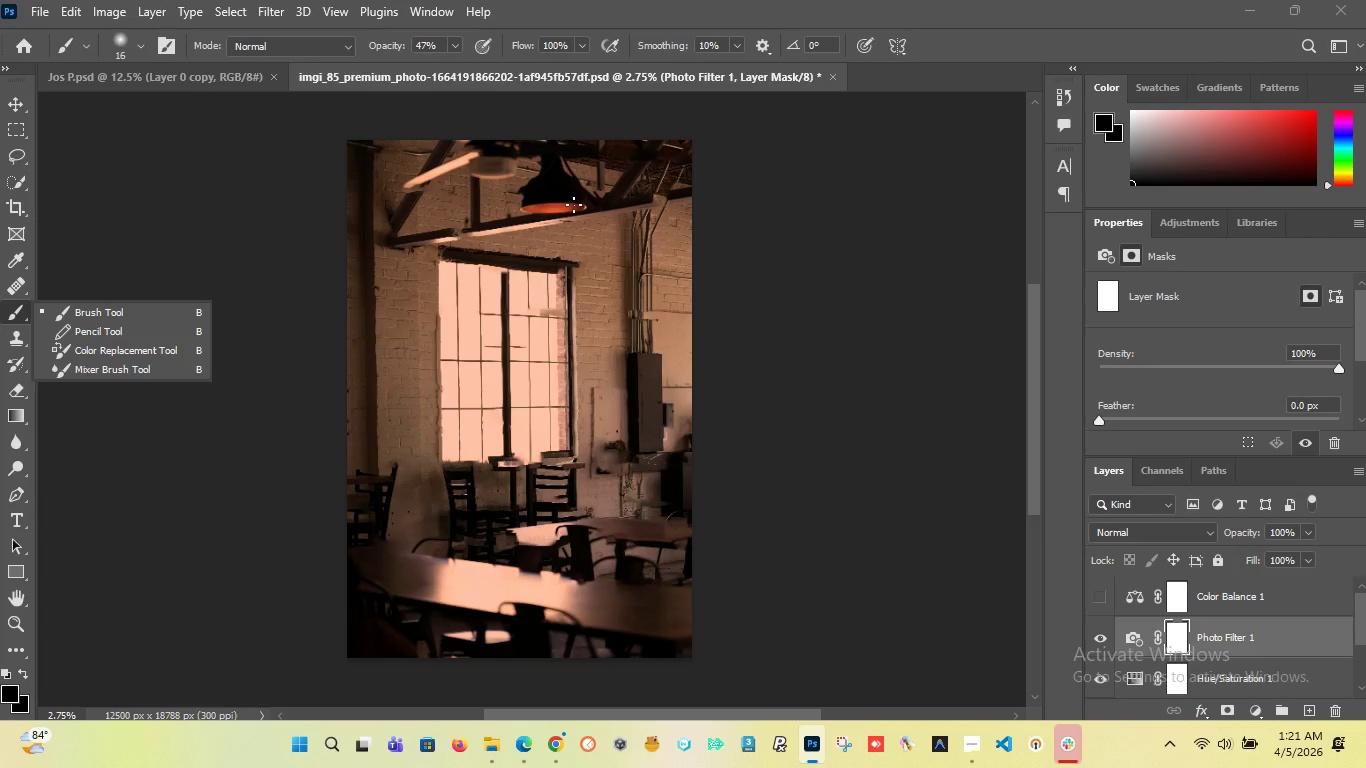 
hold_key(key=AltLeft, duration=1.11)
scroll: coordinate [561, 205], scroll_direction: up, amount: 12.0
 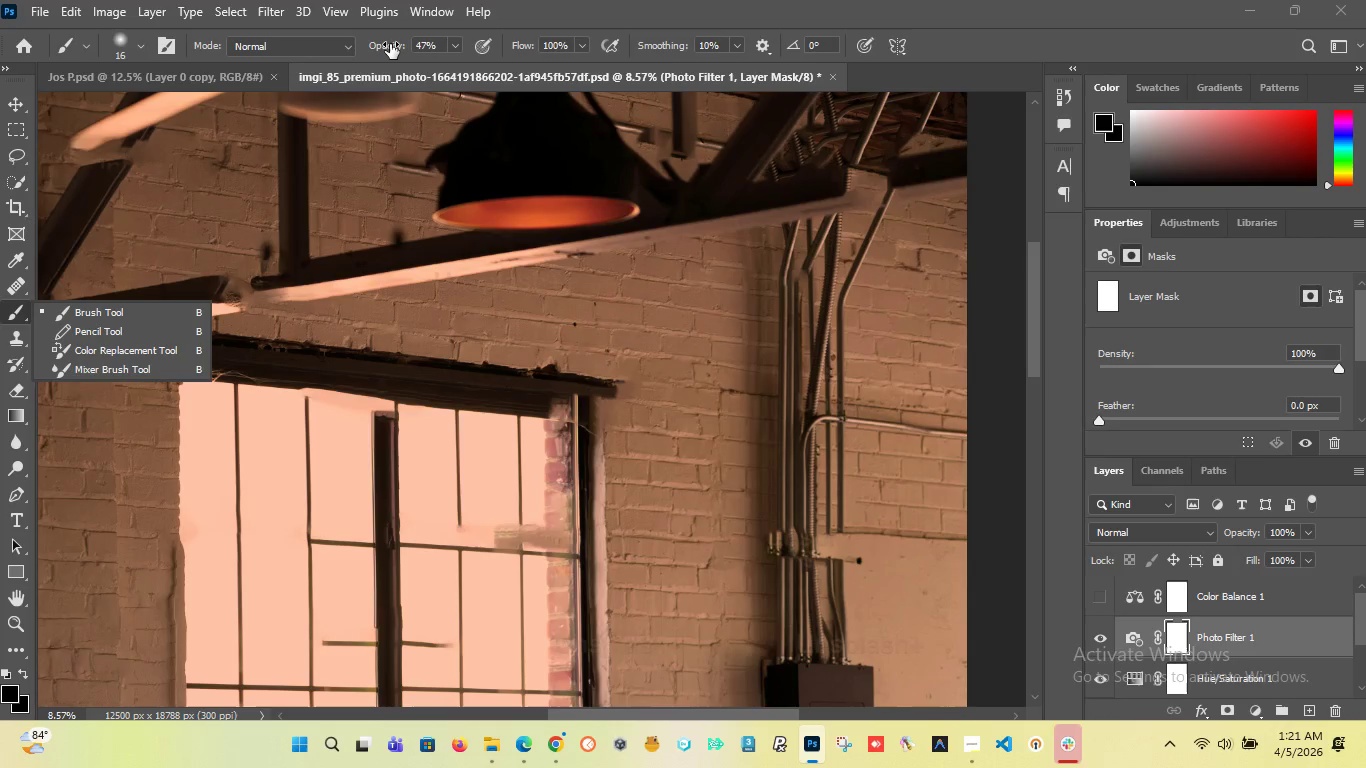 
left_click_drag(start_coordinate=[391, 42], to_coordinate=[638, 75])
 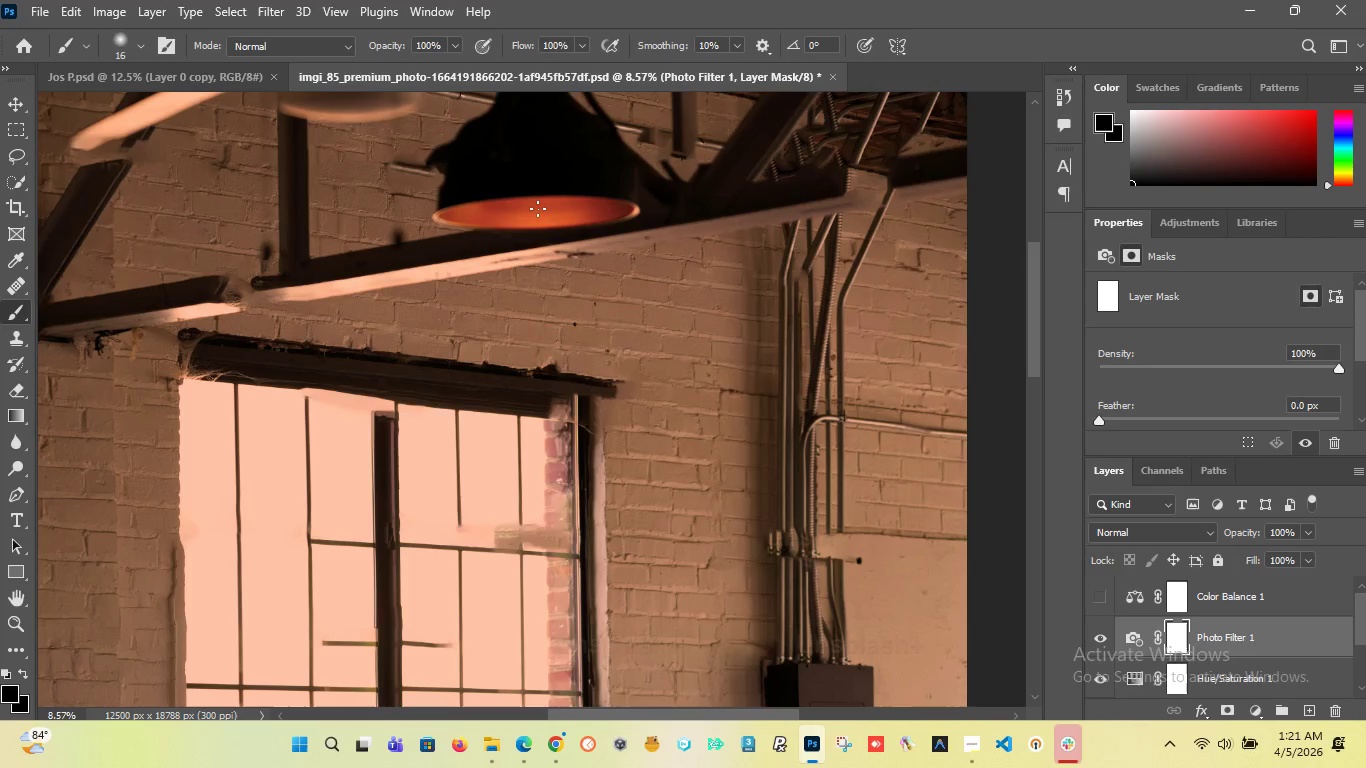 
hold_key(key=AltLeft, duration=1.51)
 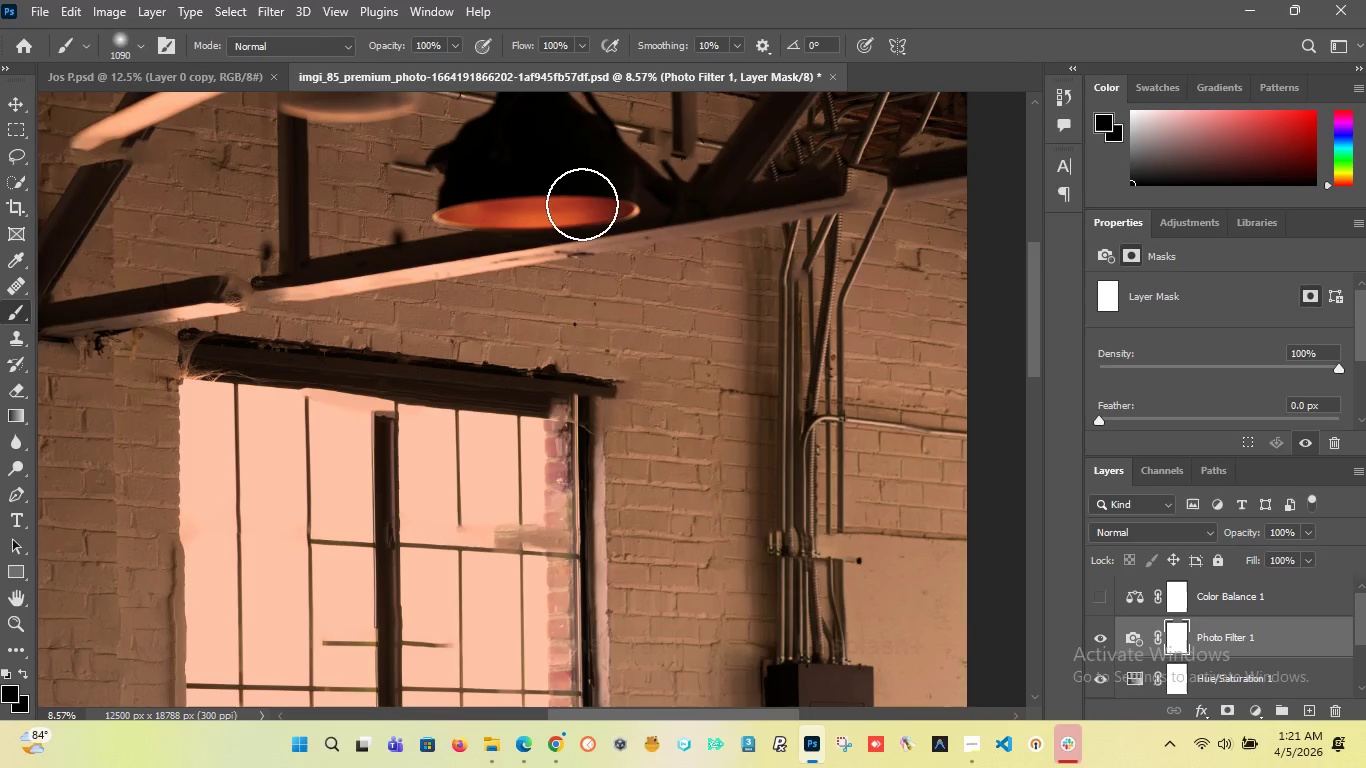 
hold_key(key=AltLeft, duration=0.31)
 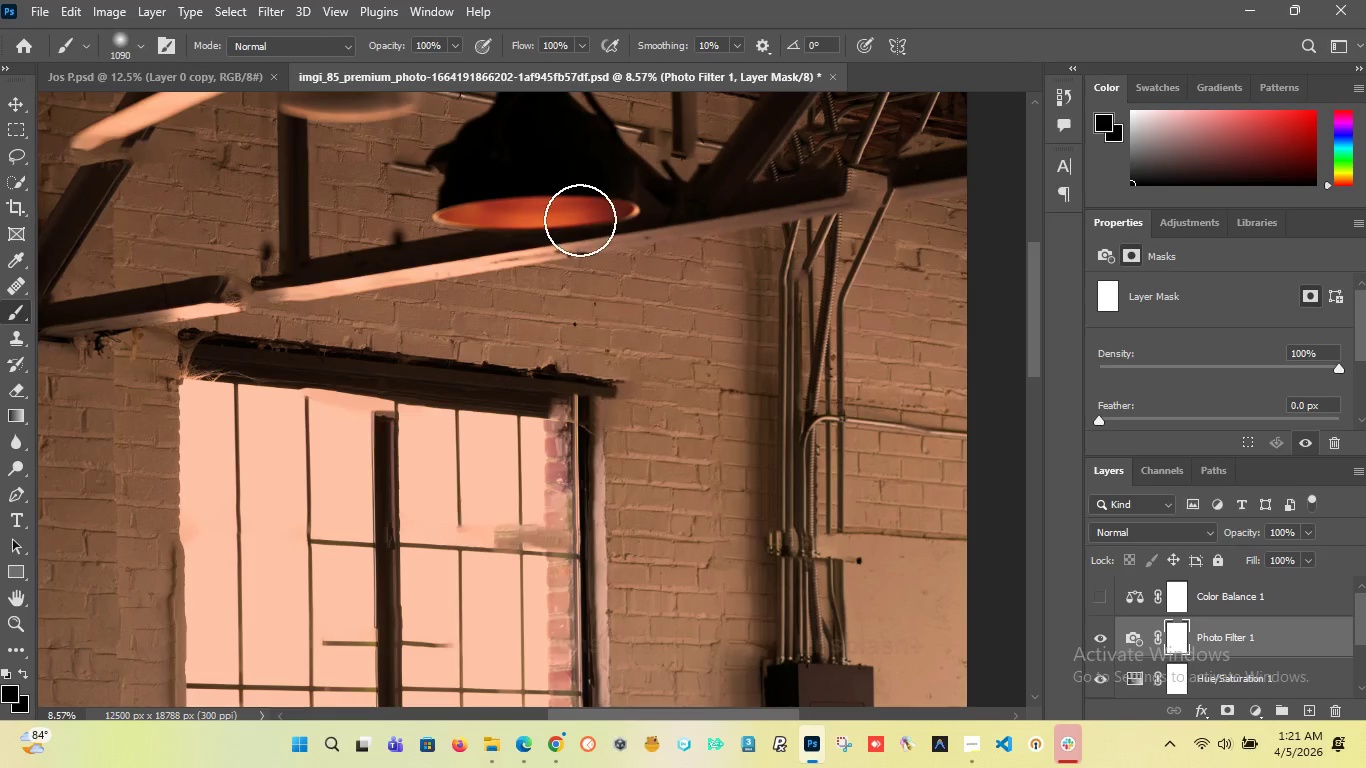 
hold_key(key=AltLeft, duration=1.52)
 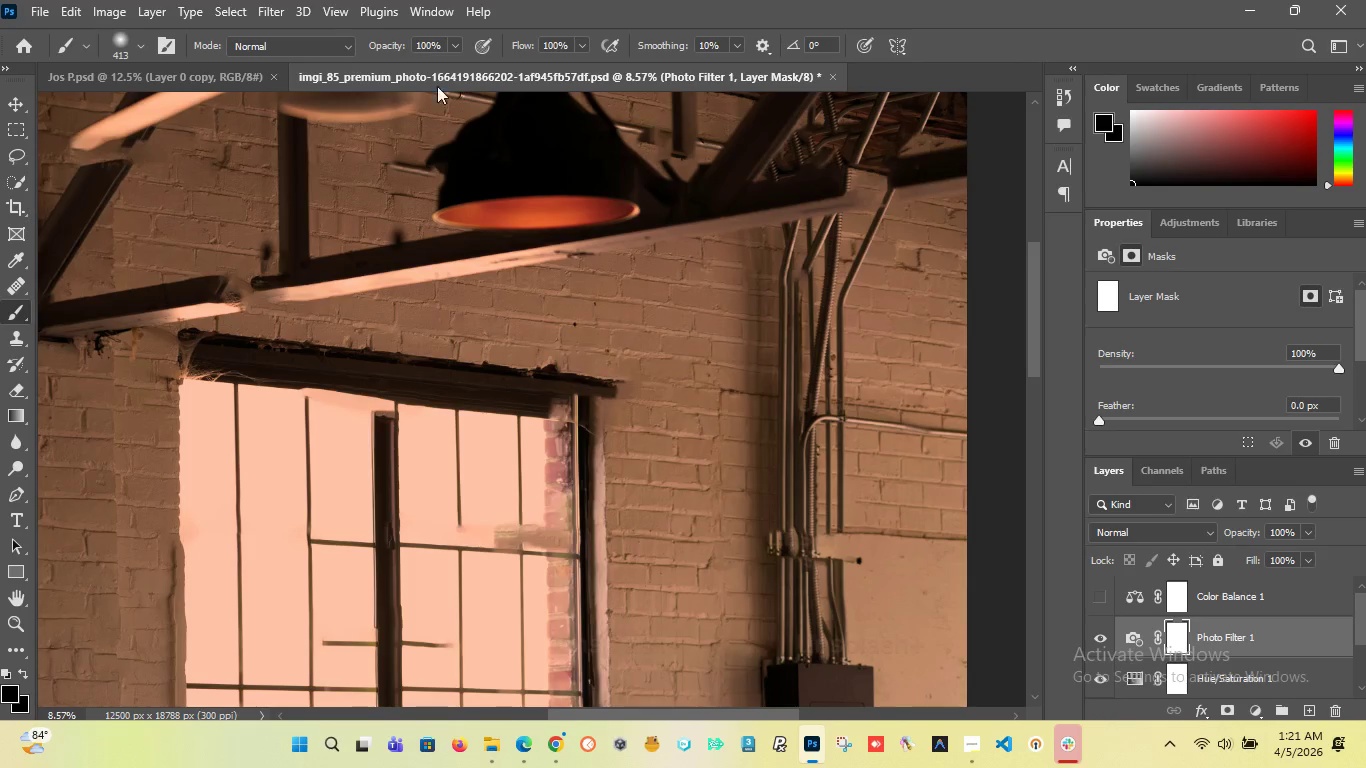 
hold_key(key=AltLeft, duration=0.41)
 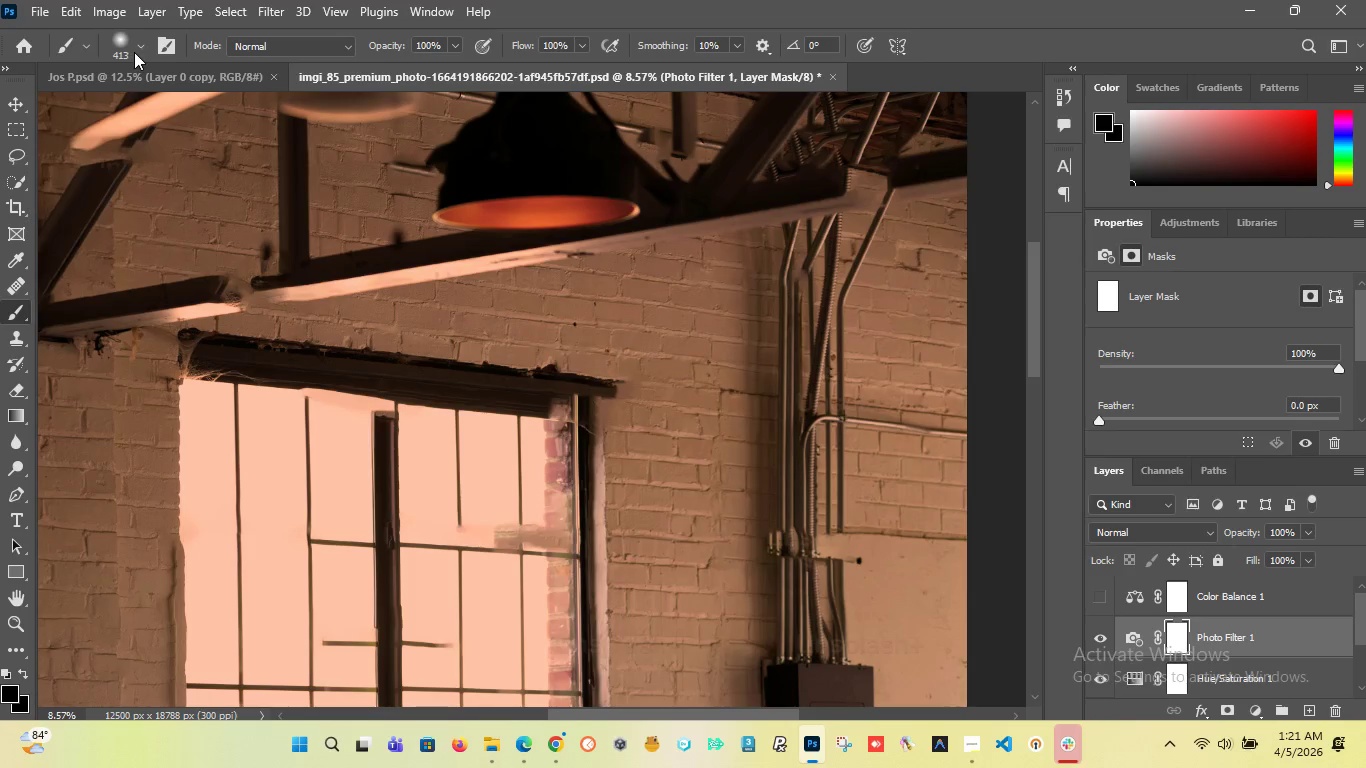 
left_click([140, 44])
 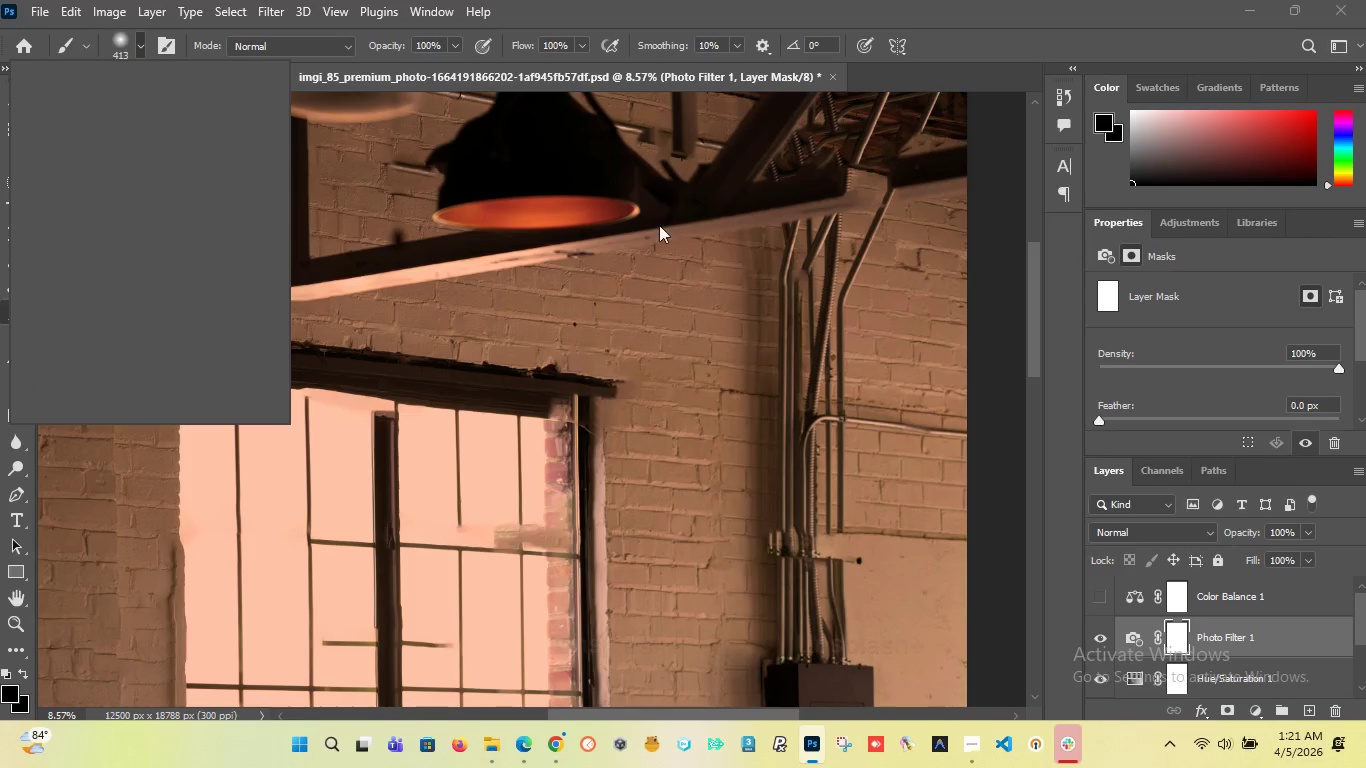 
left_click([554, 203])
 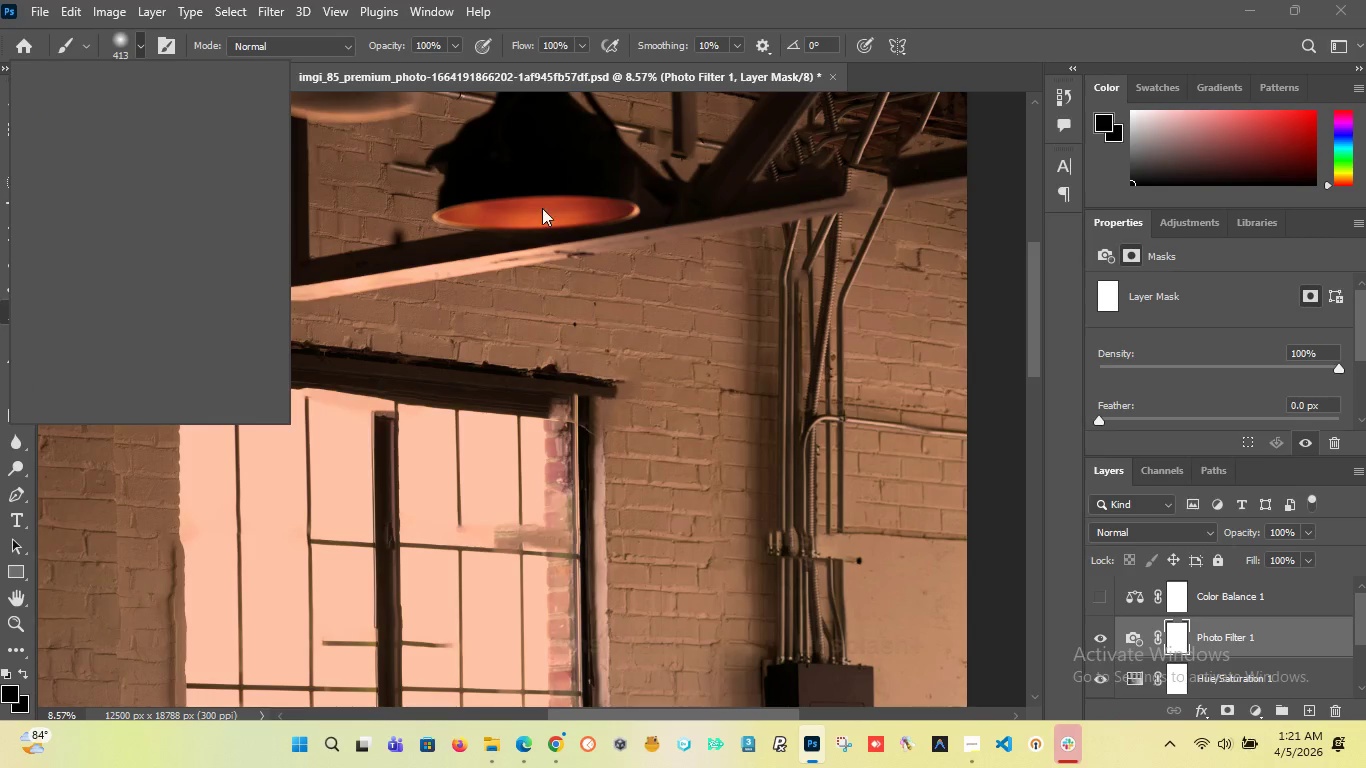 
double_click([524, 208])
 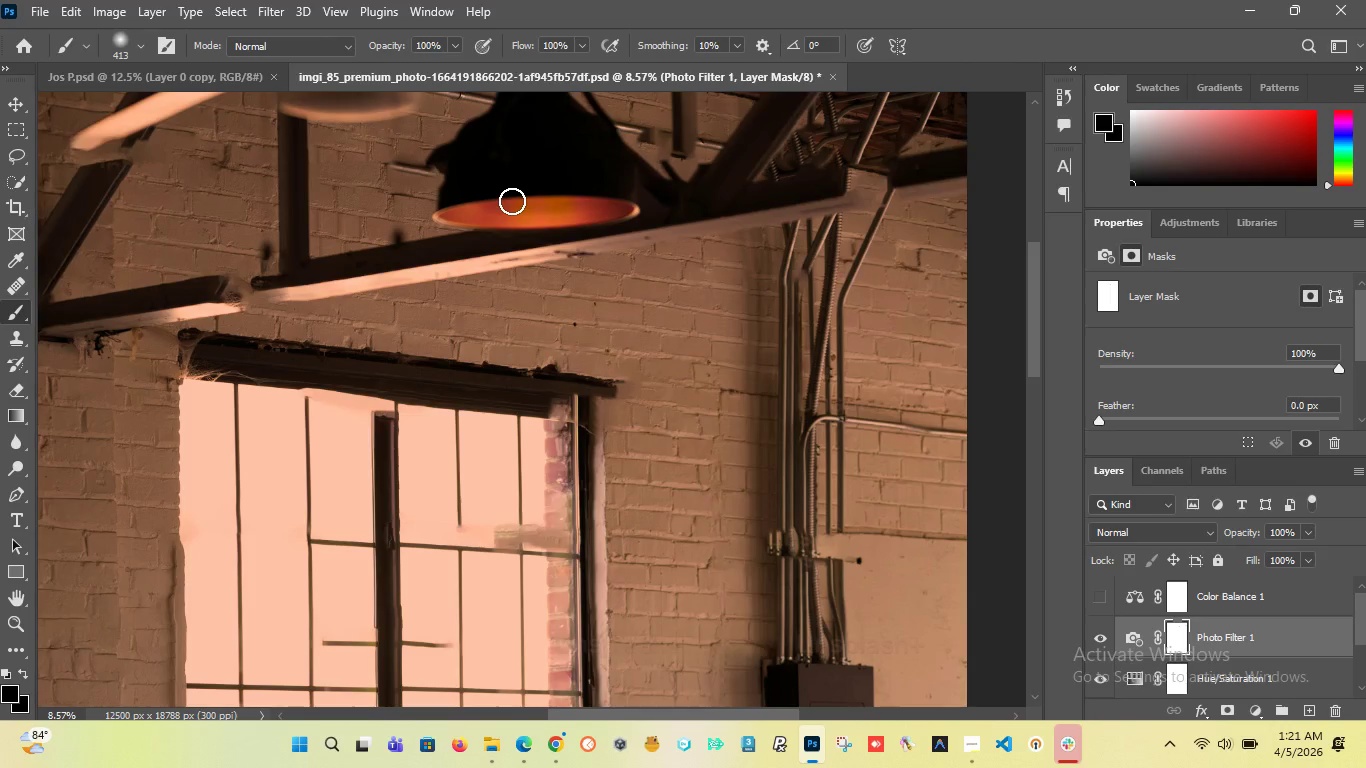 
wait(17.58)
 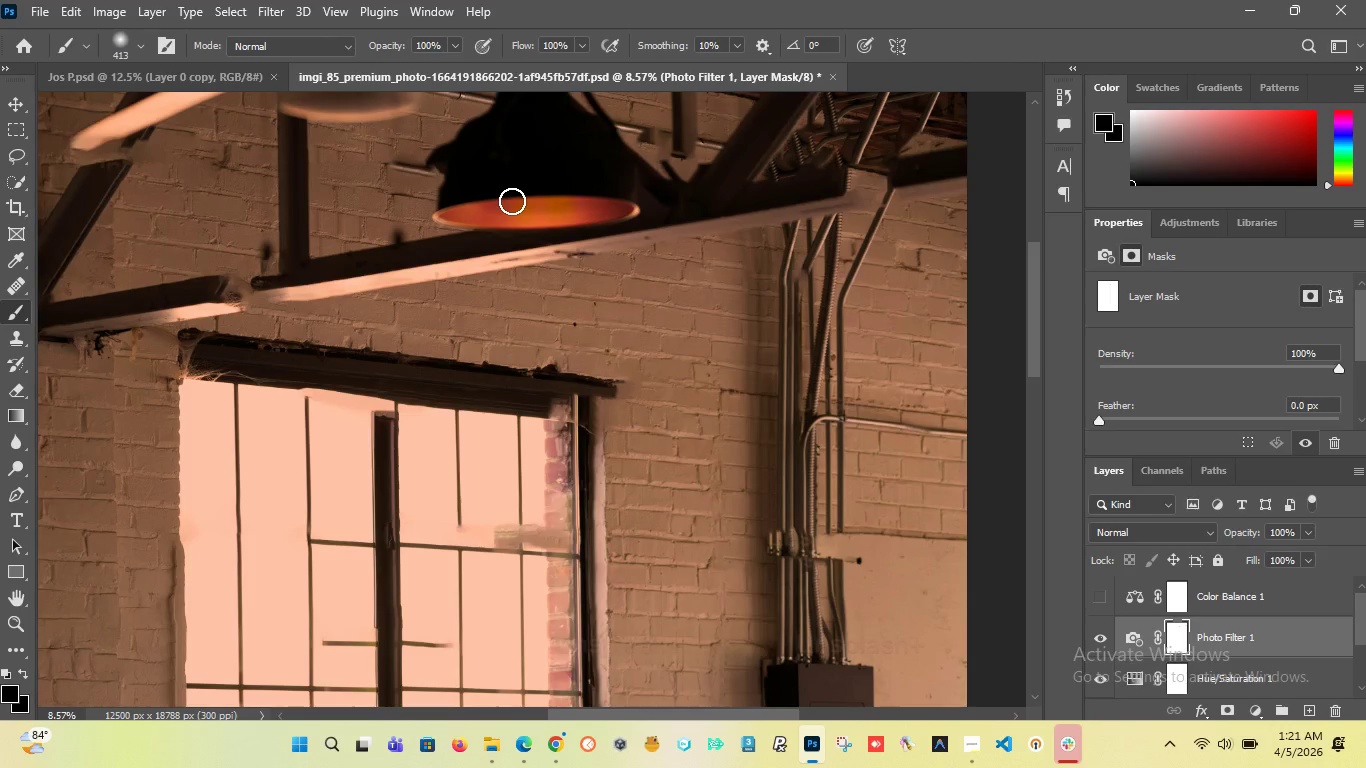 
left_click_drag(start_coordinate=[605, 209], to_coordinate=[576, 212])
 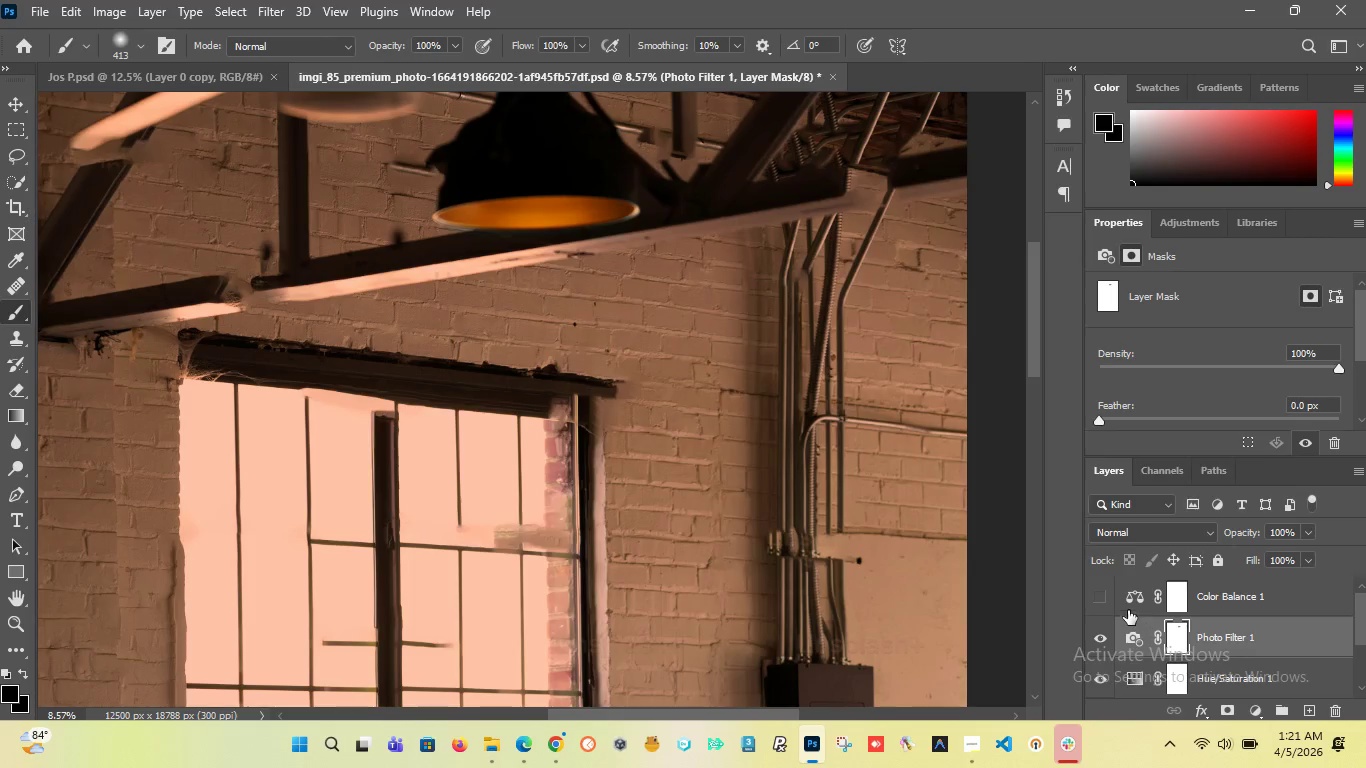 
left_click([1099, 591])
 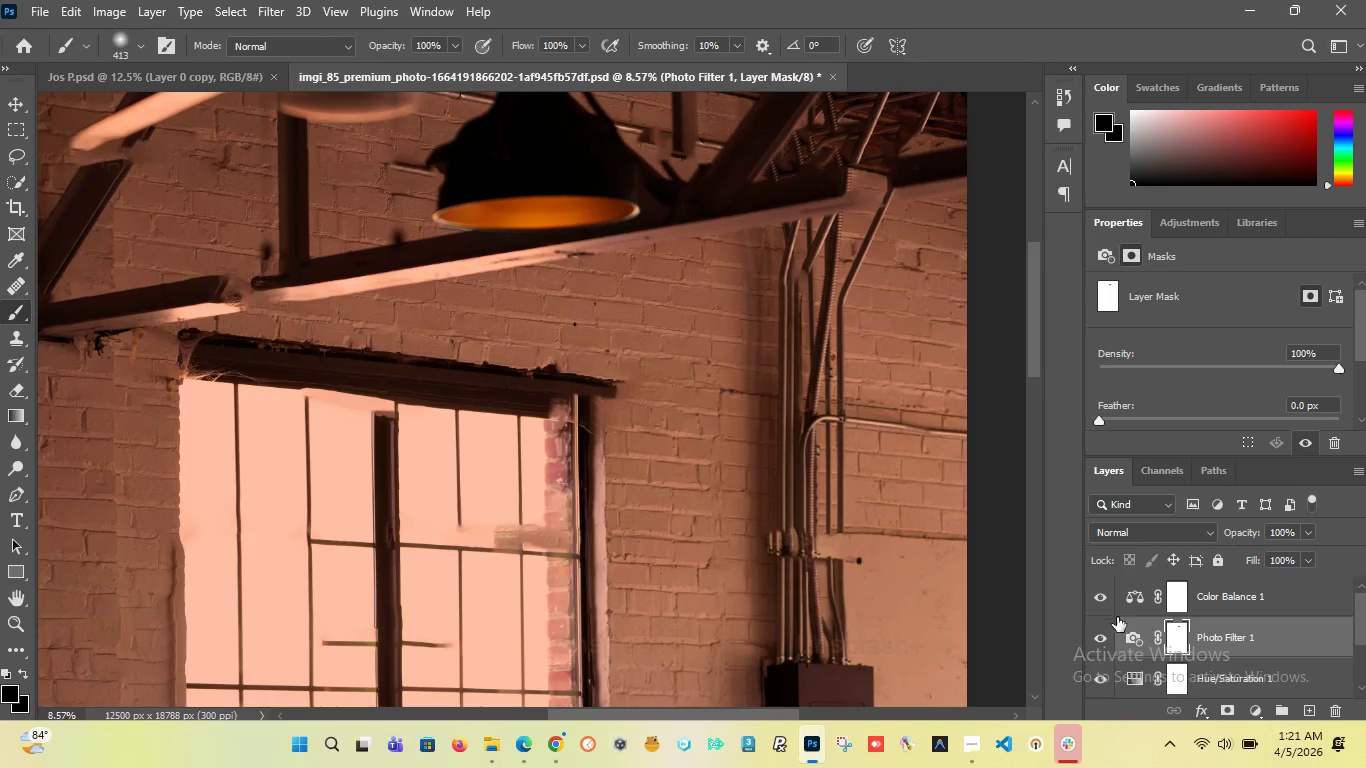 
left_click([1170, 595])
 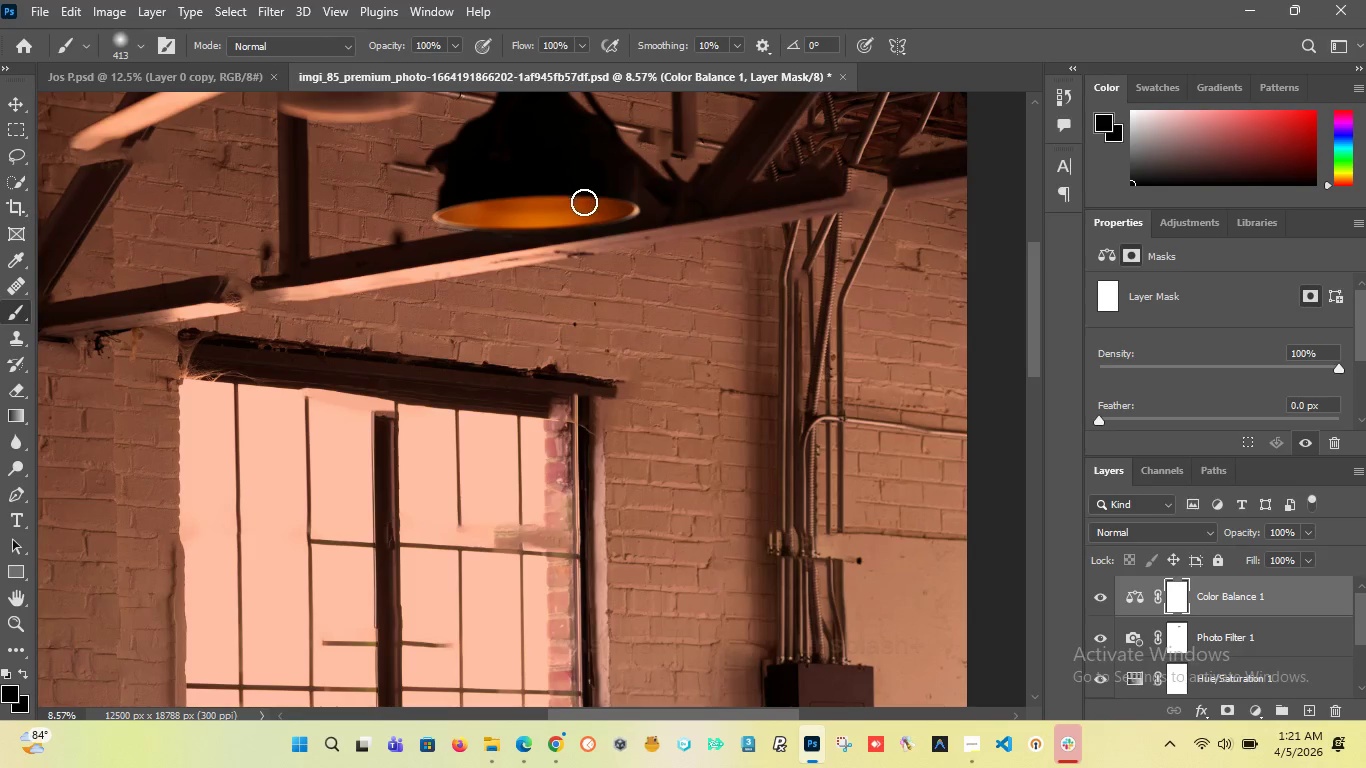 
left_click_drag(start_coordinate=[588, 201], to_coordinate=[624, 197])
 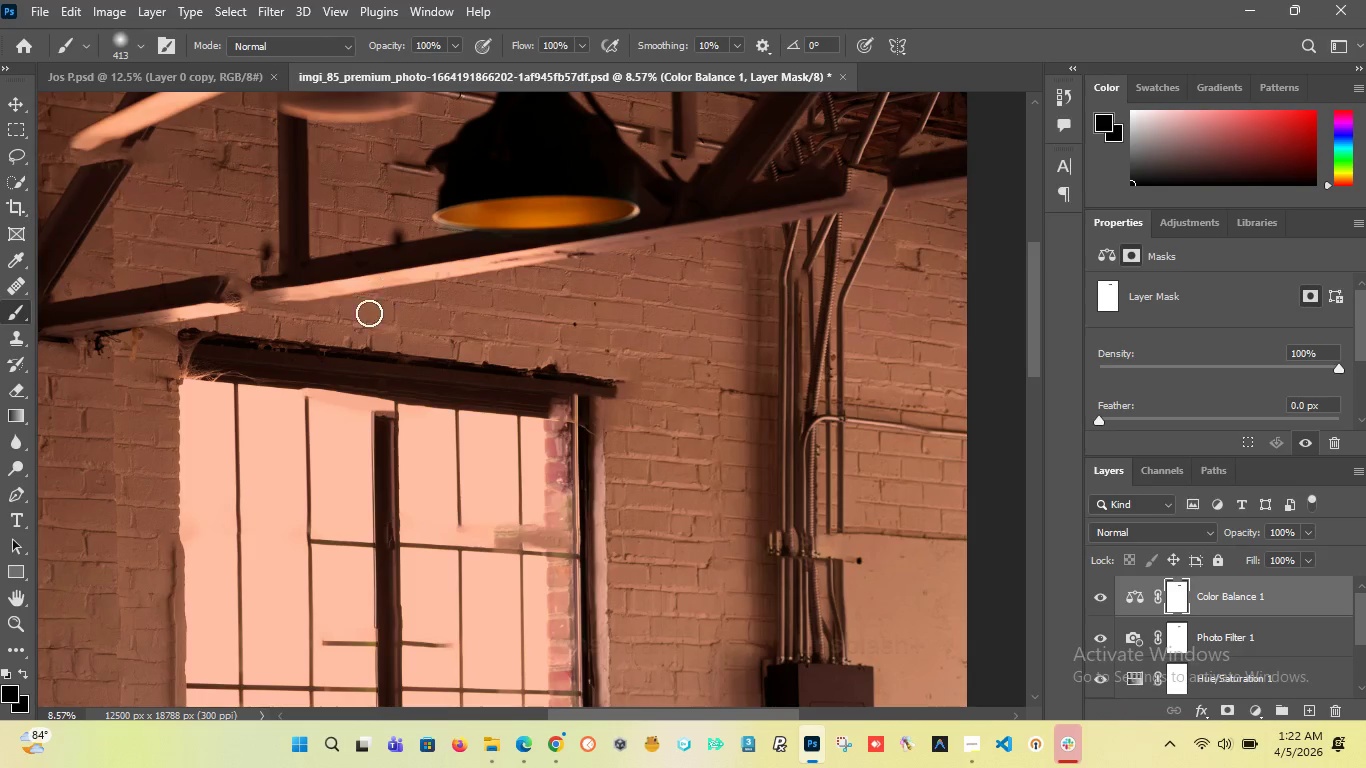 
hold_key(key=AltLeft, duration=1.52)
hold_key(key=AltLeft, duration=0.38)
scroll: coordinate [554, 387], scroll_direction: down, amount: 16.0
 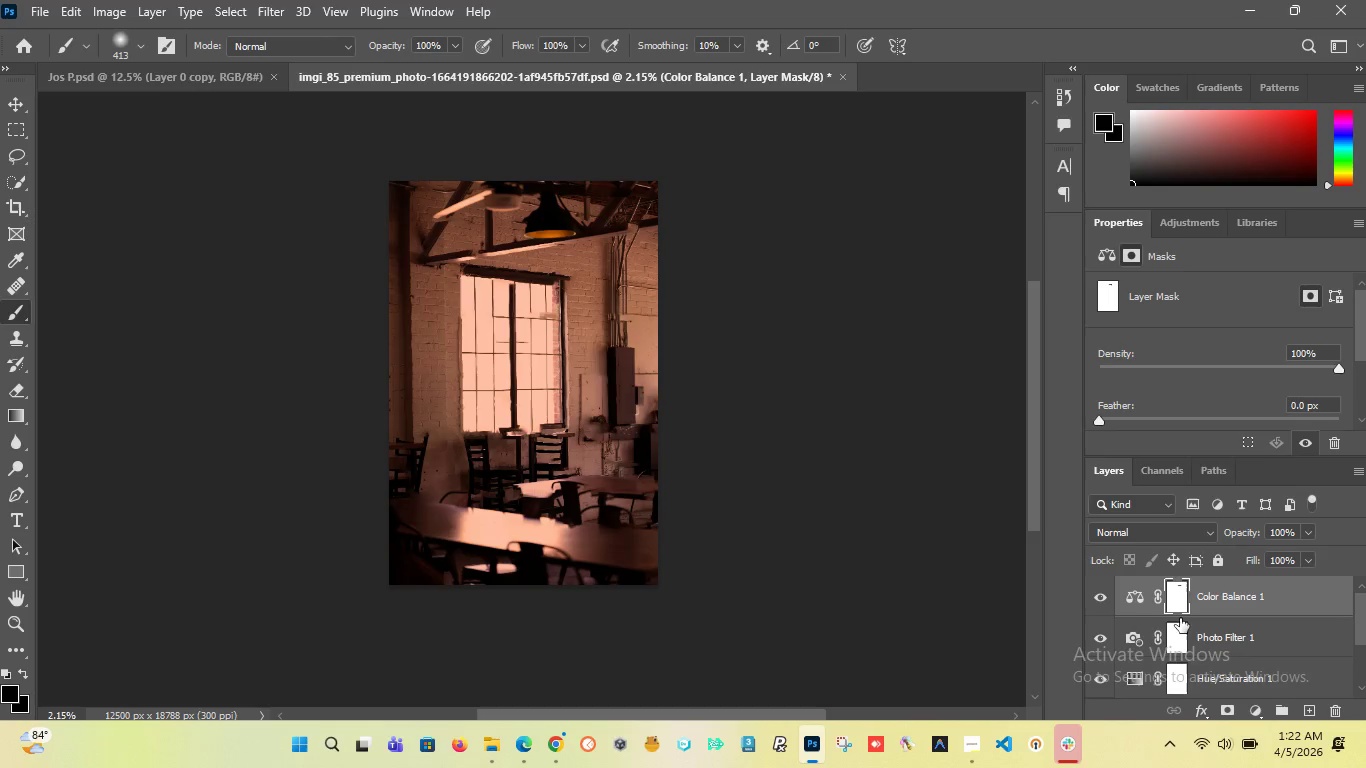 
left_click([1100, 591])
 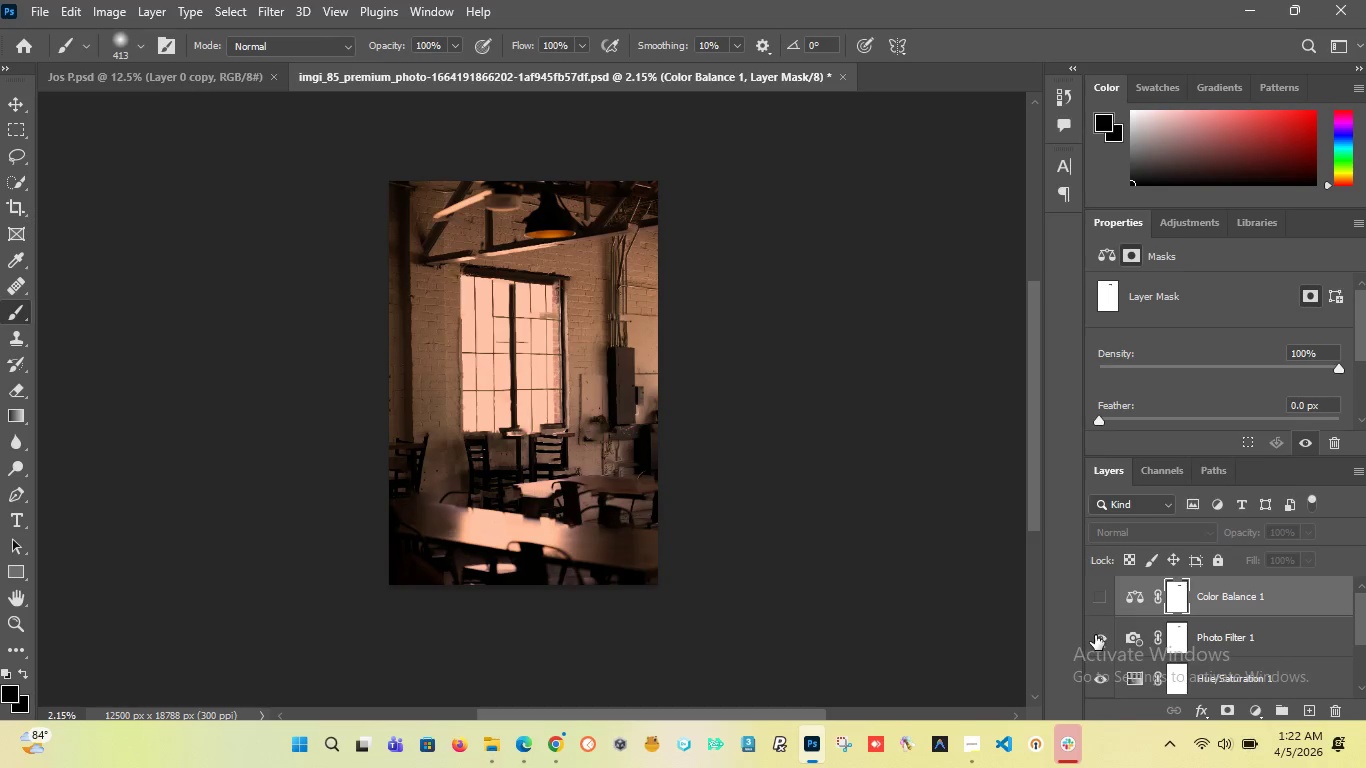 
left_click([1095, 637])
 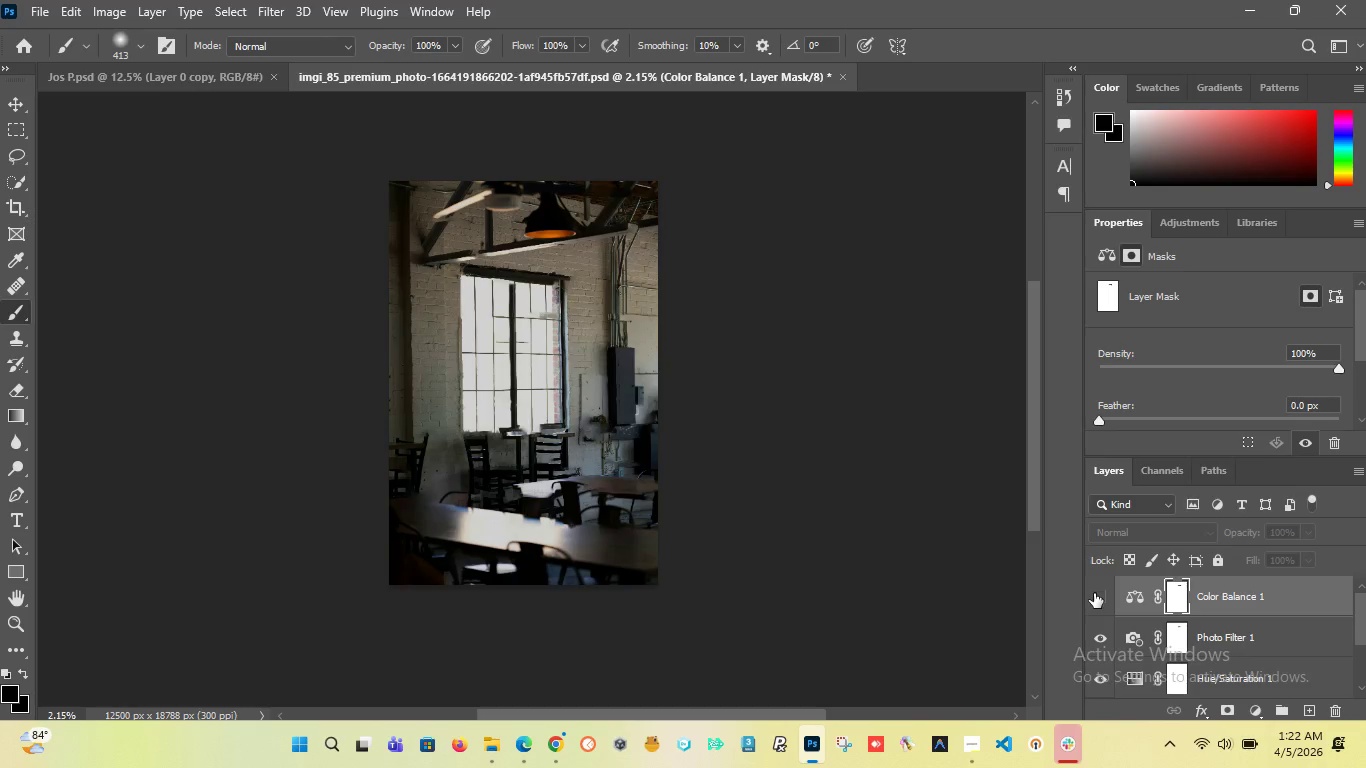 
left_click([1109, 594])
 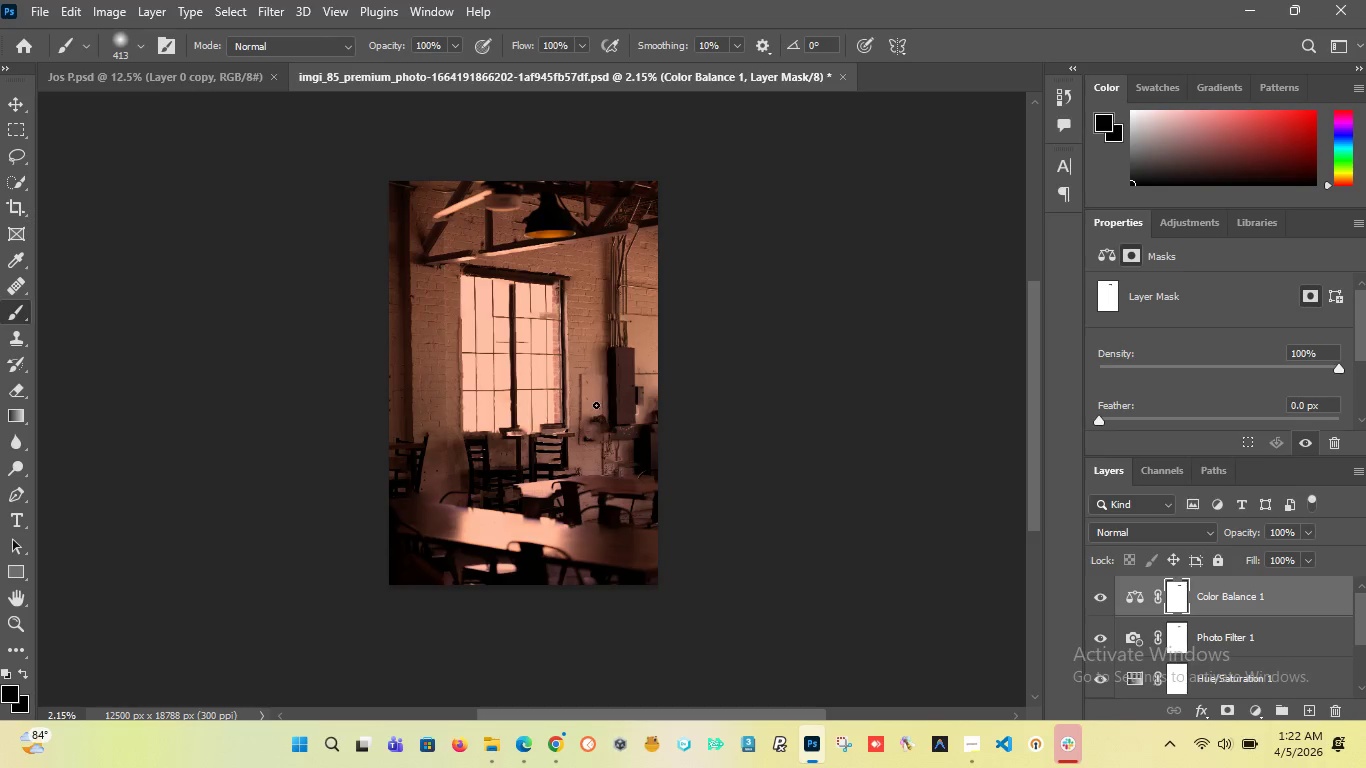 
hold_key(key=AltLeft, duration=1.51)
hold_key(key=AltLeft, duration=0.39)
scroll: coordinate [564, 208], scroll_direction: up, amount: 4.0
 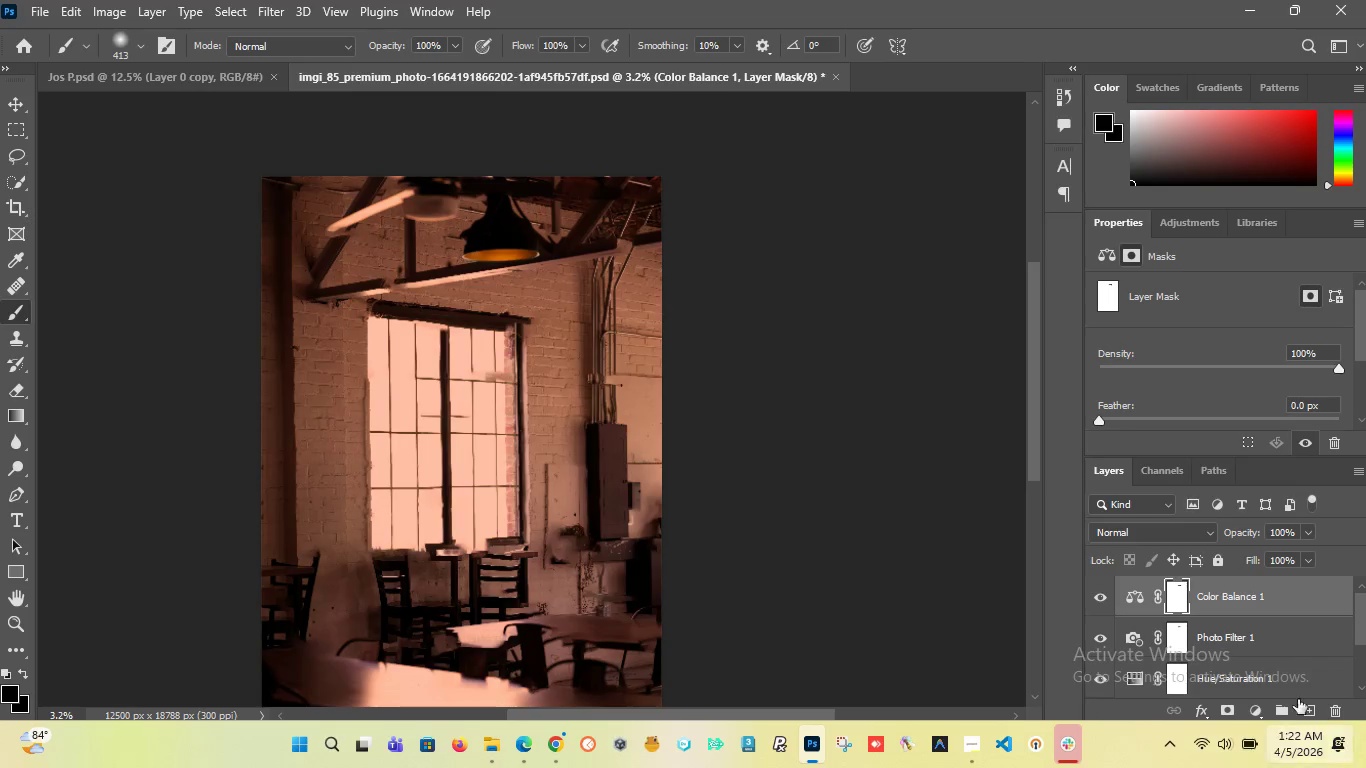 
left_click([1181, 594])
 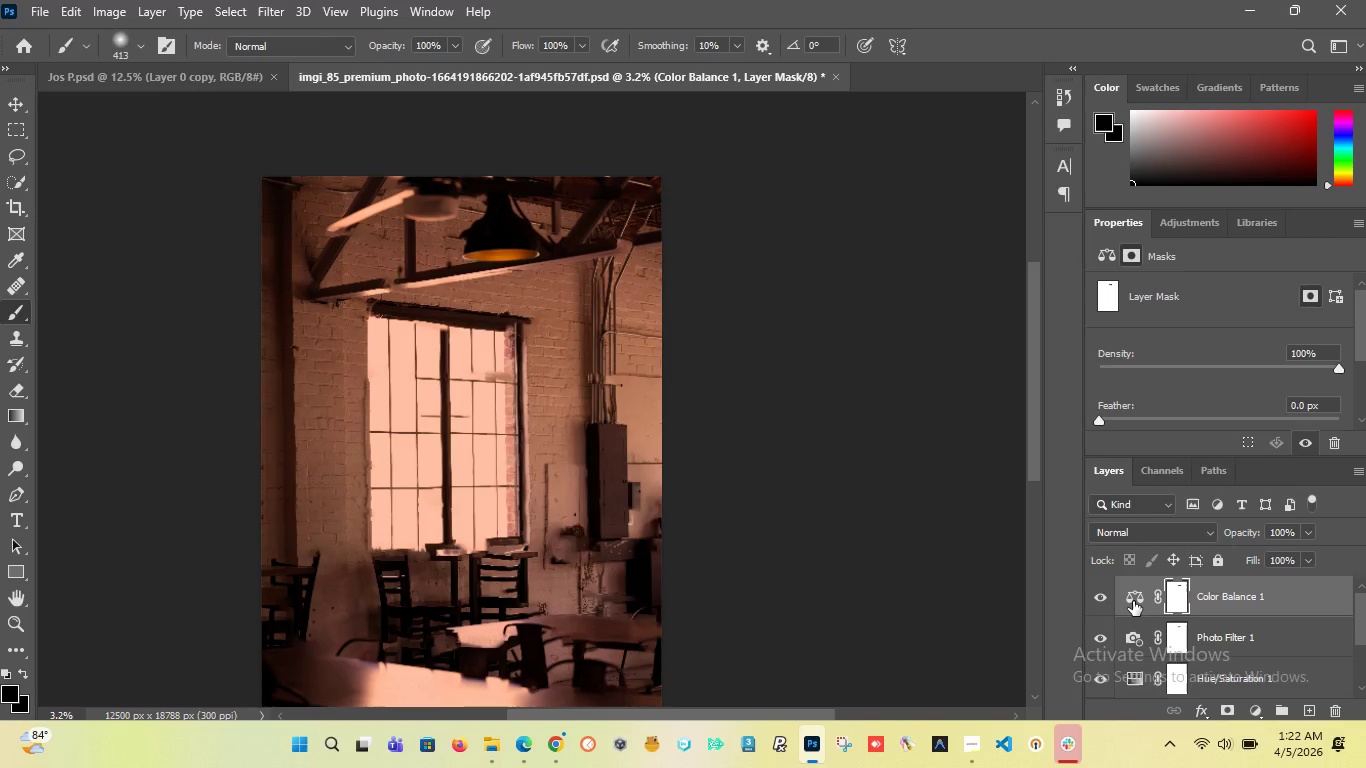 
left_click([1132, 601])
 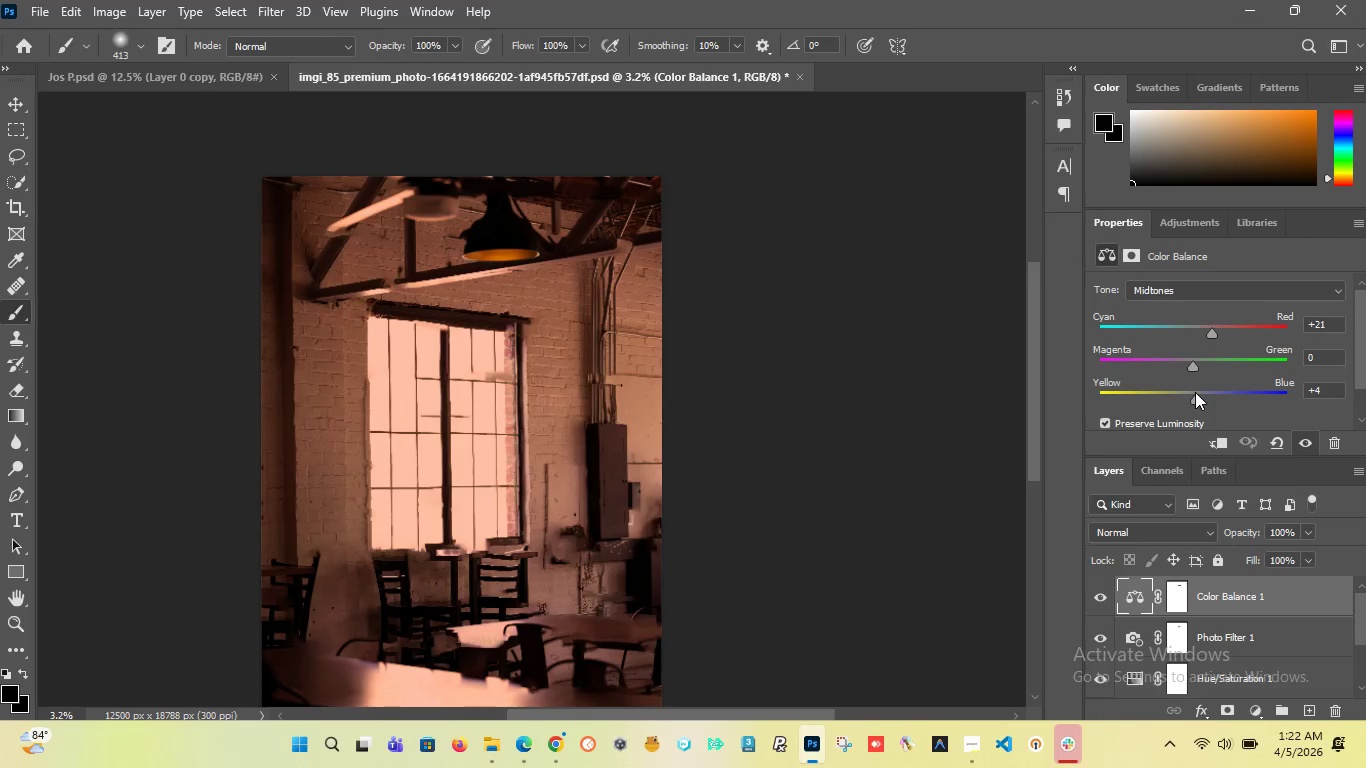 
left_click_drag(start_coordinate=[1182, 417], to_coordinate=[1193, 430])
 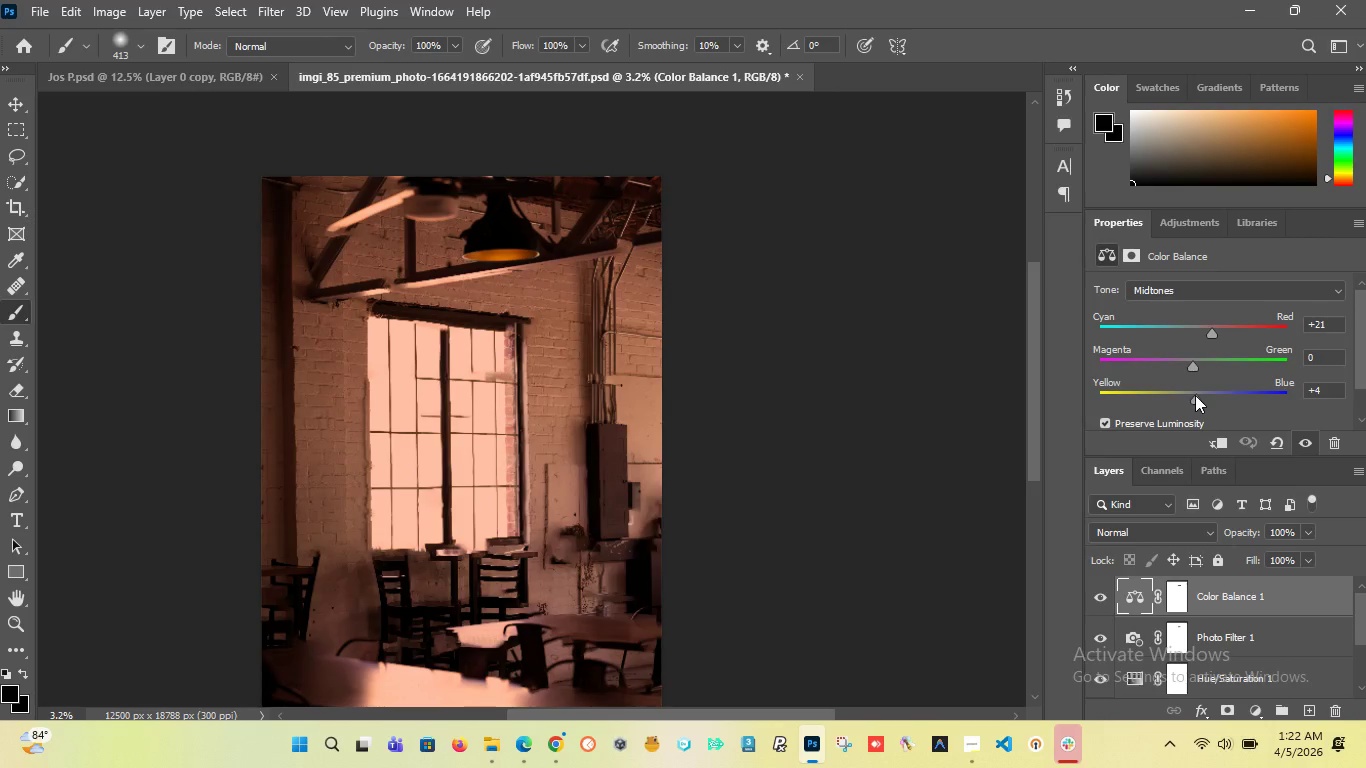 
left_click_drag(start_coordinate=[1197, 398], to_coordinate=[1155, 410])
 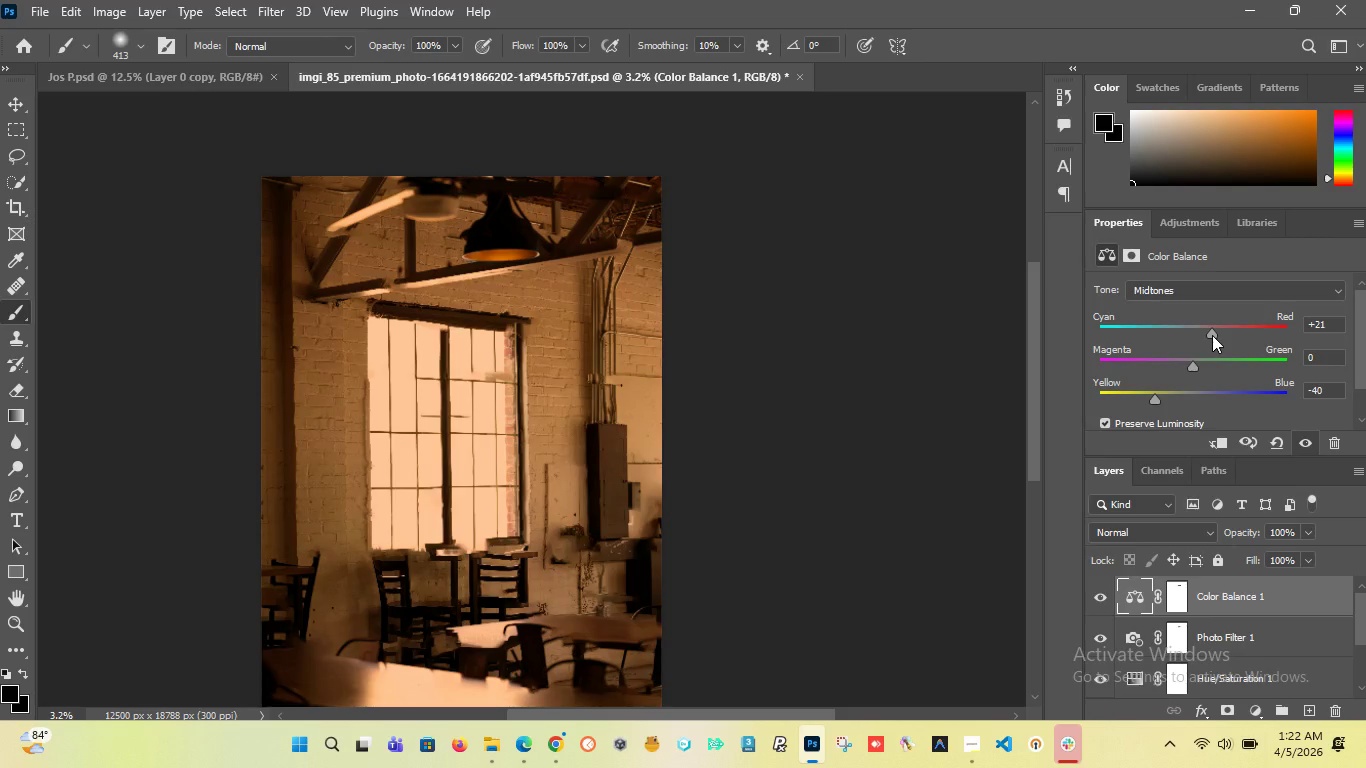 
left_click_drag(start_coordinate=[1216, 341], to_coordinate=[1234, 328])
 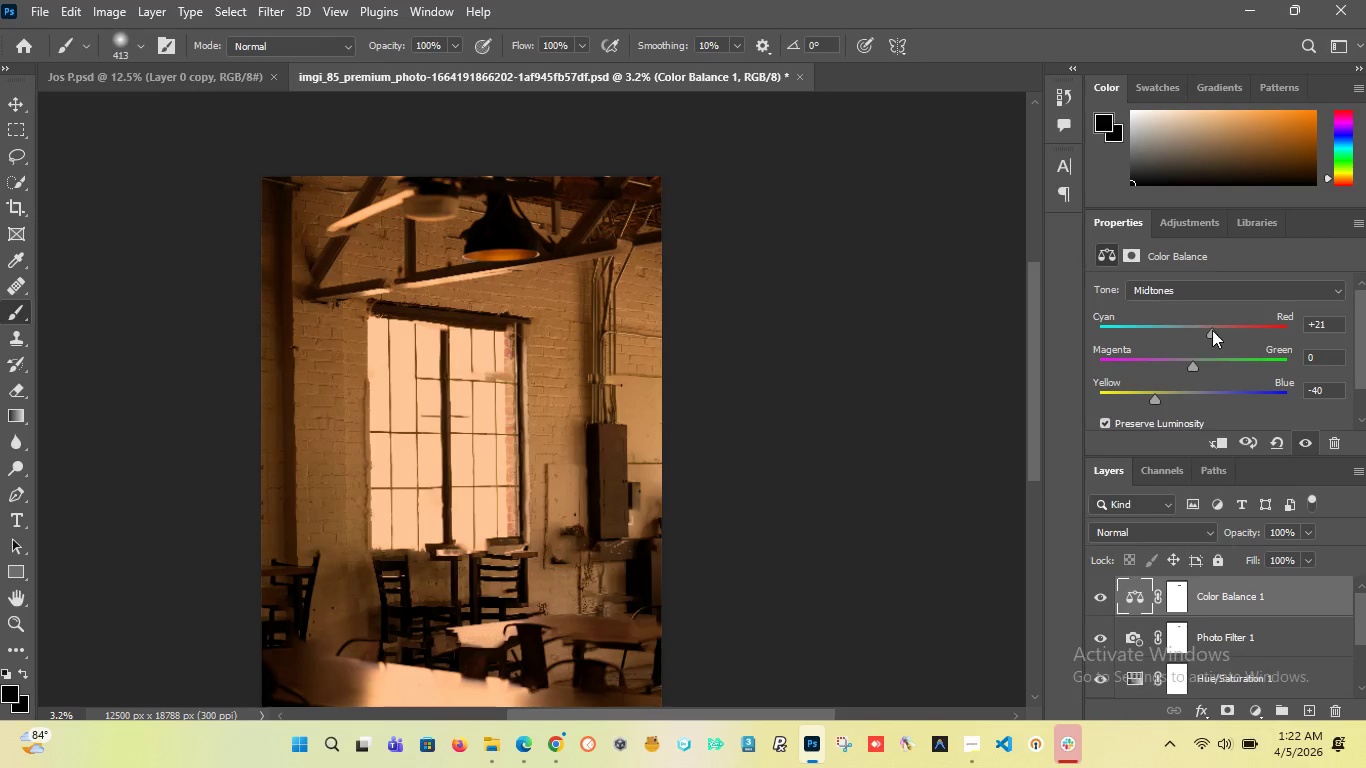 
left_click_drag(start_coordinate=[1212, 330], to_coordinate=[1243, 337])
 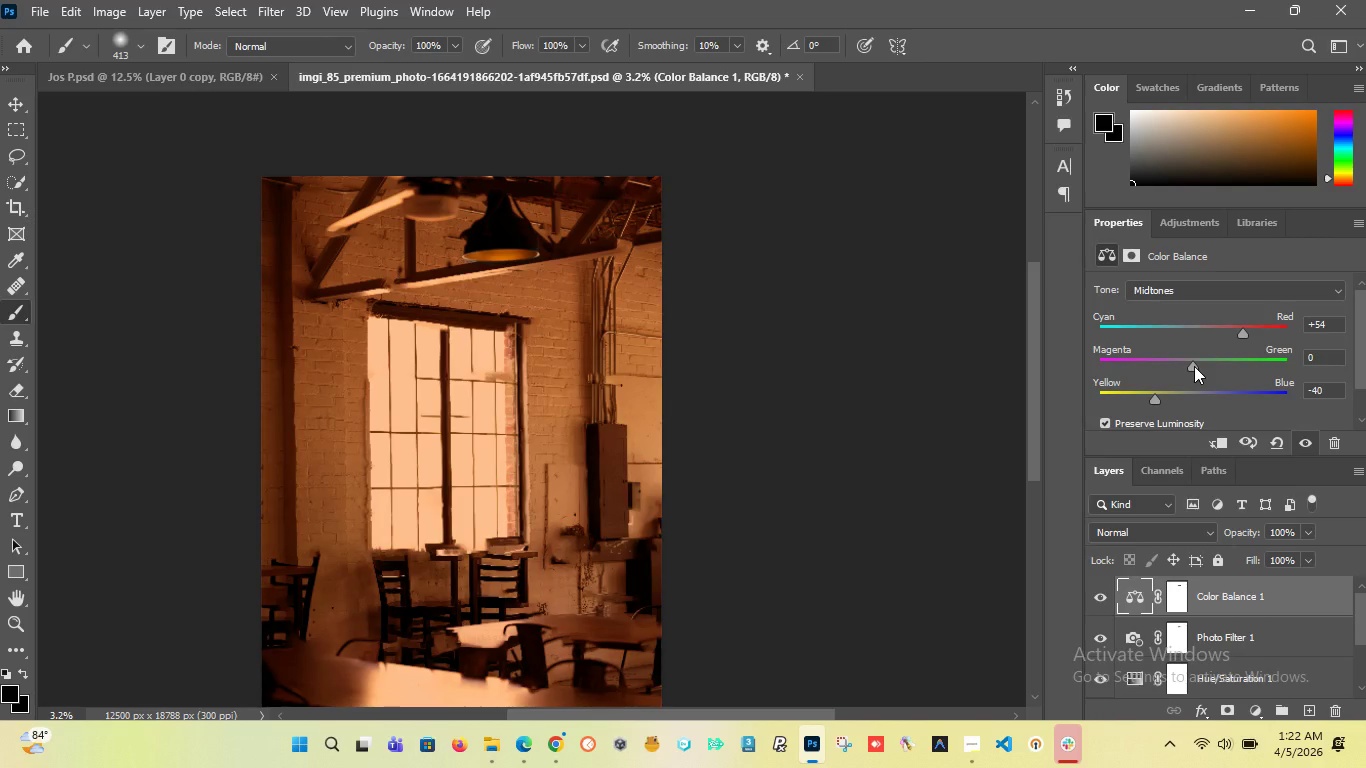 
left_click_drag(start_coordinate=[1196, 366], to_coordinate=[1206, 368])
 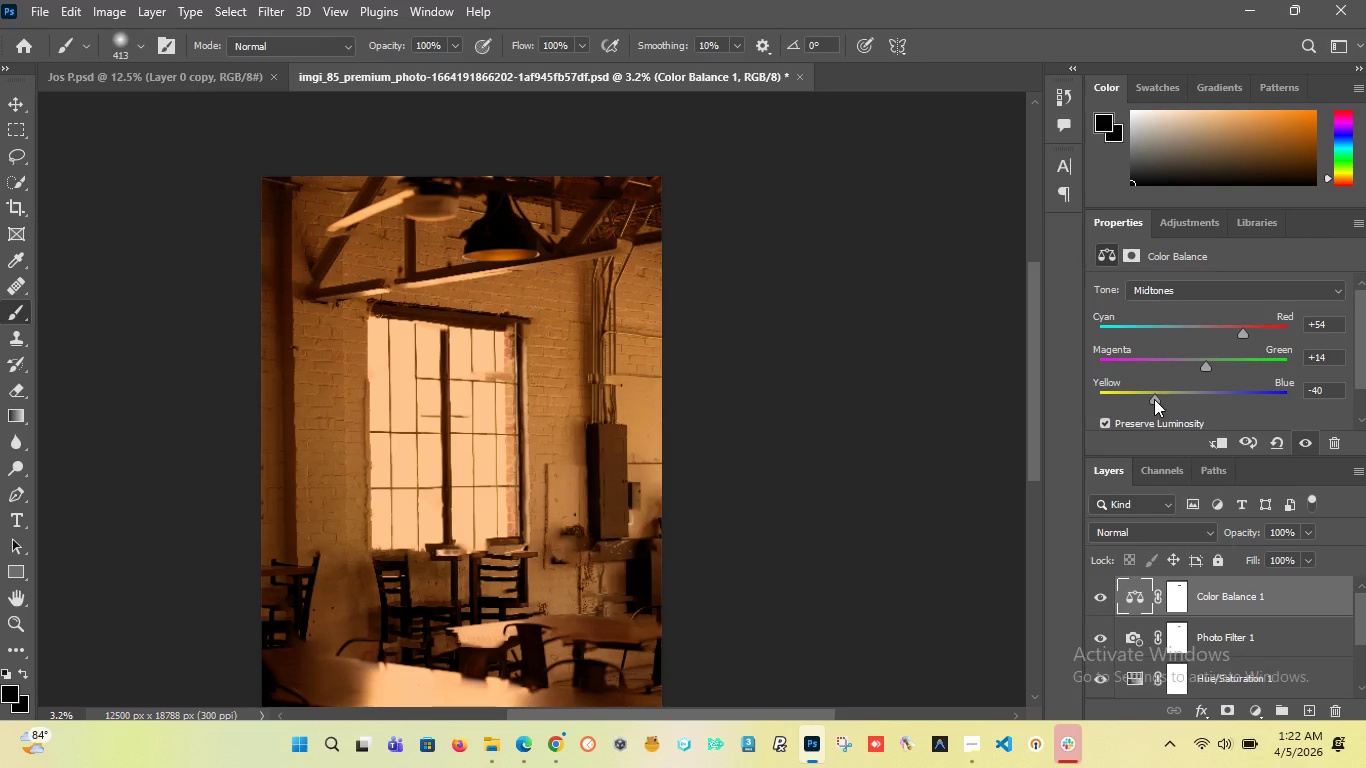 
left_click_drag(start_coordinate=[1155, 399], to_coordinate=[1159, 390])
 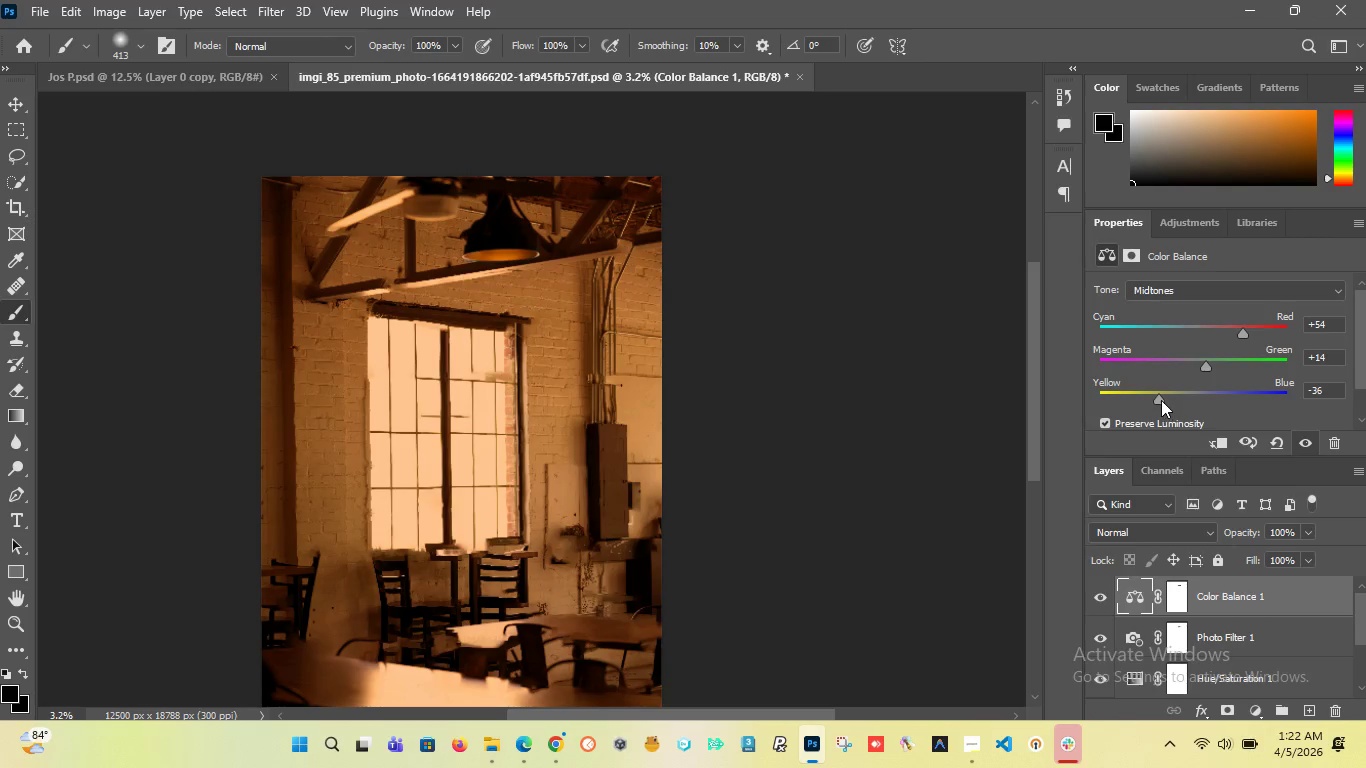 
left_click_drag(start_coordinate=[1161, 400], to_coordinate=[1192, 400])
 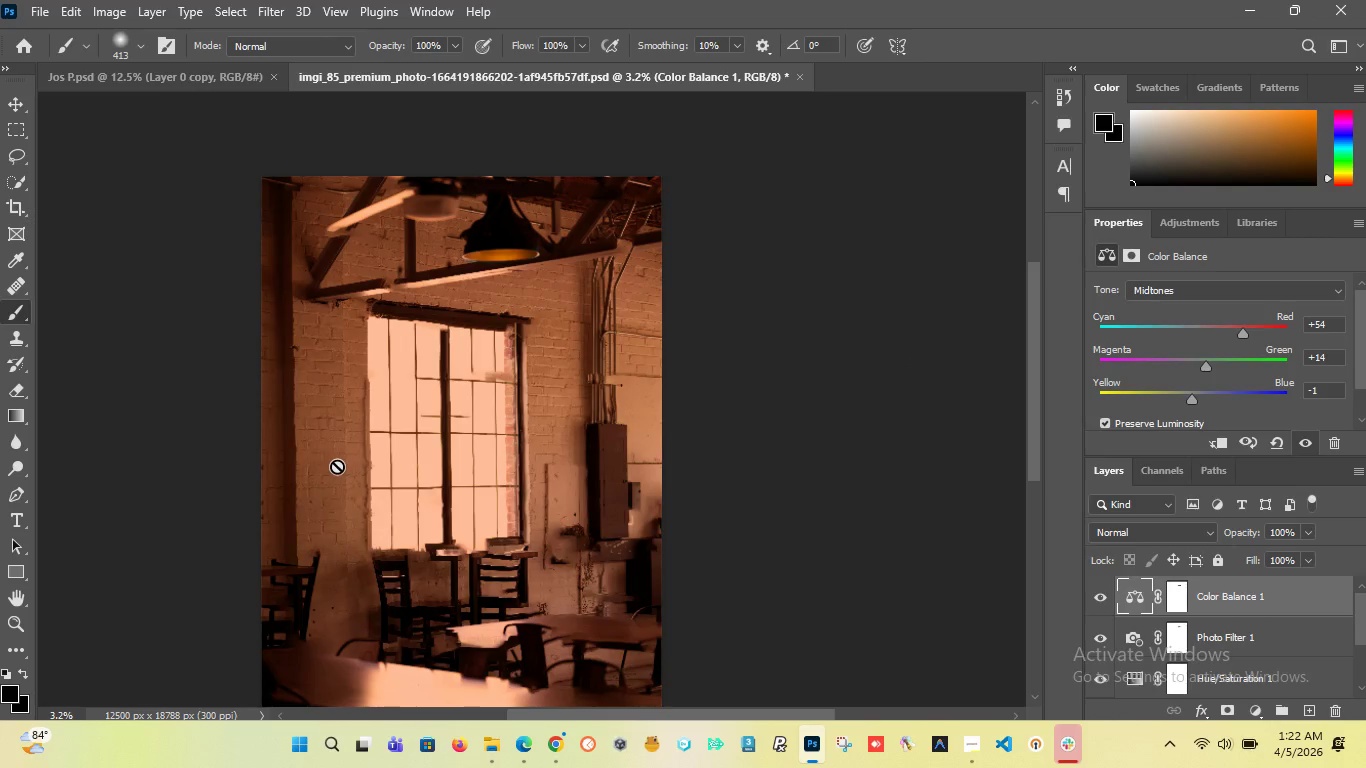 
hold_key(key=AltLeft, duration=1.42)
scroll: coordinate [368, 475], scroll_direction: down, amount: 6.0
 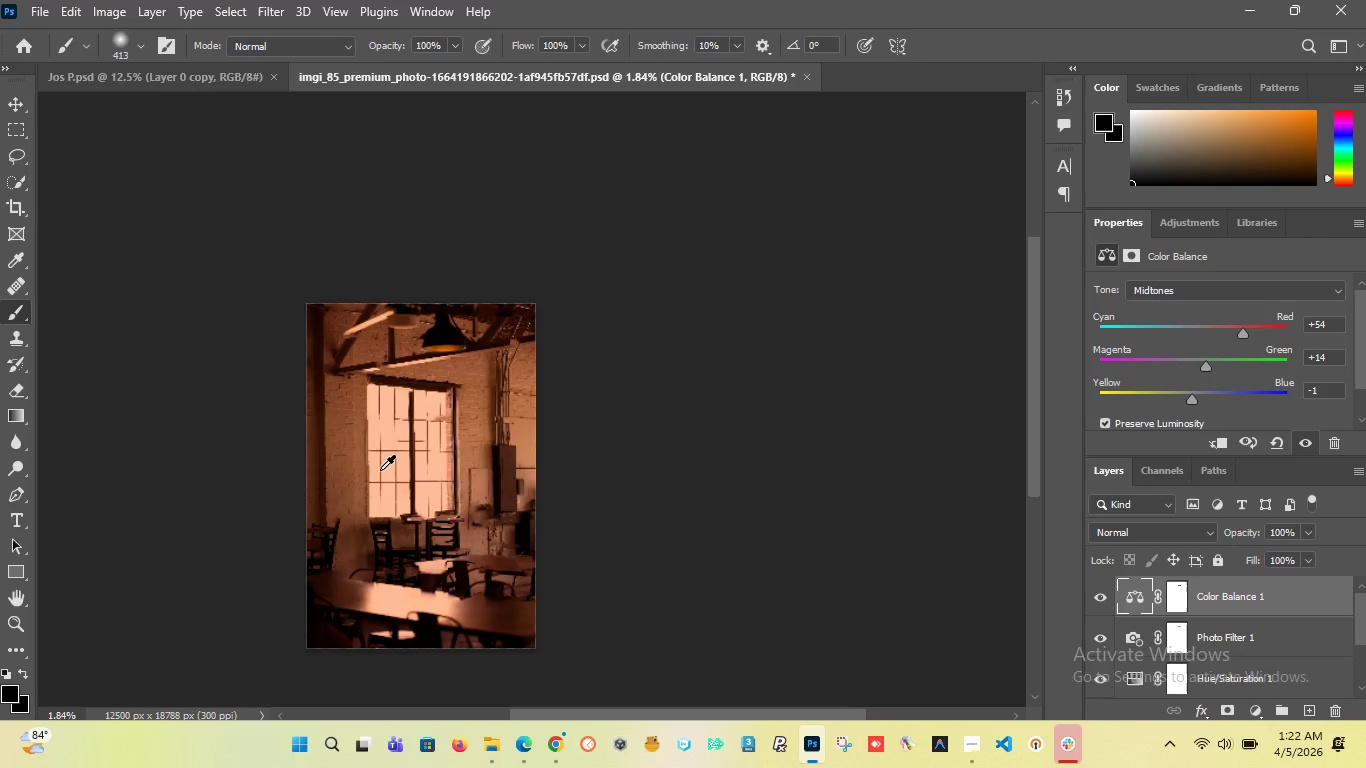 
scroll: coordinate [382, 468], scroll_direction: up, amount: 3.0
 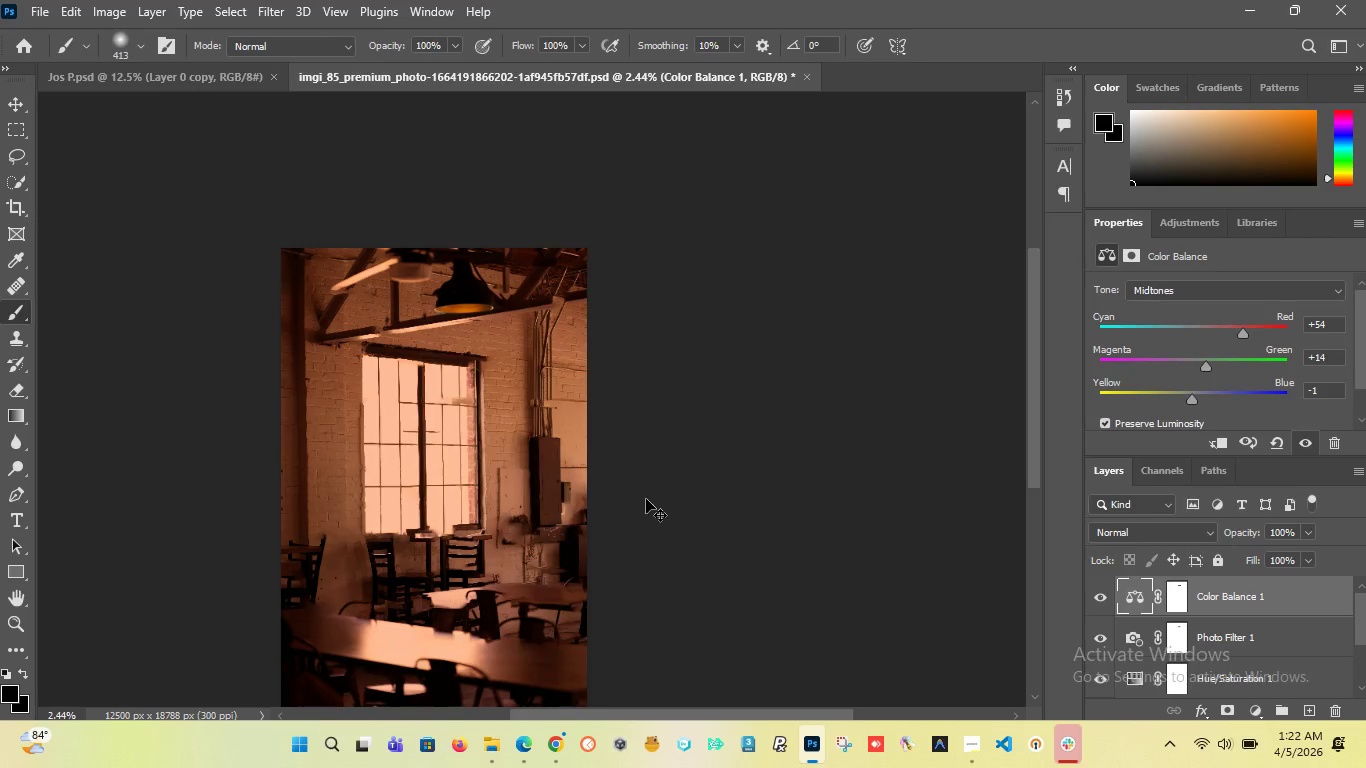 
key(Control+Z)
 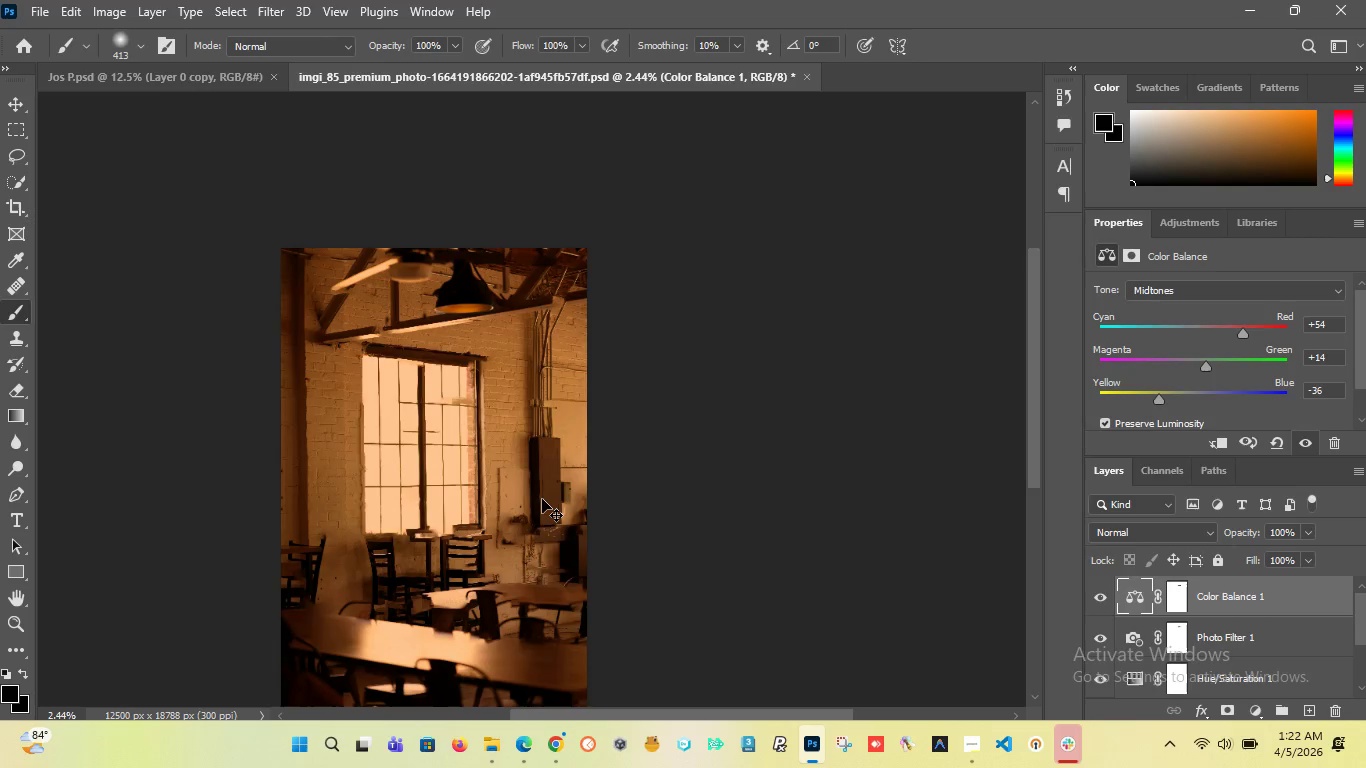 
key(Control+Z)
 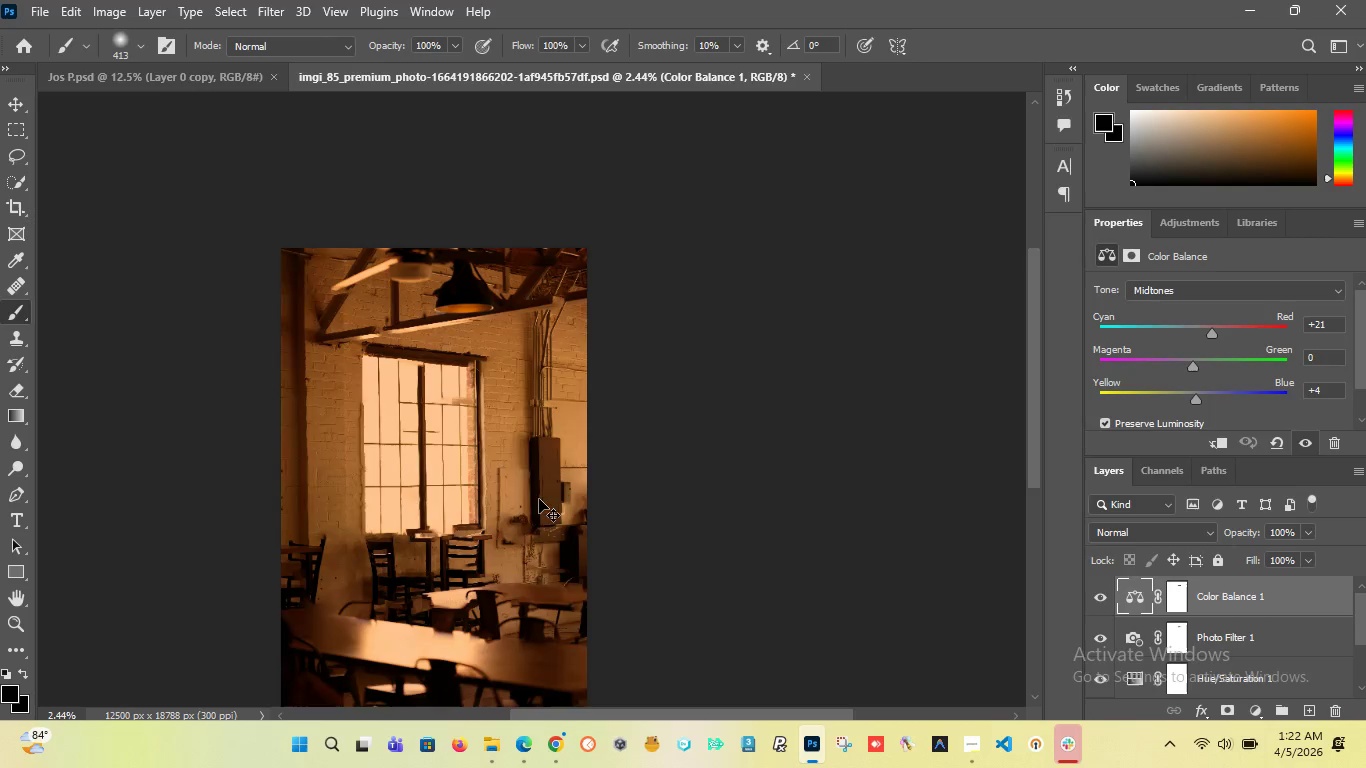 
key(Control+Z)
 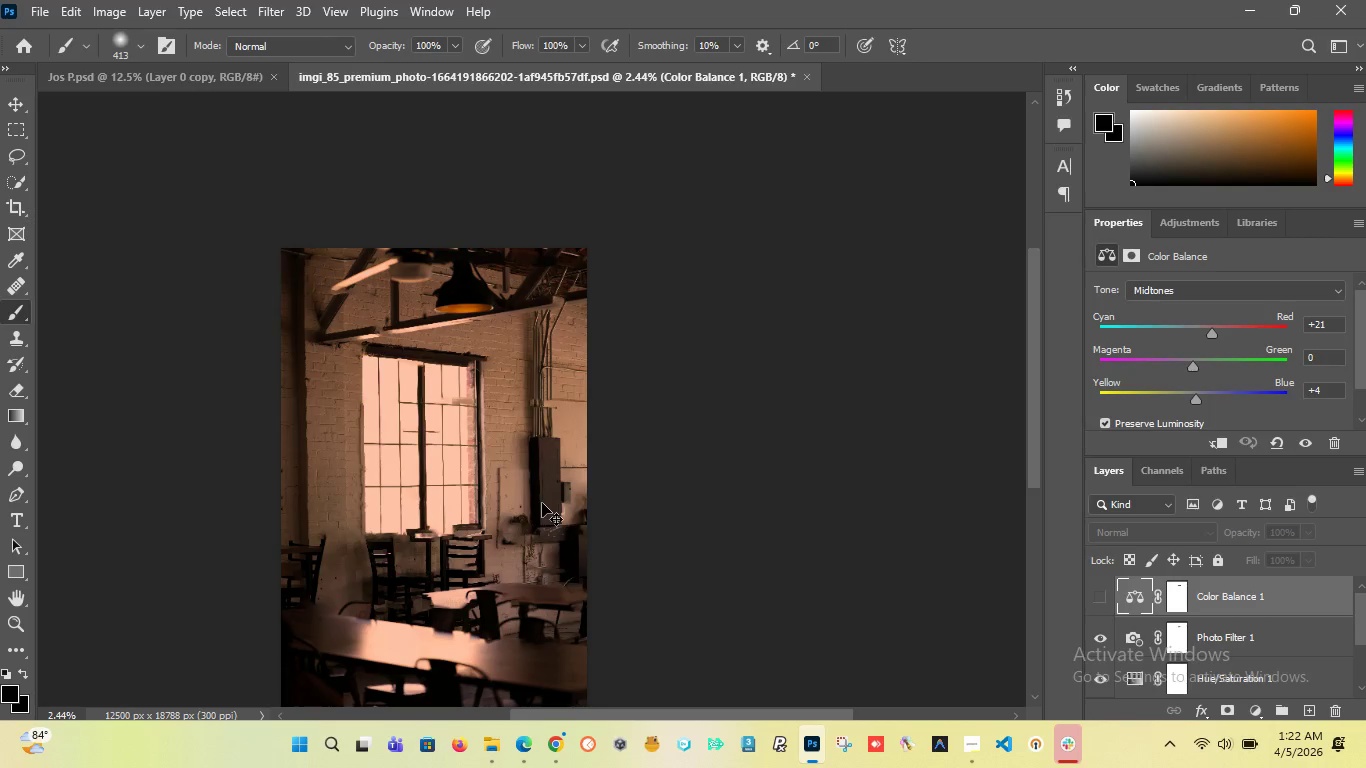 
key(Control+Z)
 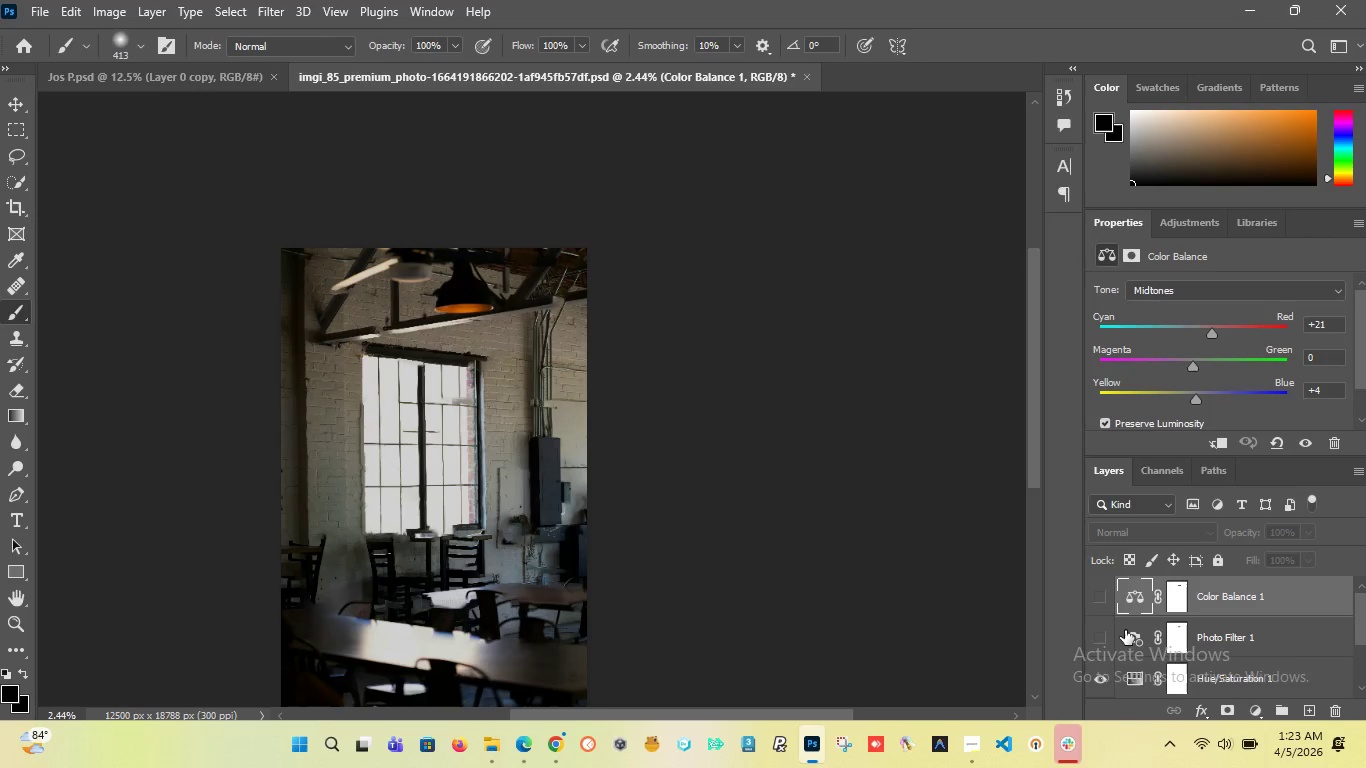 
left_click([1099, 636])
 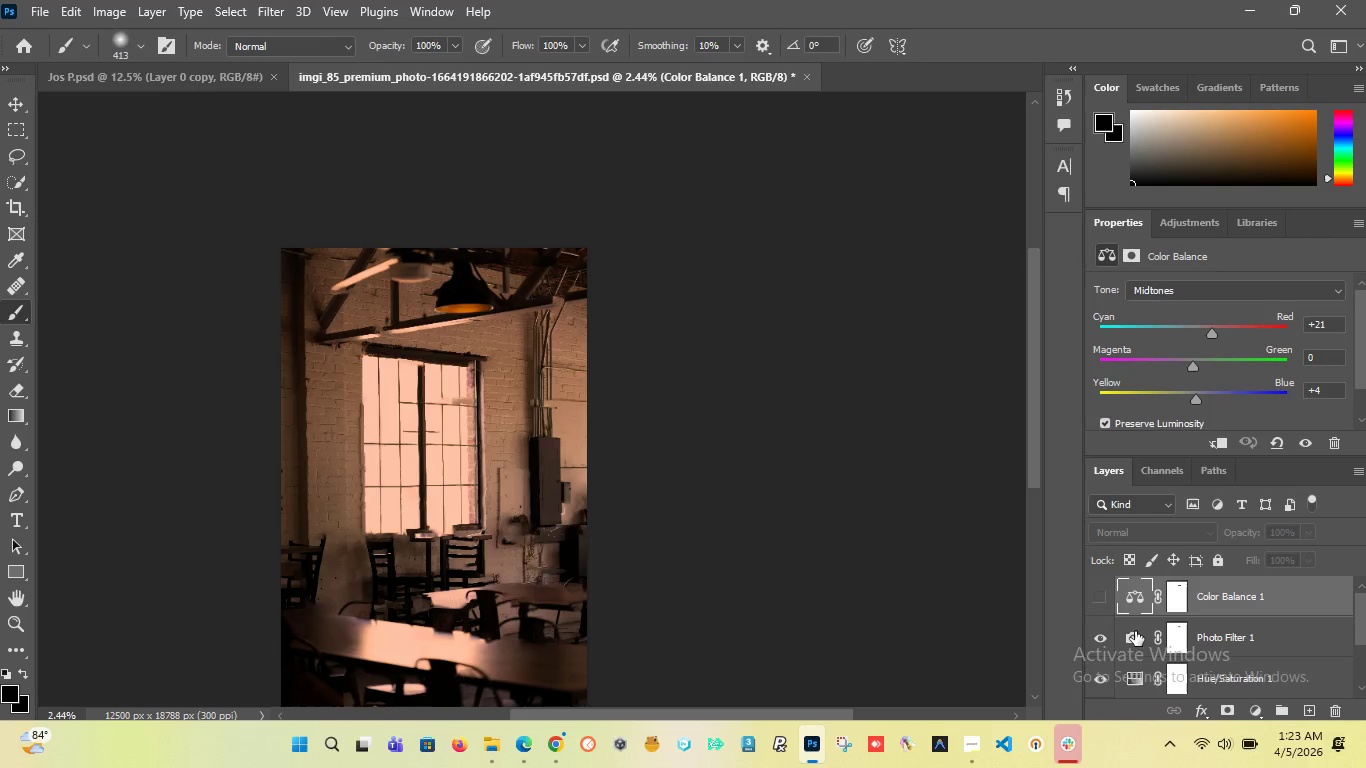 
left_click([1135, 632])
 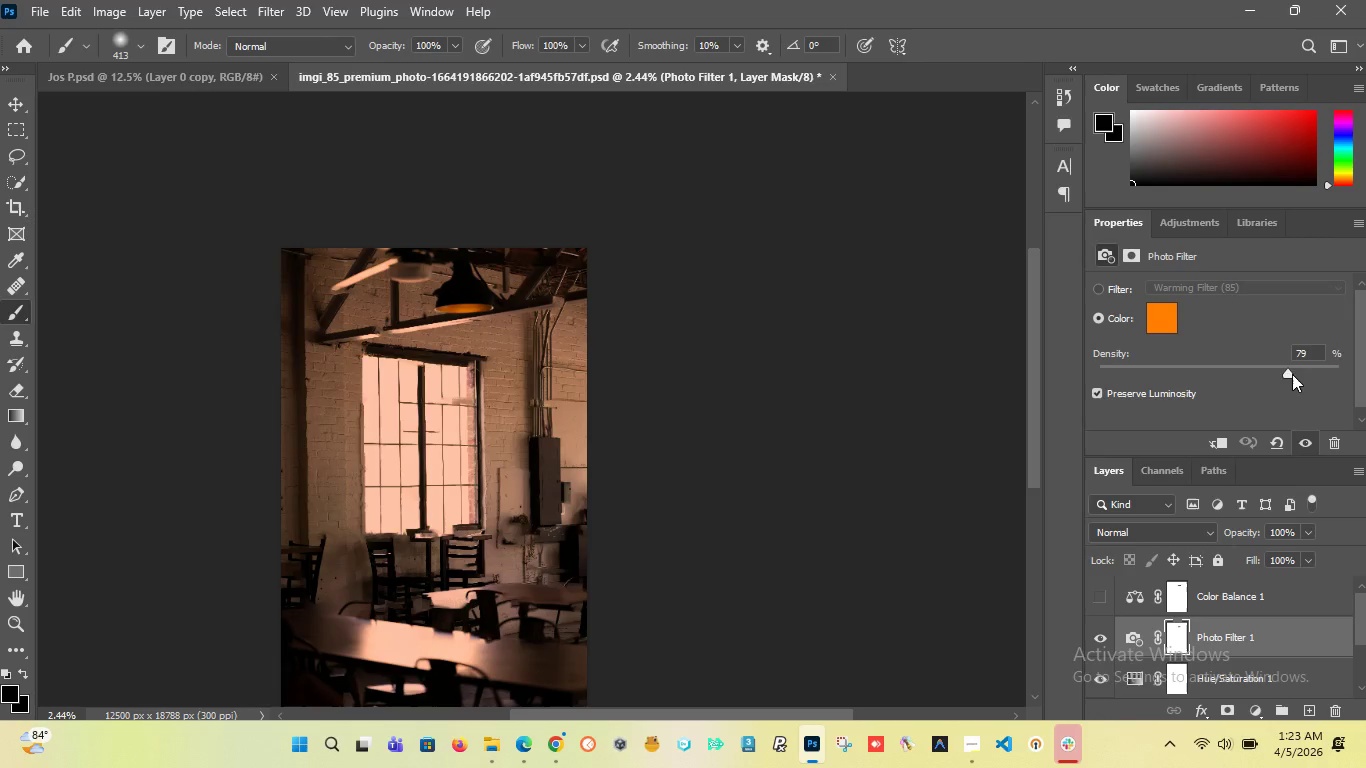 
left_click_drag(start_coordinate=[1289, 374], to_coordinate=[1328, 383])
 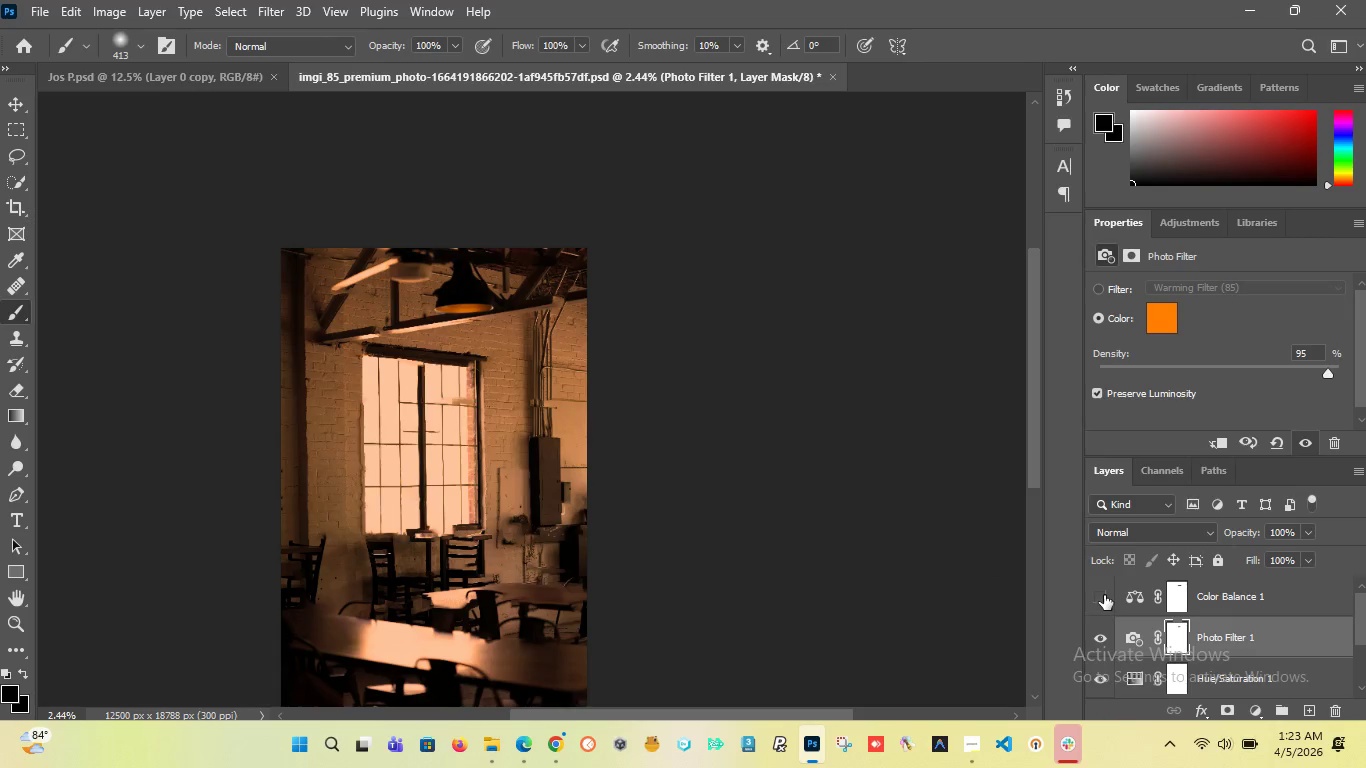 
left_click([1104, 594])
 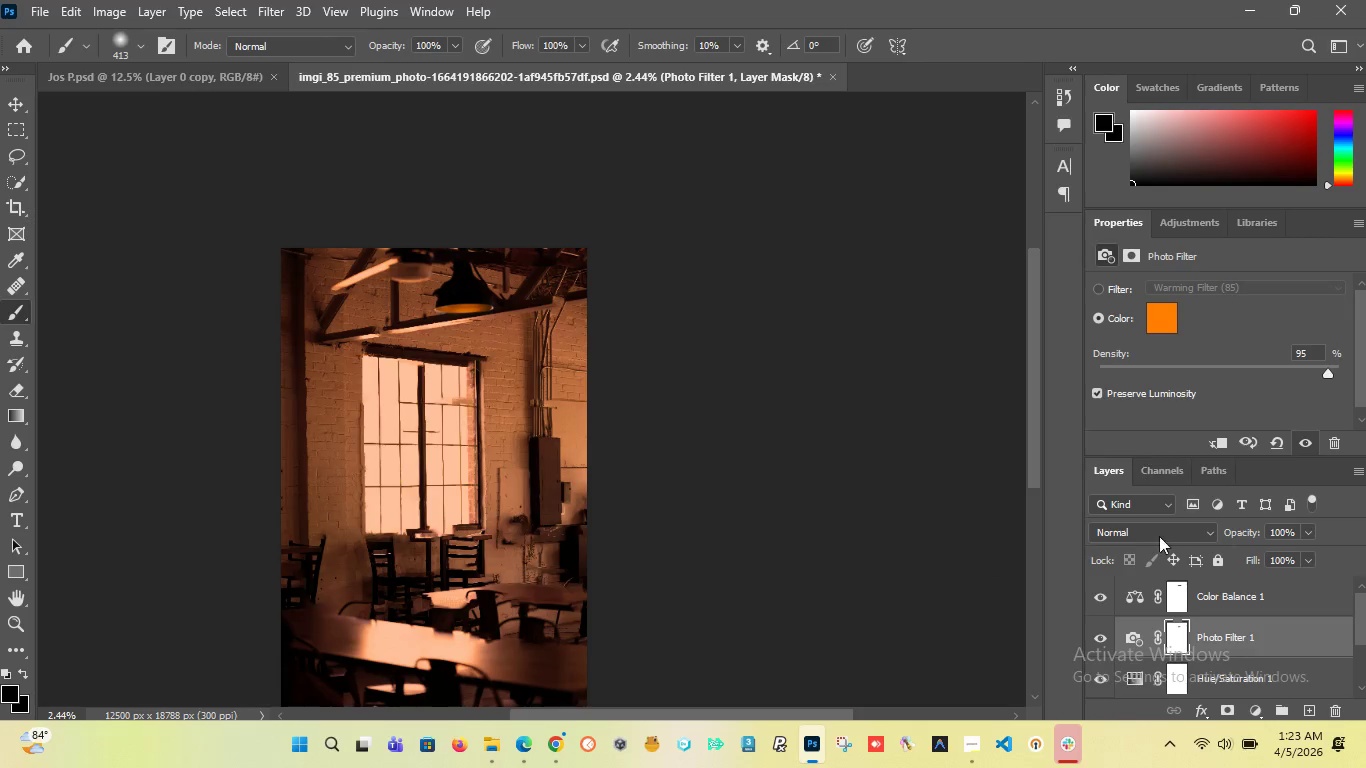 
left_click([1130, 590])
 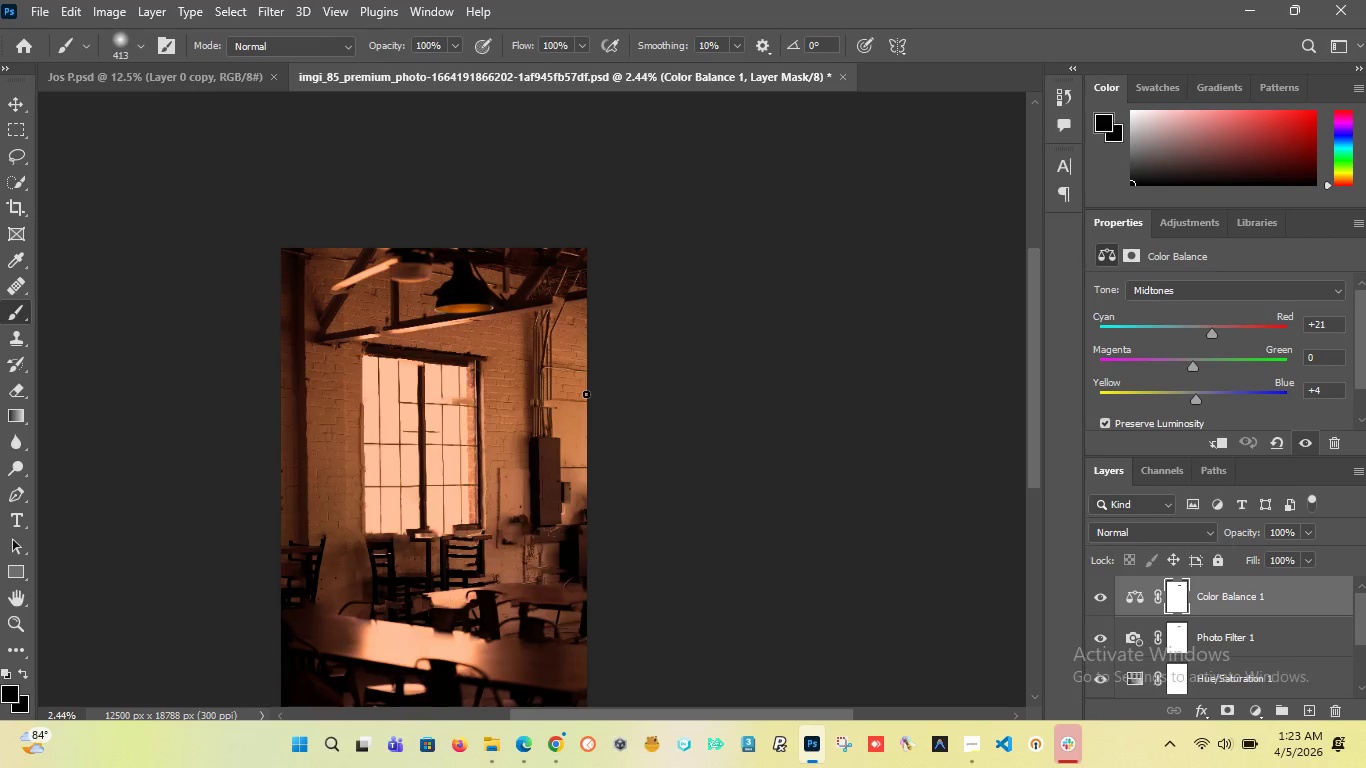 
wait(10.77)
 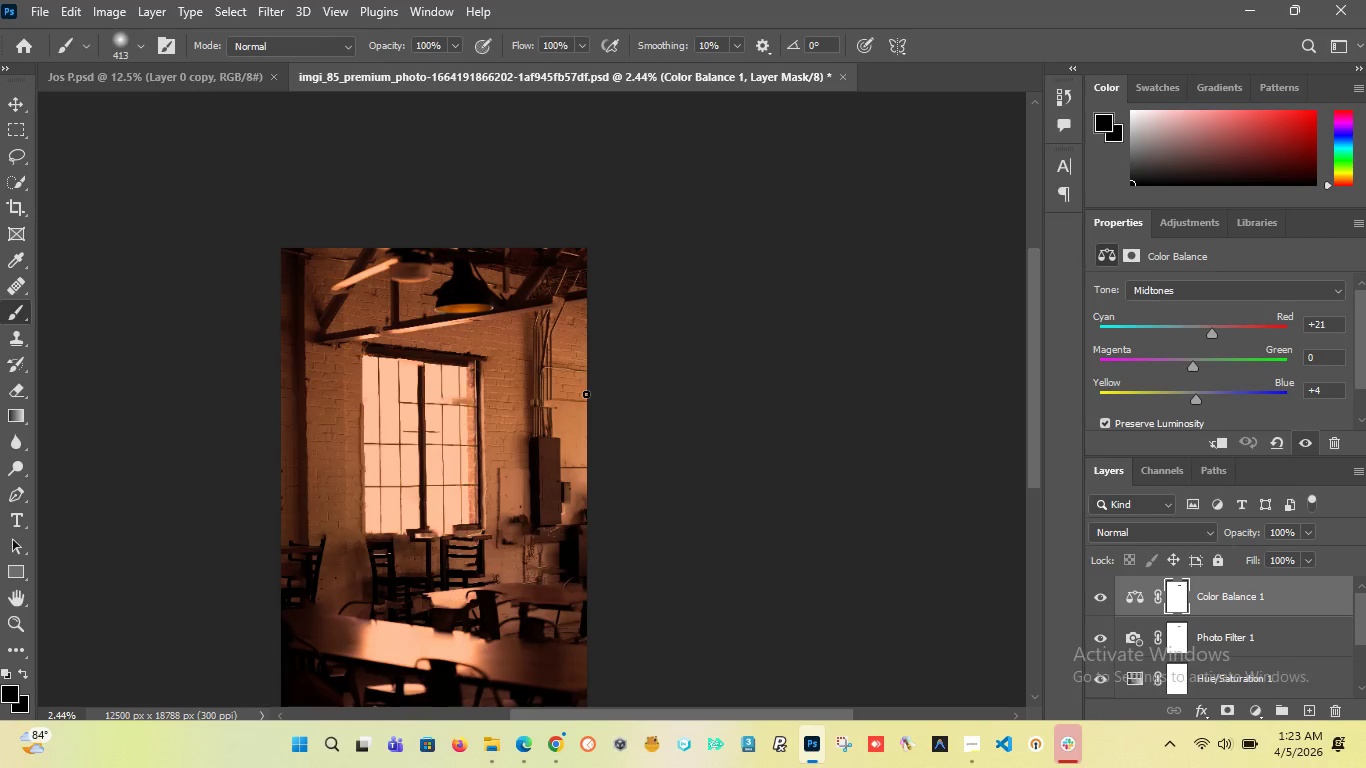 
left_click_drag(start_coordinate=[1194, 368], to_coordinate=[1211, 368])
 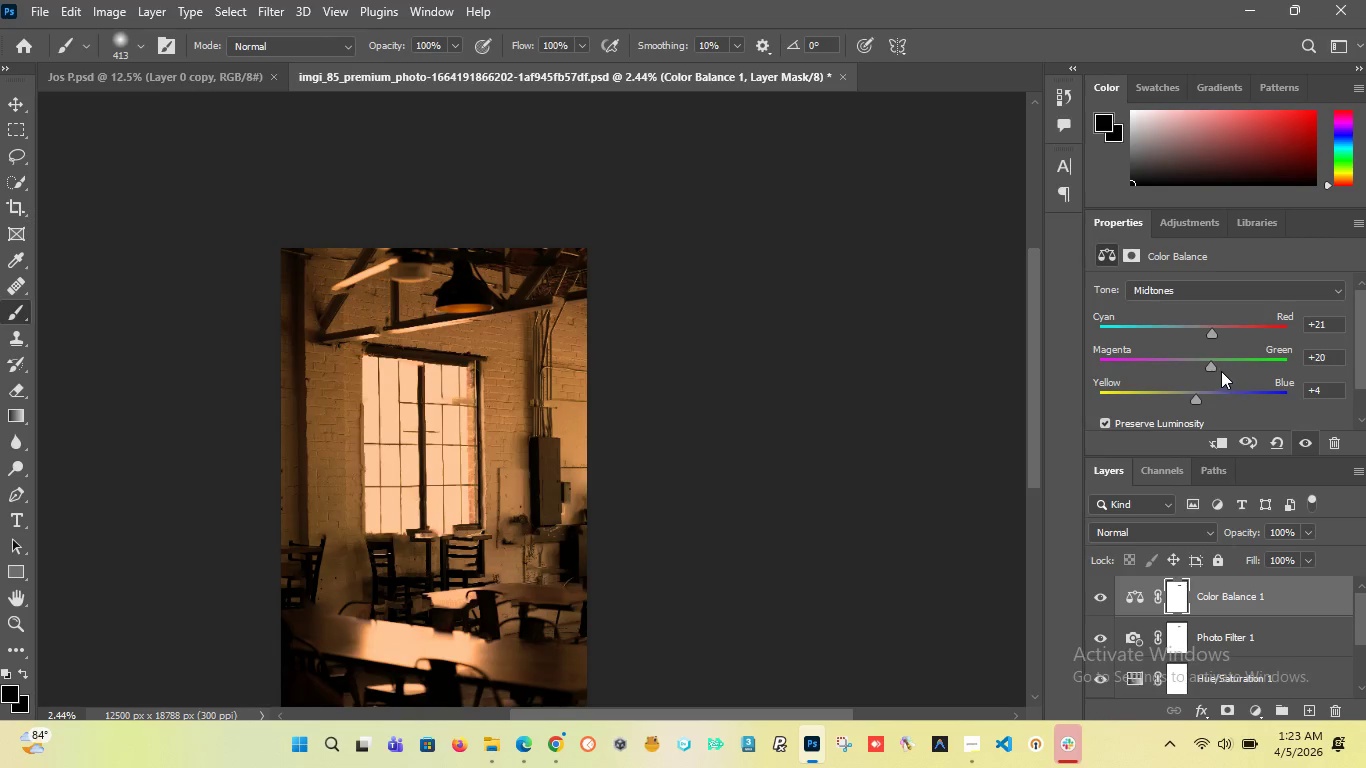 
left_click_drag(start_coordinate=[1211, 369], to_coordinate=[1201, 383])
 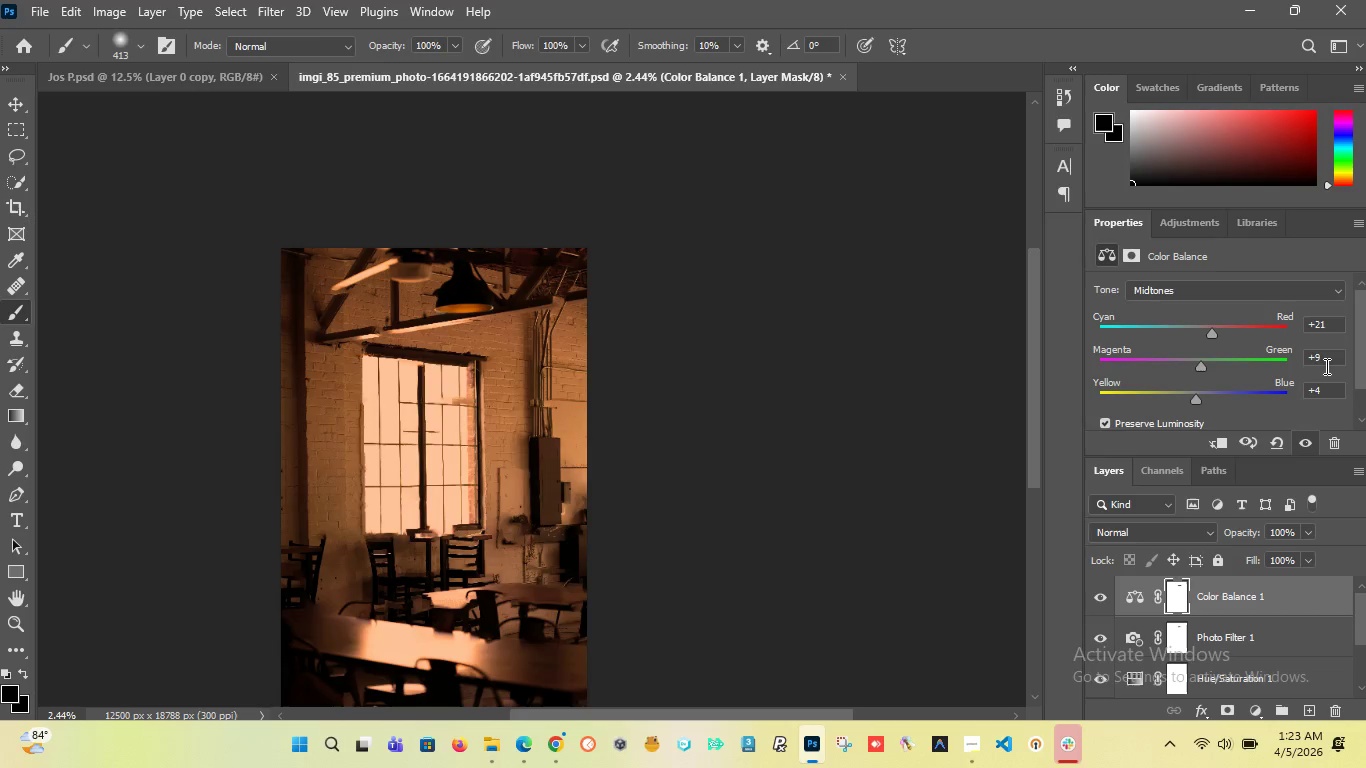 
left_click_drag(start_coordinate=[1327, 362], to_coordinate=[1275, 354])
 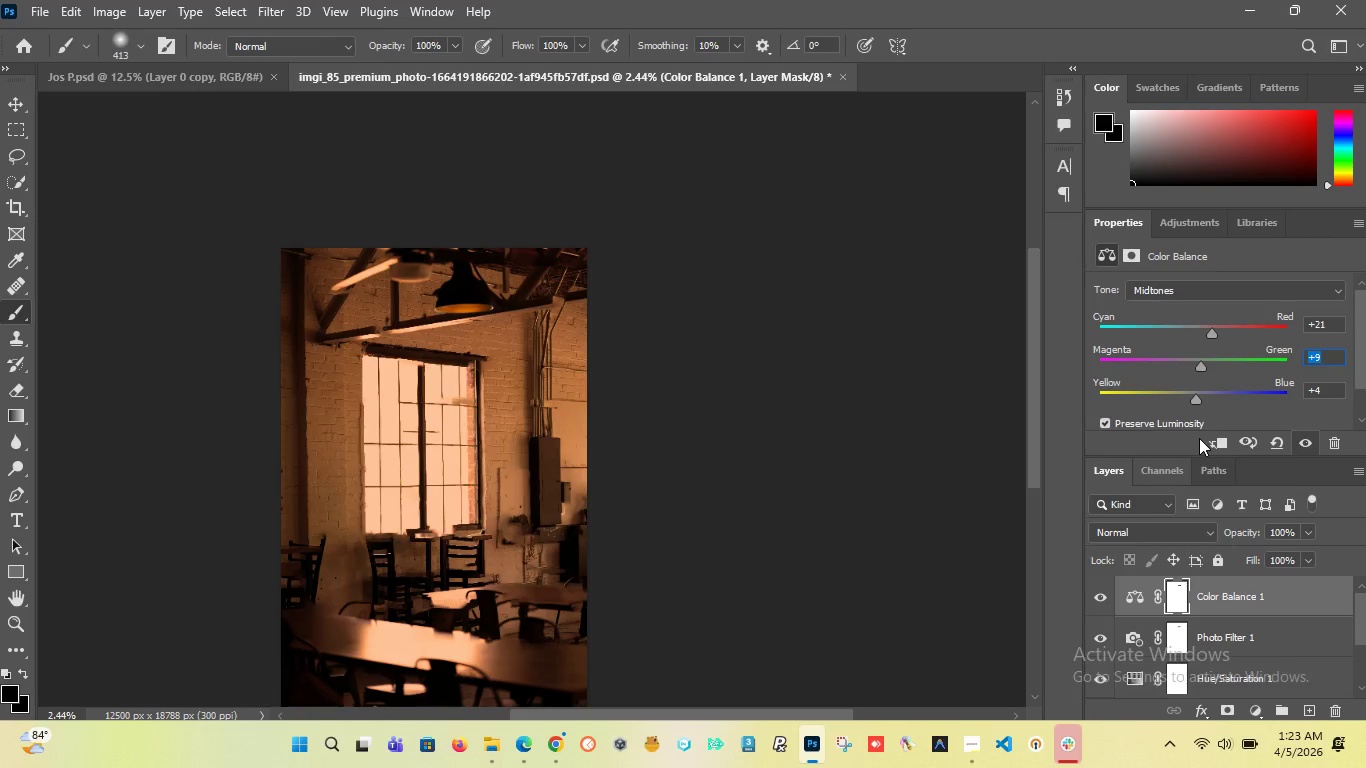 
key(0)
 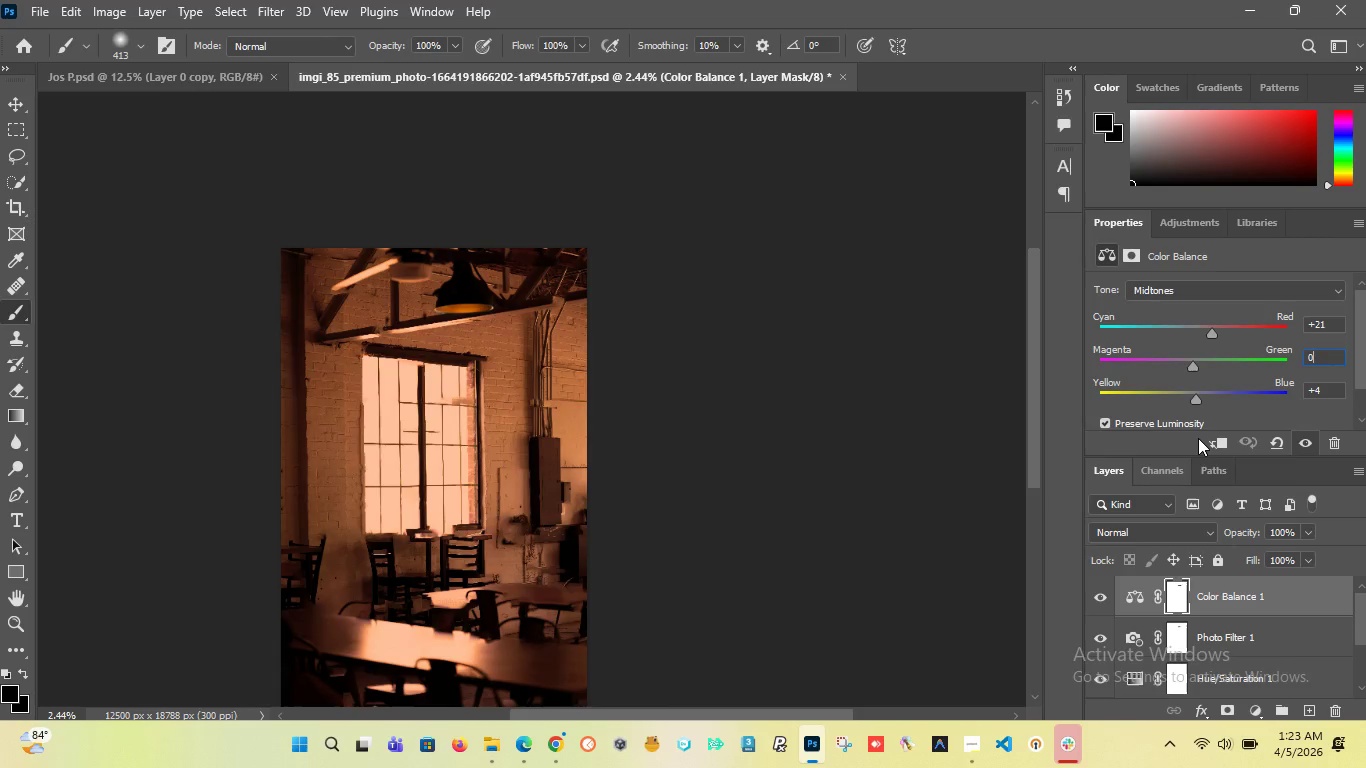 
key(Enter)
 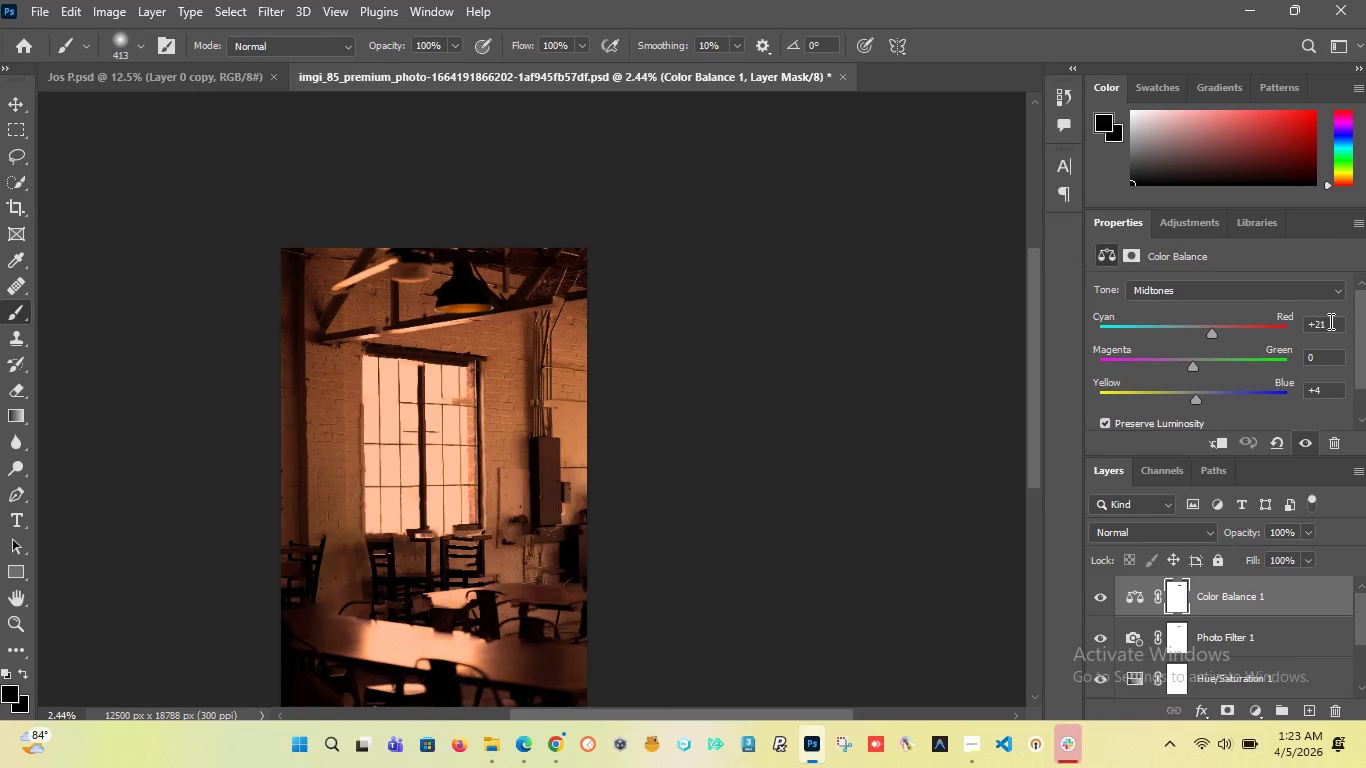 
left_click_drag(start_coordinate=[1329, 321], to_coordinate=[1232, 320])
 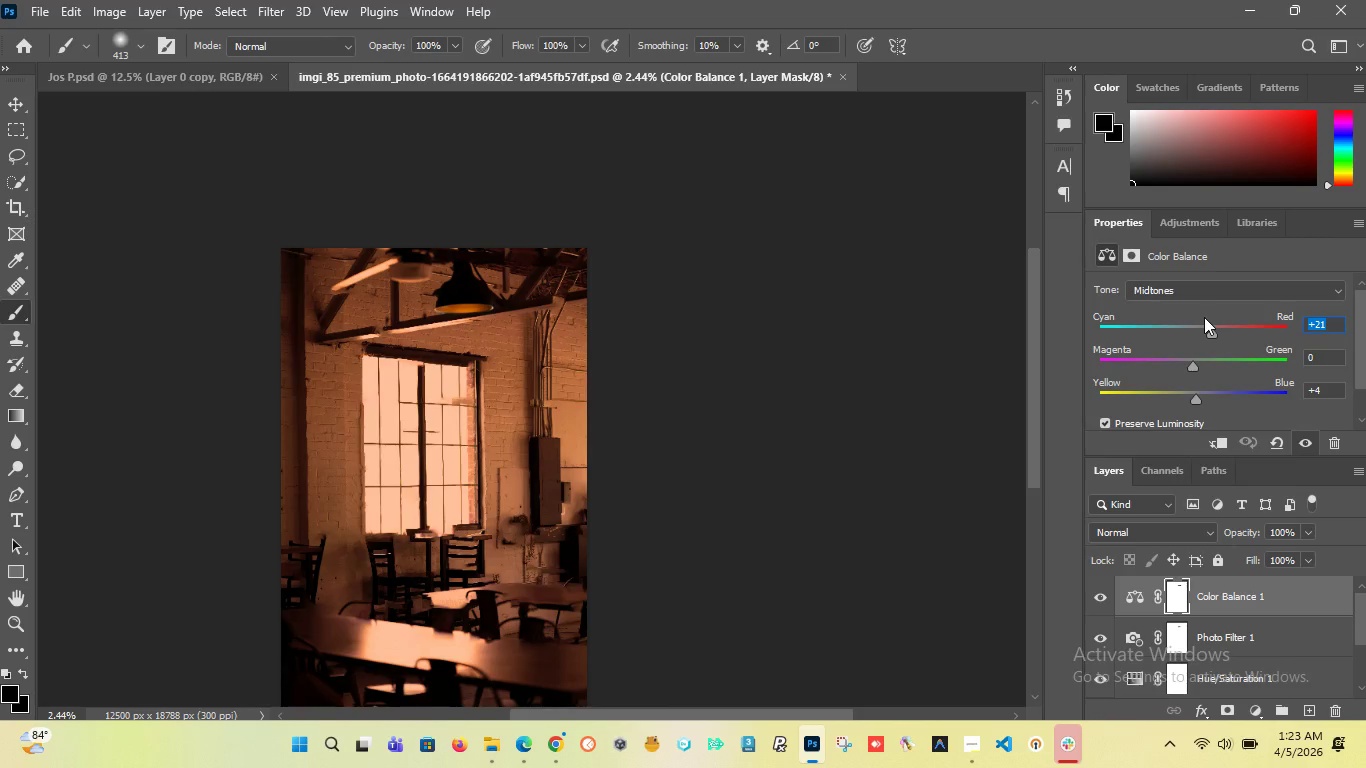 
key(0)
 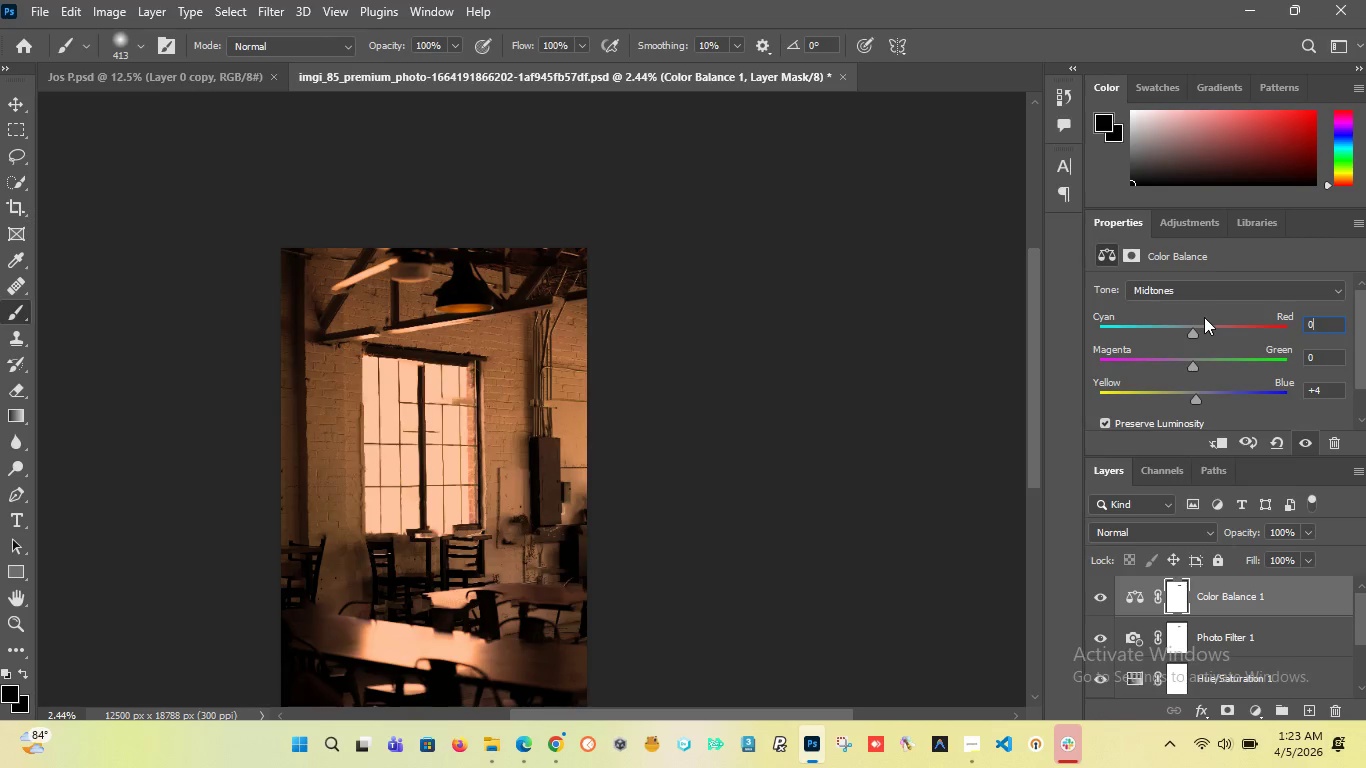 
key(Enter)
 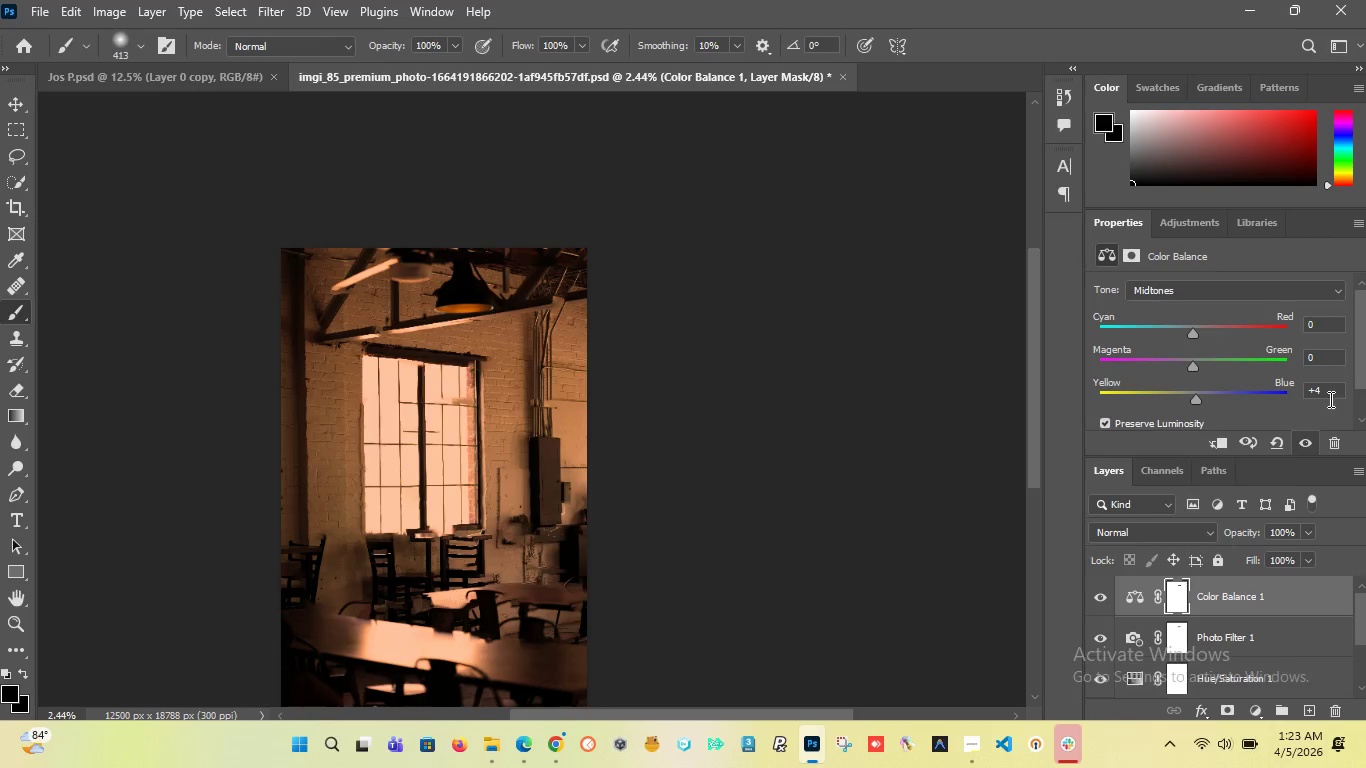 
left_click_drag(start_coordinate=[1325, 391], to_coordinate=[1226, 378])
 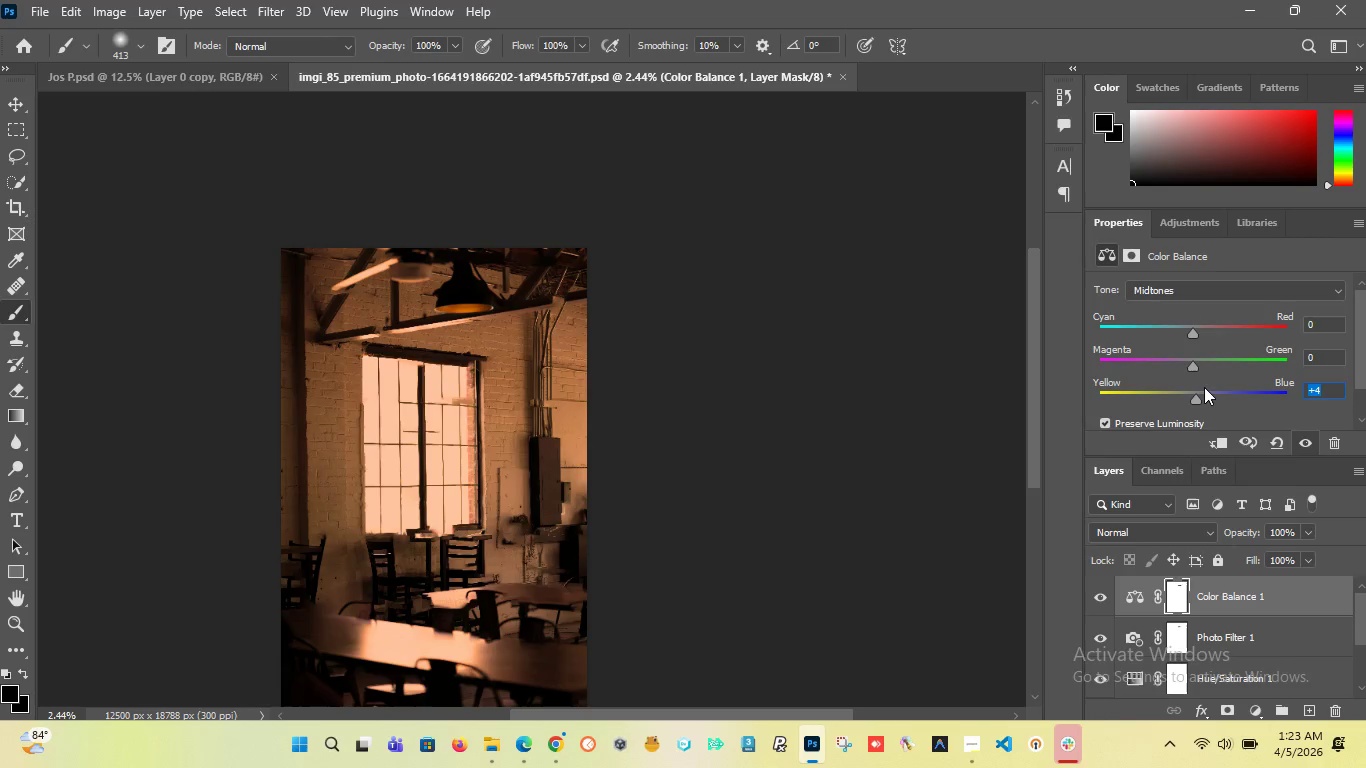 
key(0)
 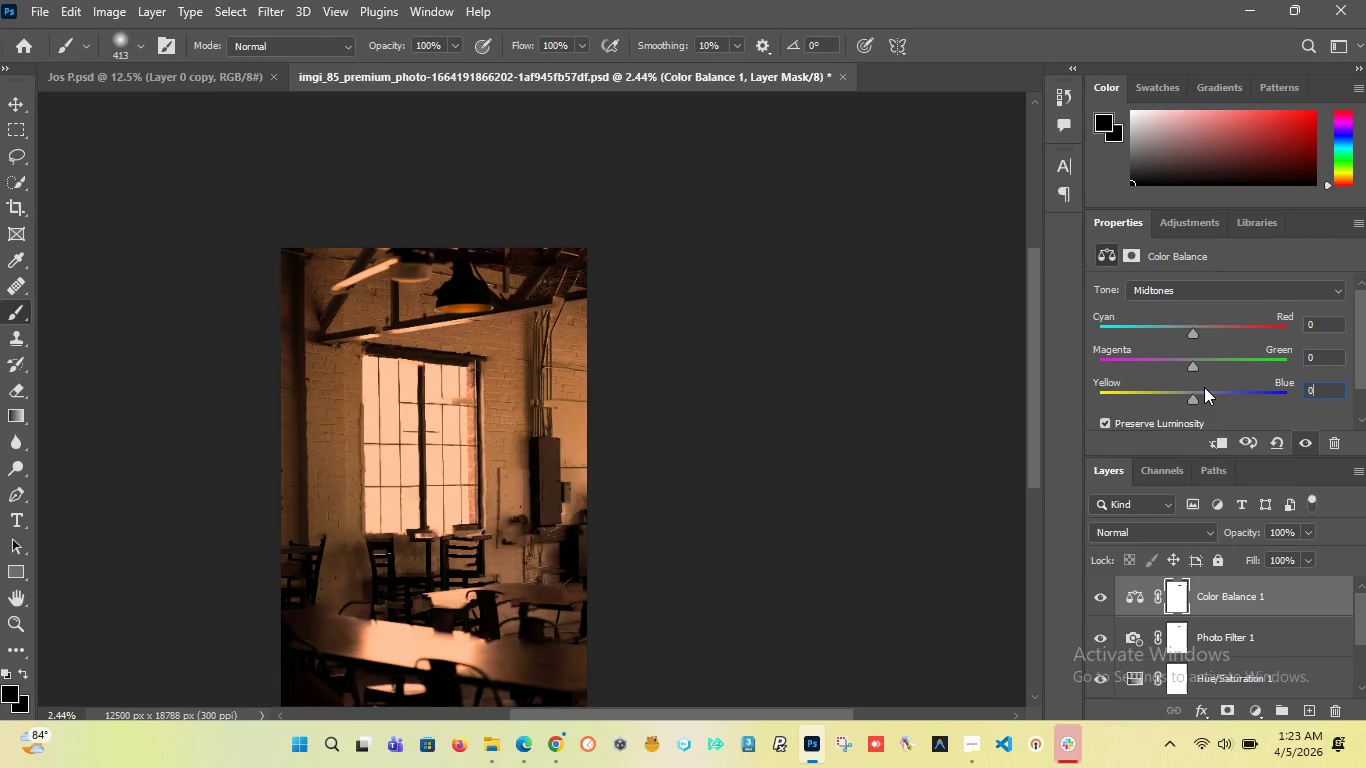 
key(Enter)
 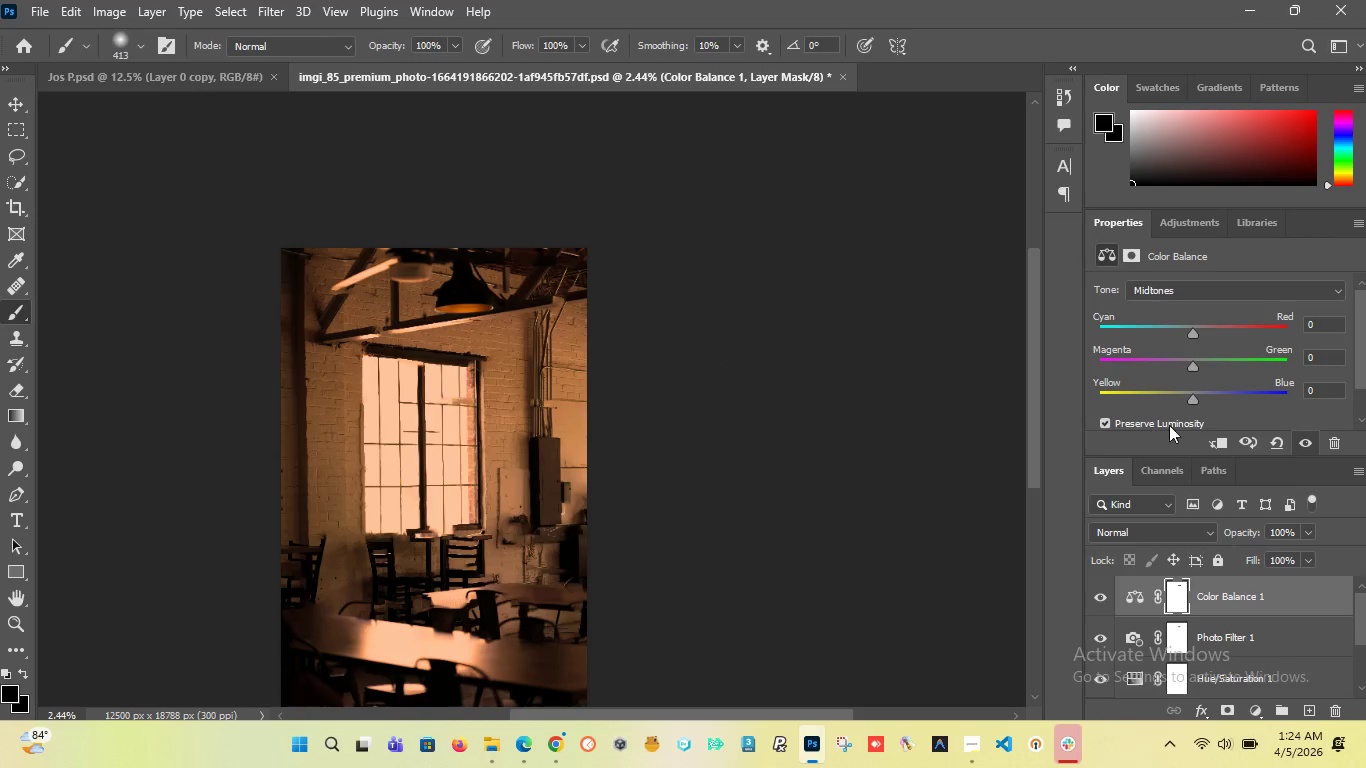 
left_click([1219, 295])
 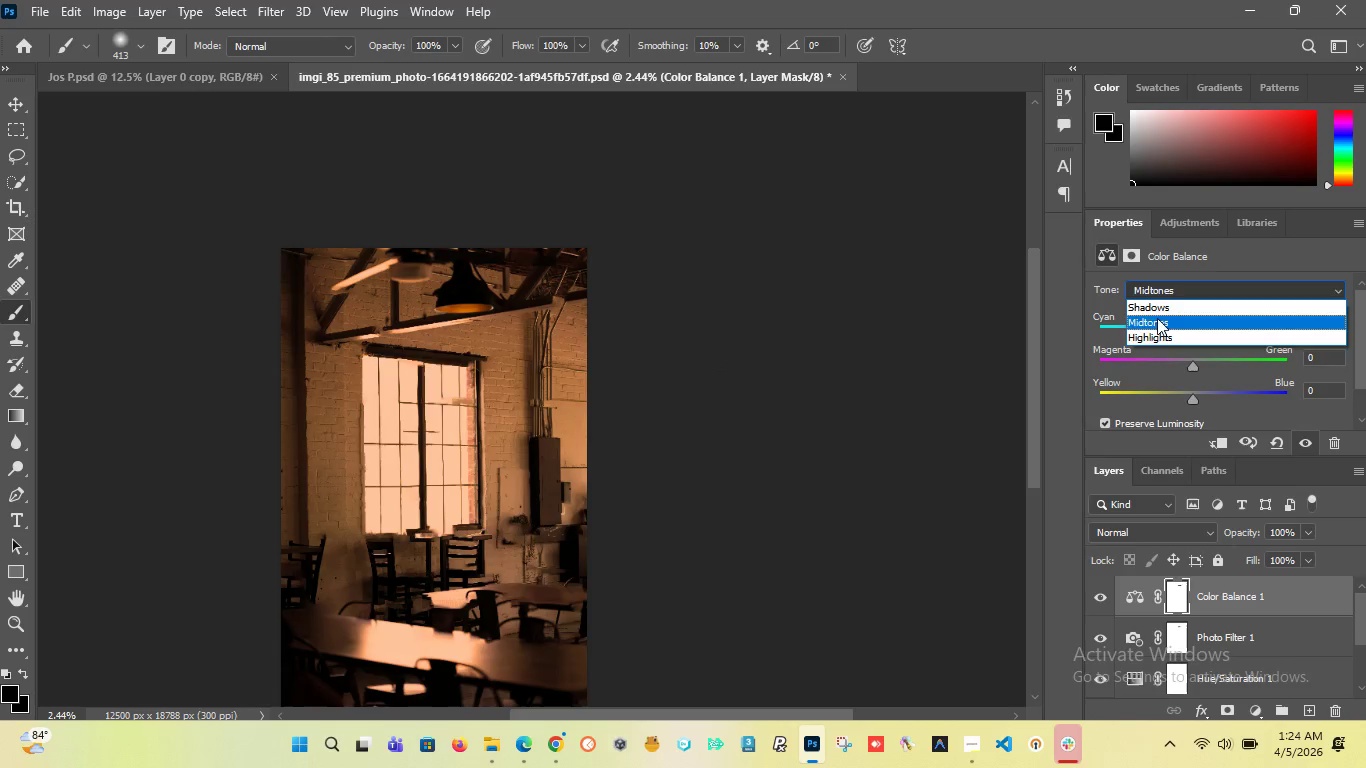 
left_click([1154, 333])
 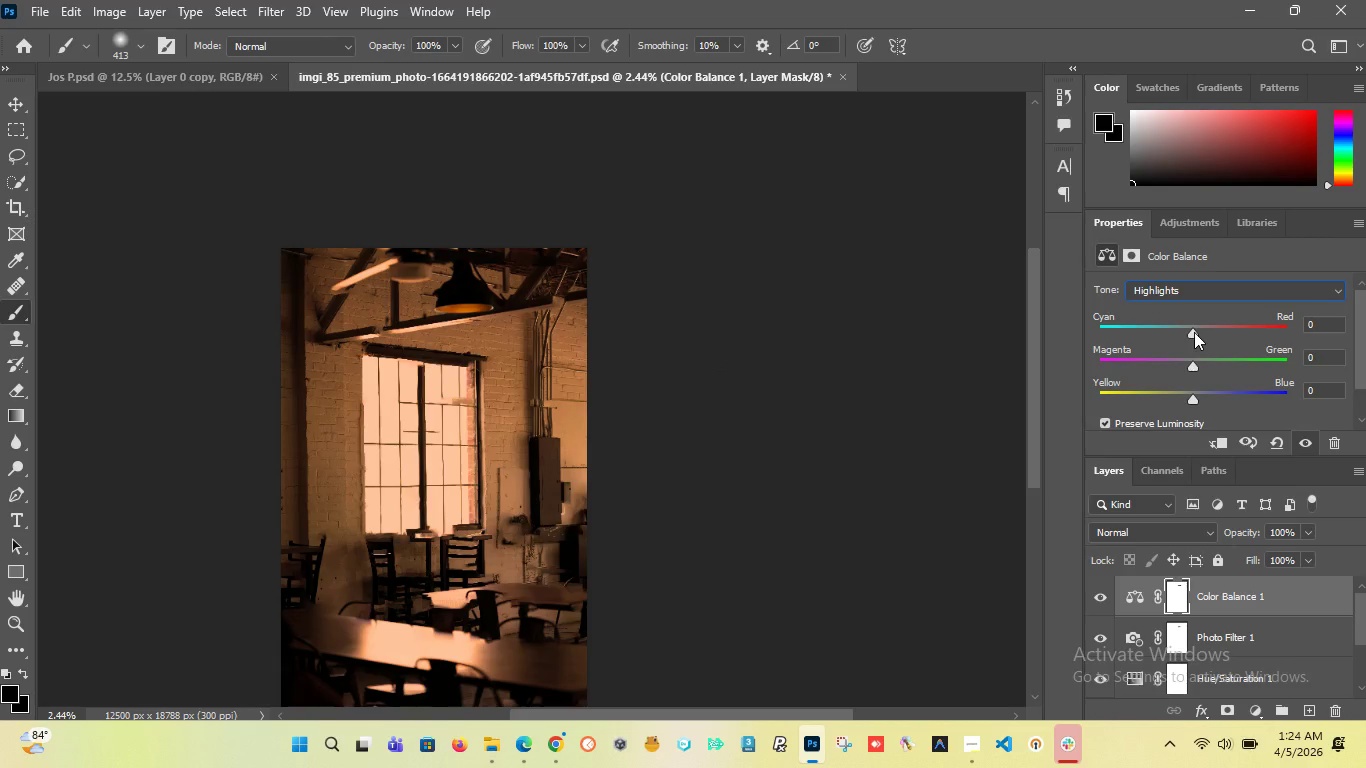 
left_click_drag(start_coordinate=[1194, 332], to_coordinate=[1211, 355])
 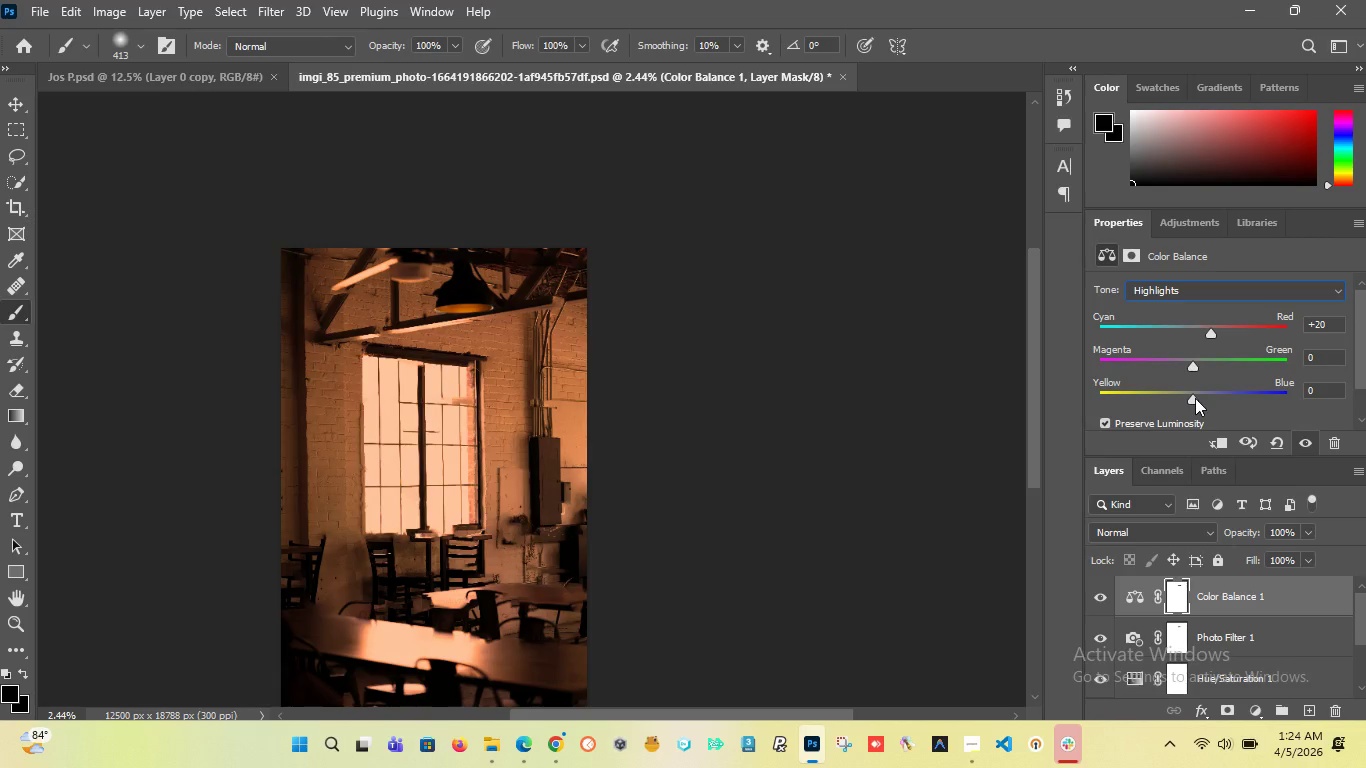 
left_click_drag(start_coordinate=[1195, 399], to_coordinate=[1175, 396])
 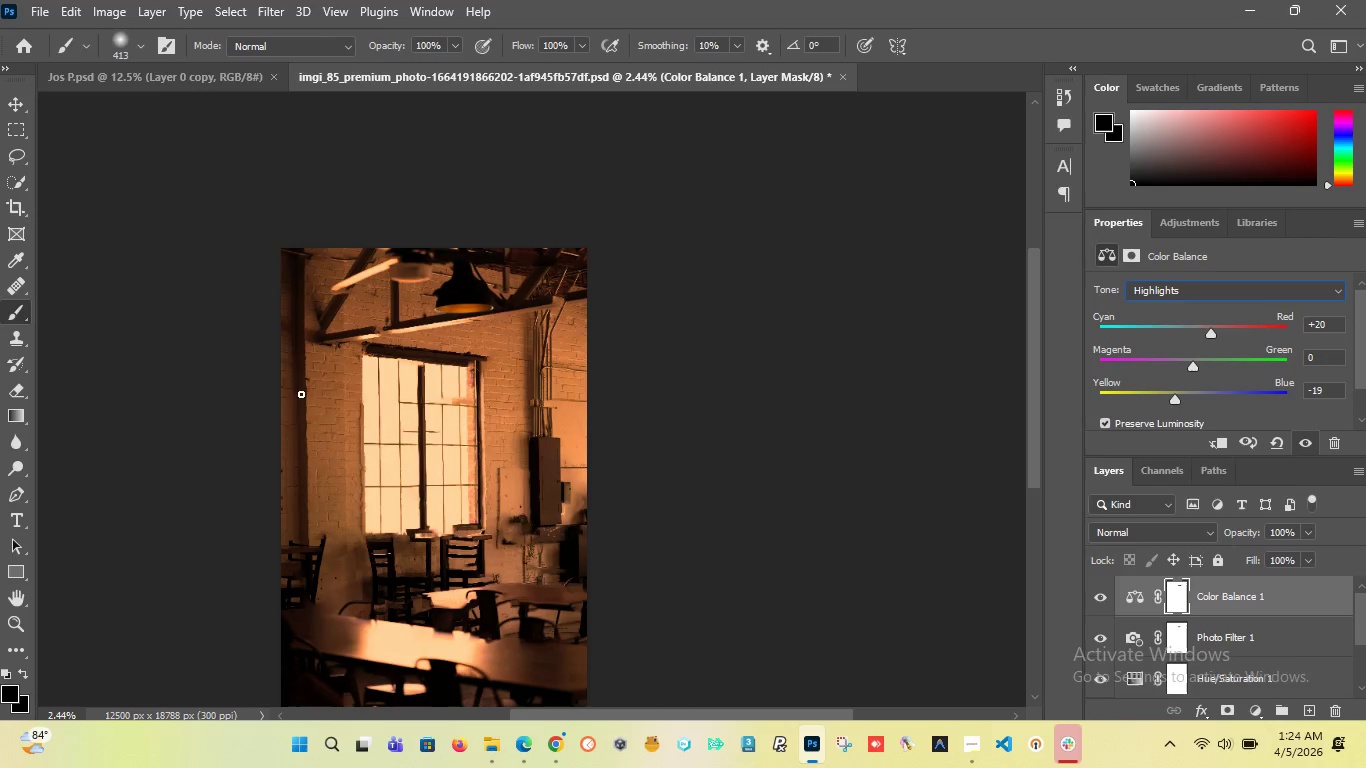 
scroll: coordinate [594, 318], scroll_direction: down, amount: 10.0
 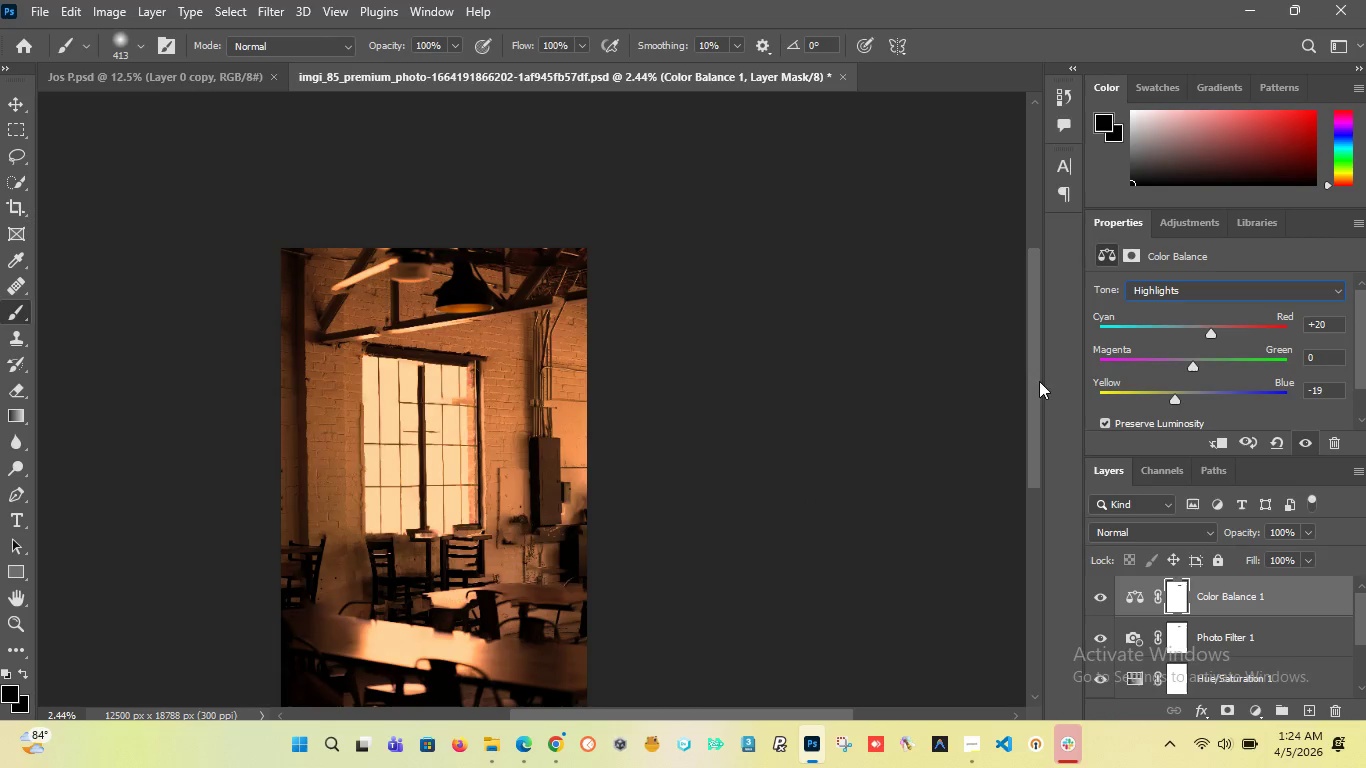 
left_click_drag(start_coordinate=[1036, 385], to_coordinate=[1034, 409])
 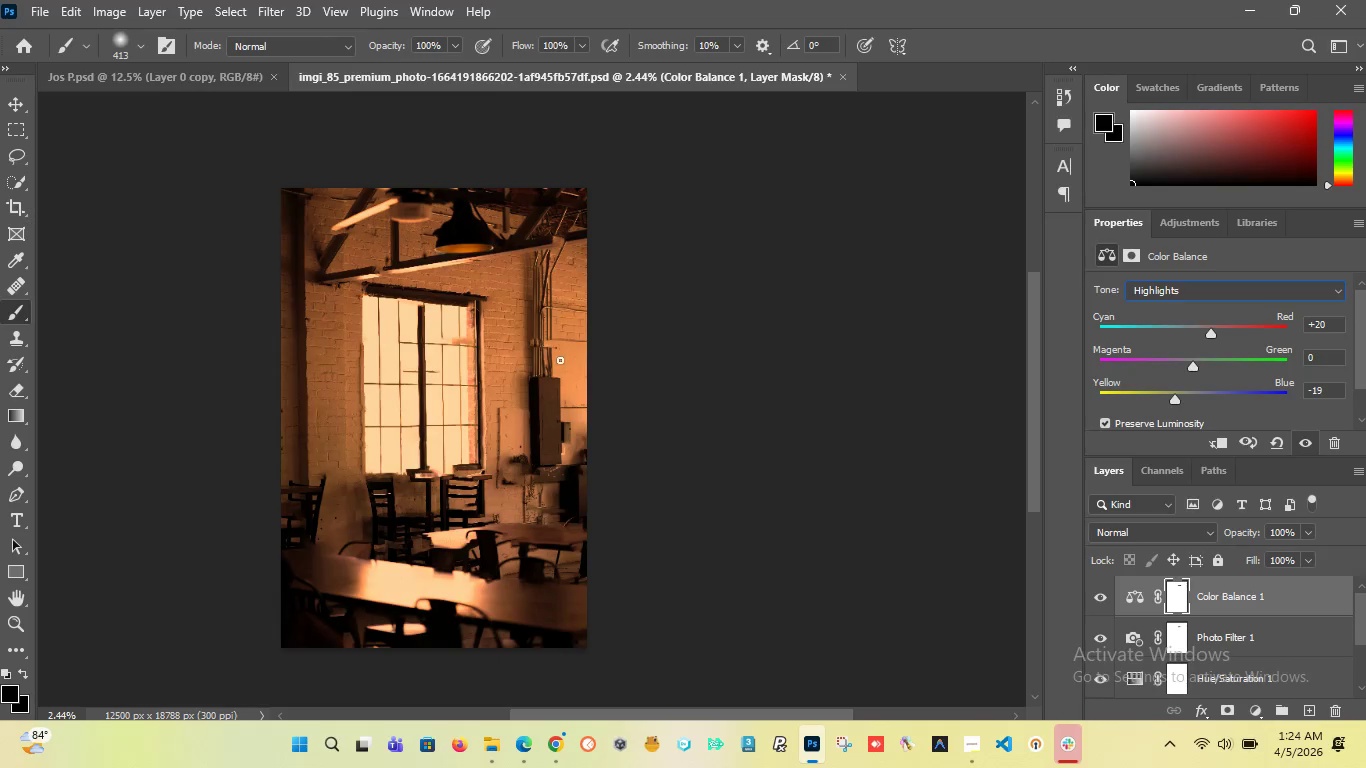 
hold_key(key=AltLeft, duration=0.89)
scroll: coordinate [552, 380], scroll_direction: down, amount: 5.0
 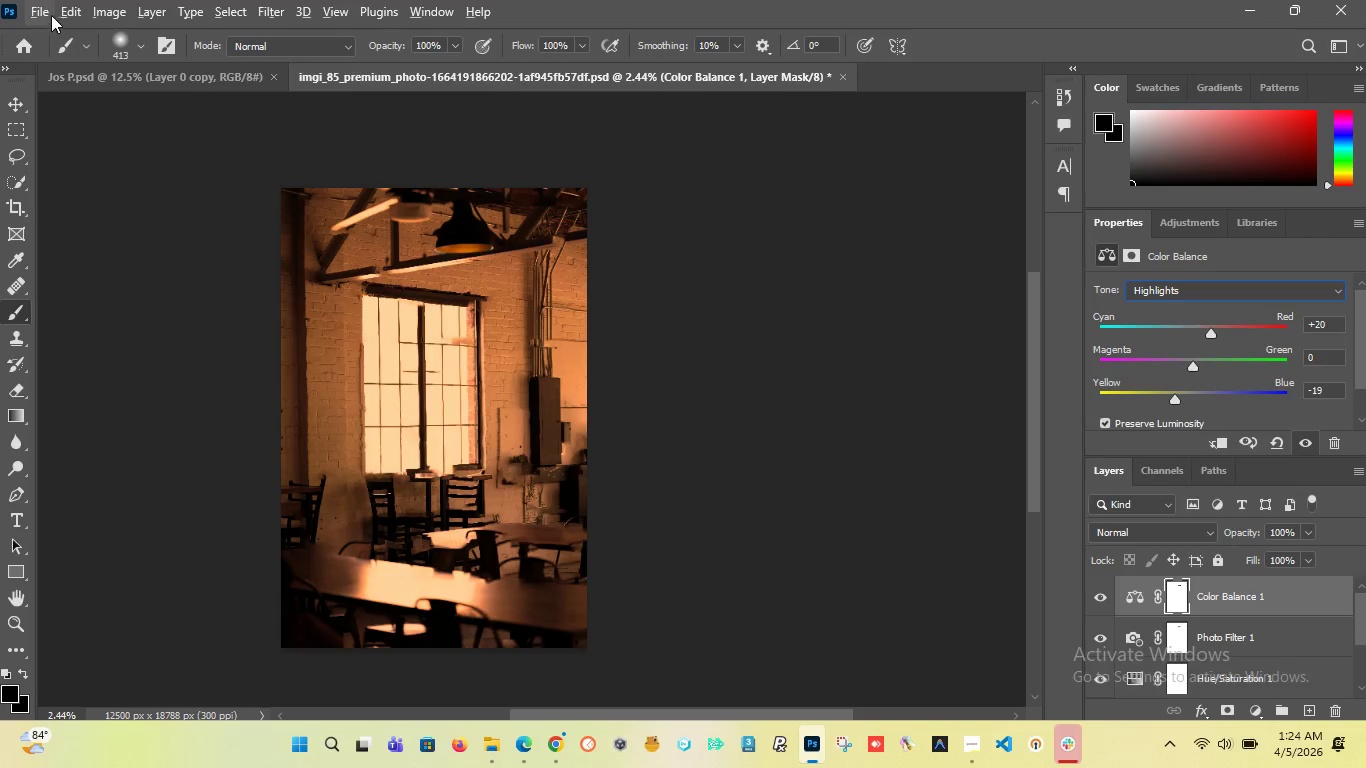 
left_click([9, 104])
 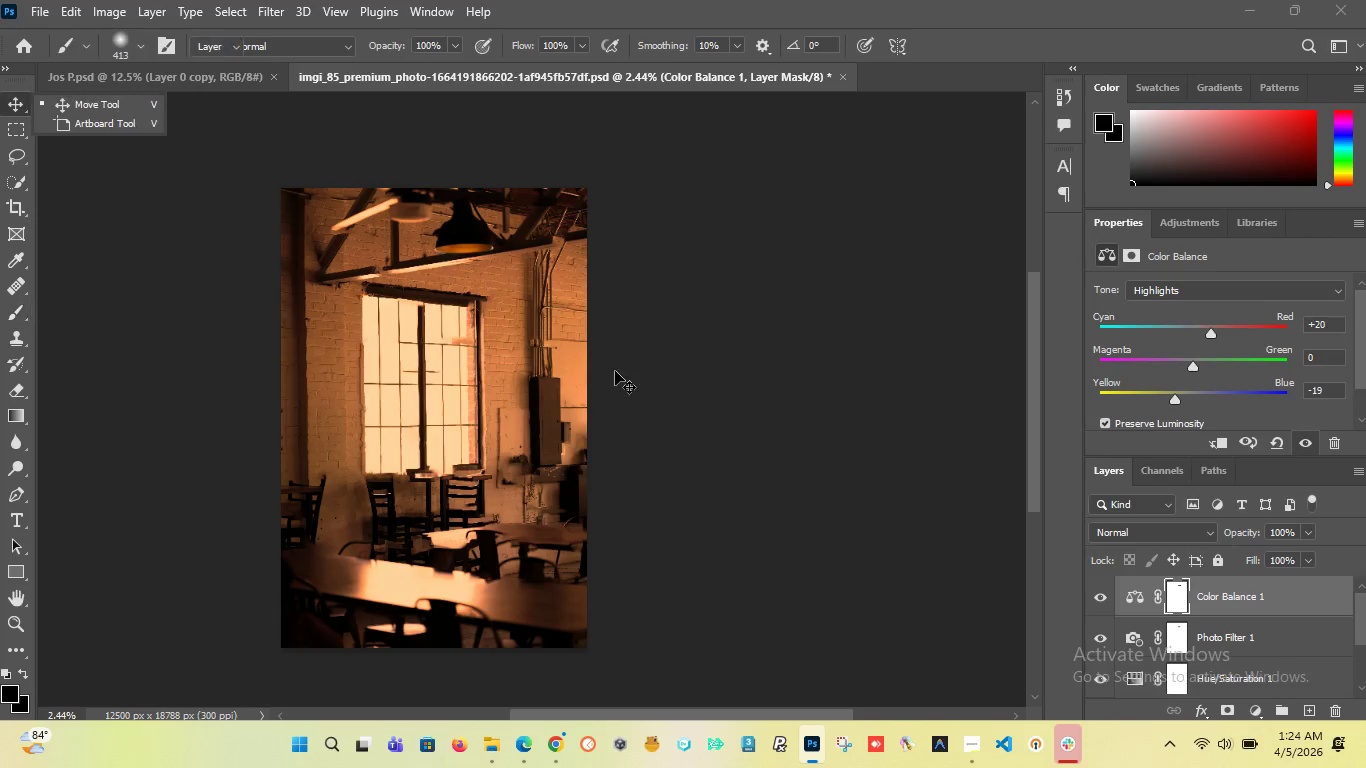 
hold_key(key=AltLeft, duration=1.52)
hold_key(key=AltLeft, duration=0.45)
scroll: coordinate [425, 382], scroll_direction: down, amount: 1.0
 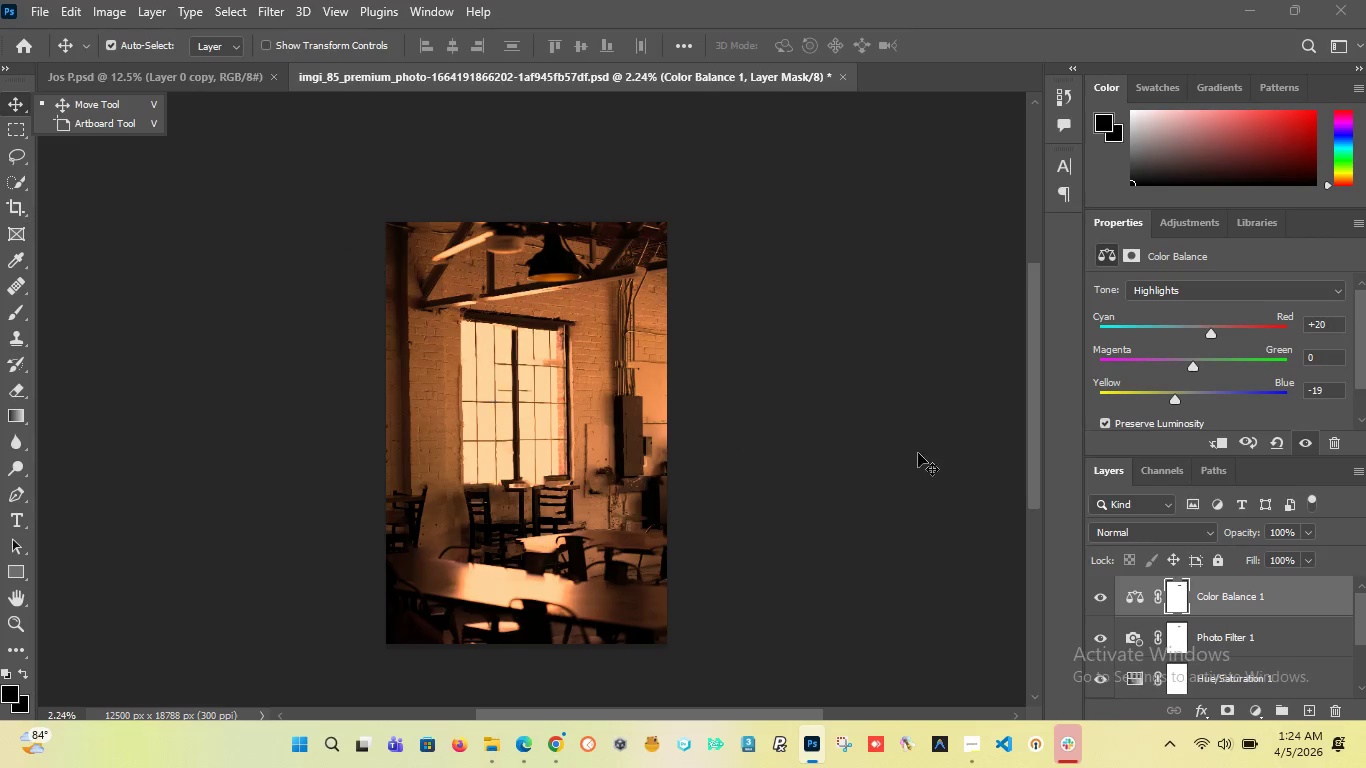 
wait(5.25)
 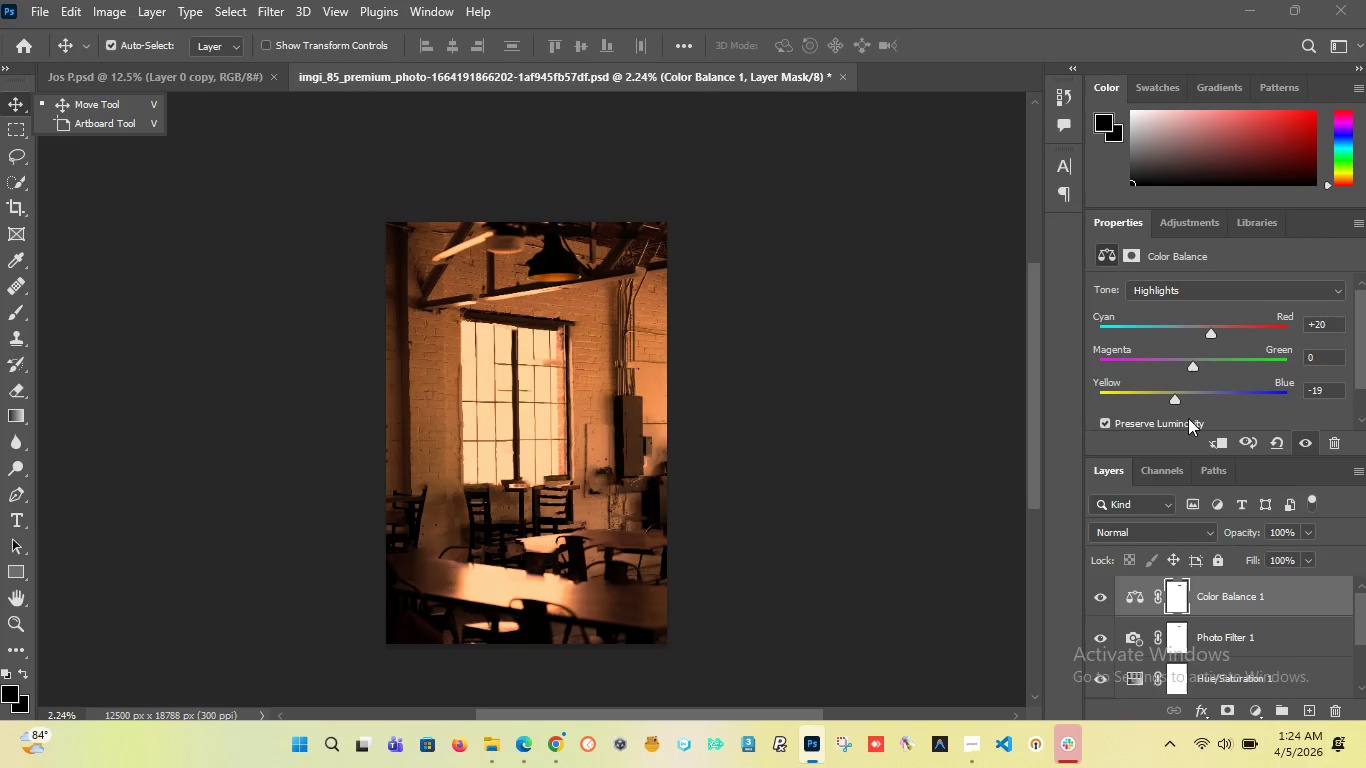 
left_click([1099, 590])
 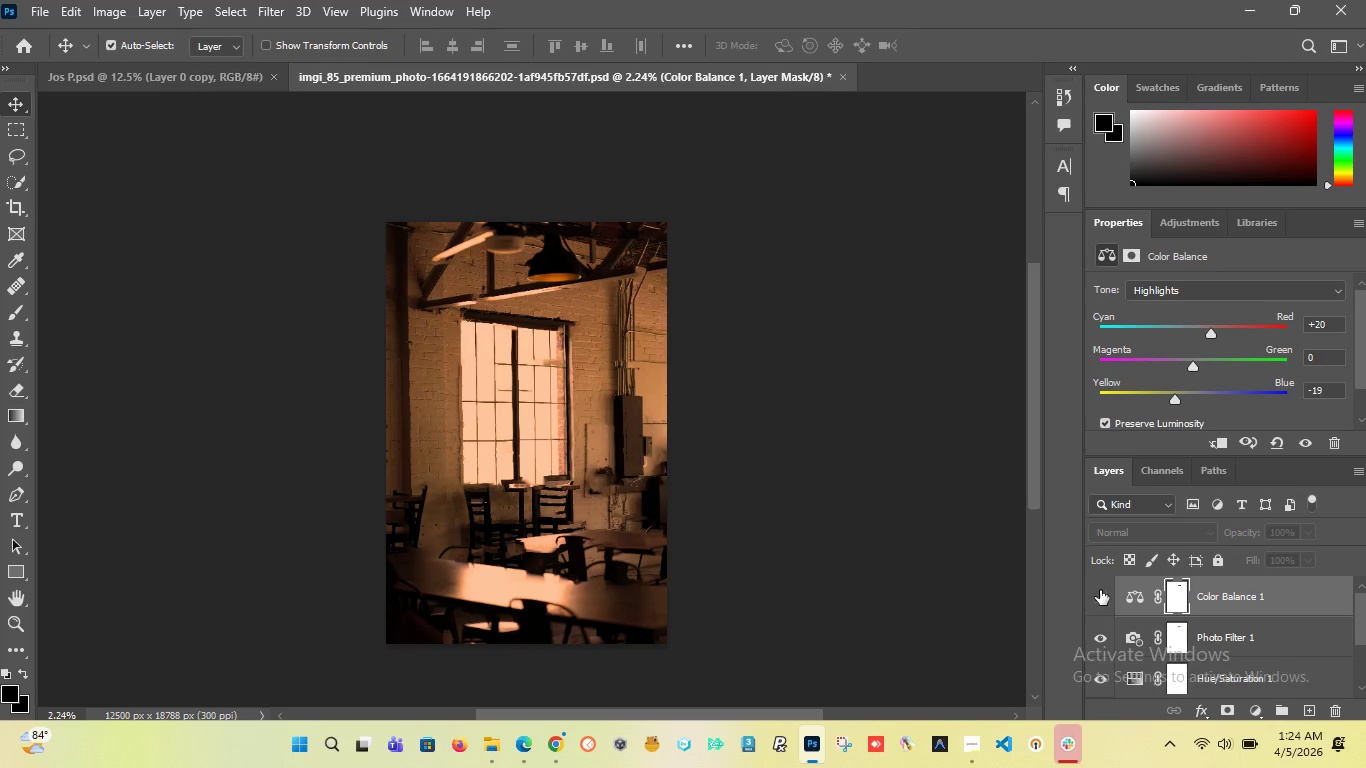 
left_click([1100, 590])
 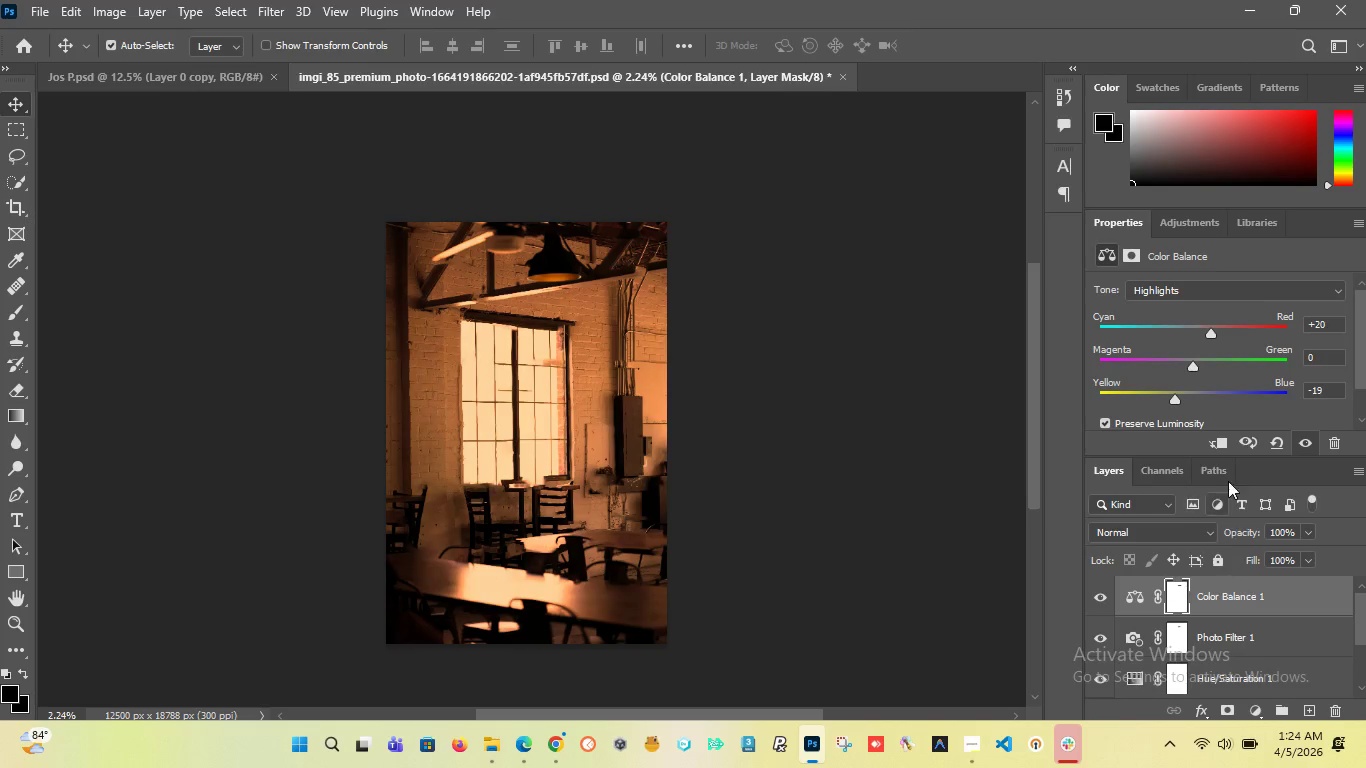 
wait(7.45)
 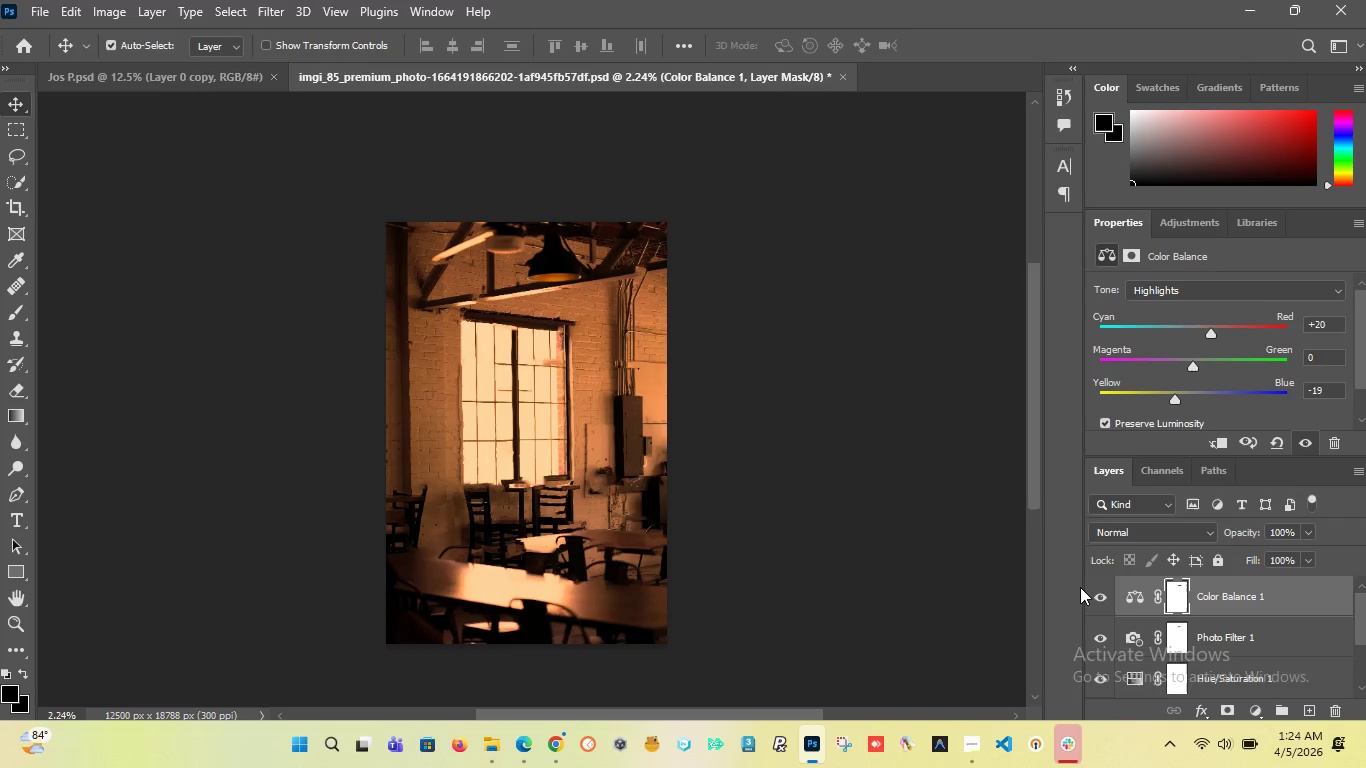 
left_click([1106, 632])
 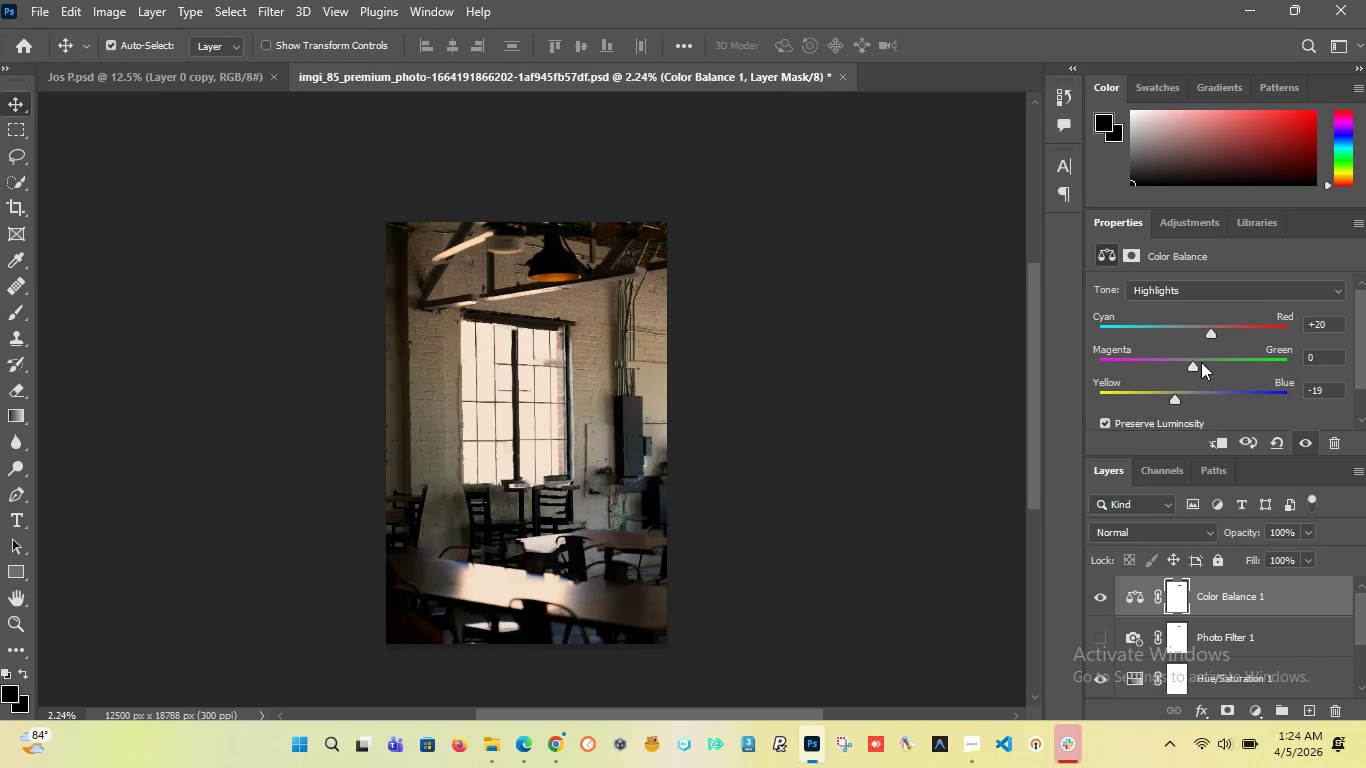 
wait(8.74)
 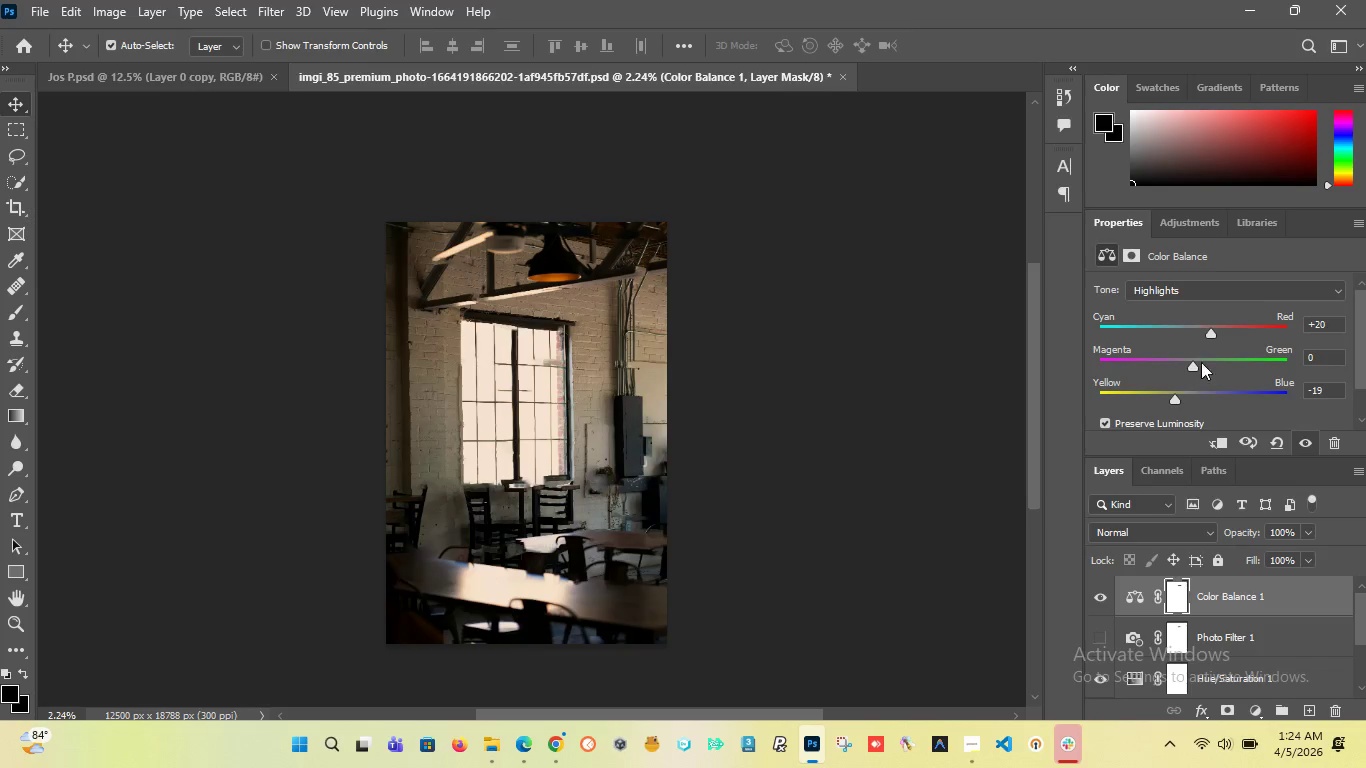 
left_click_drag(start_coordinate=[1212, 334], to_coordinate=[1249, 345])
 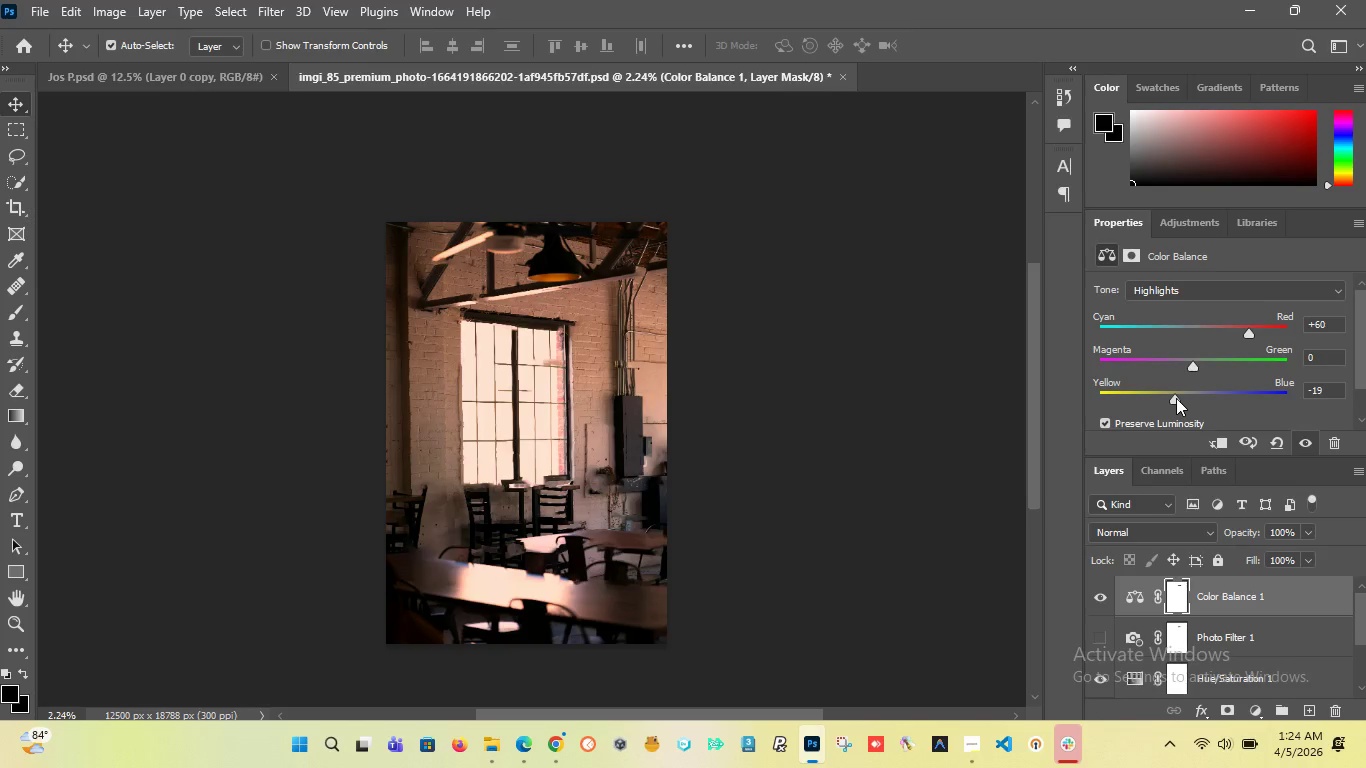 
left_click_drag(start_coordinate=[1176, 398], to_coordinate=[1153, 414])
 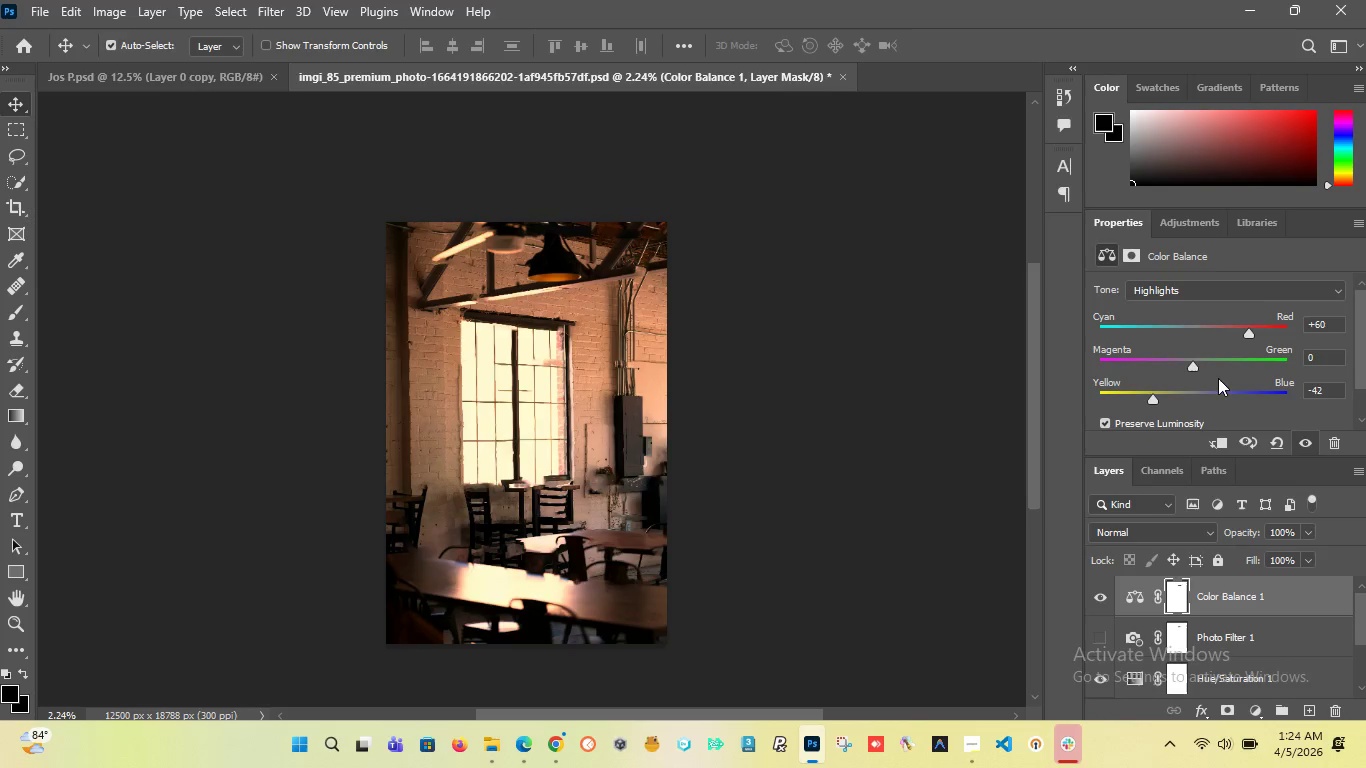 
key(Control+Z)
 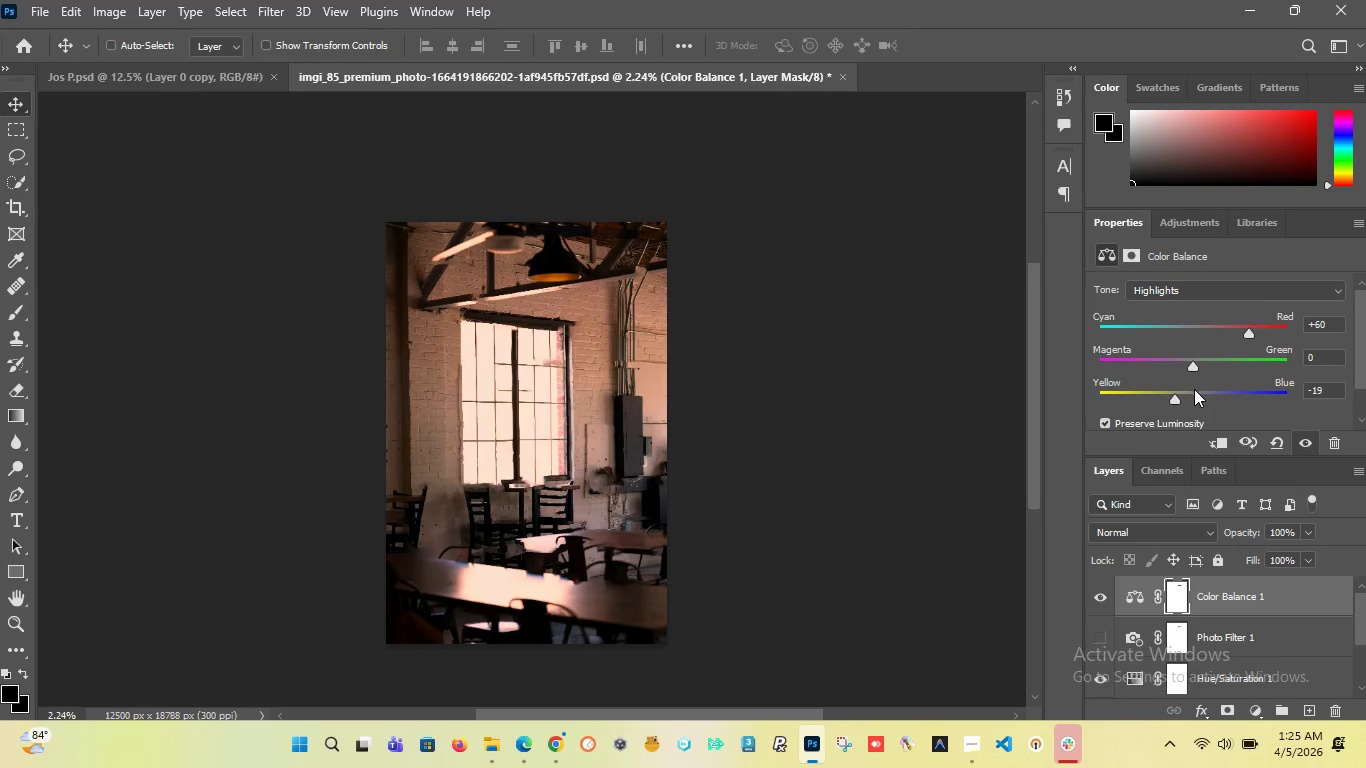 
key(Control+Z)
 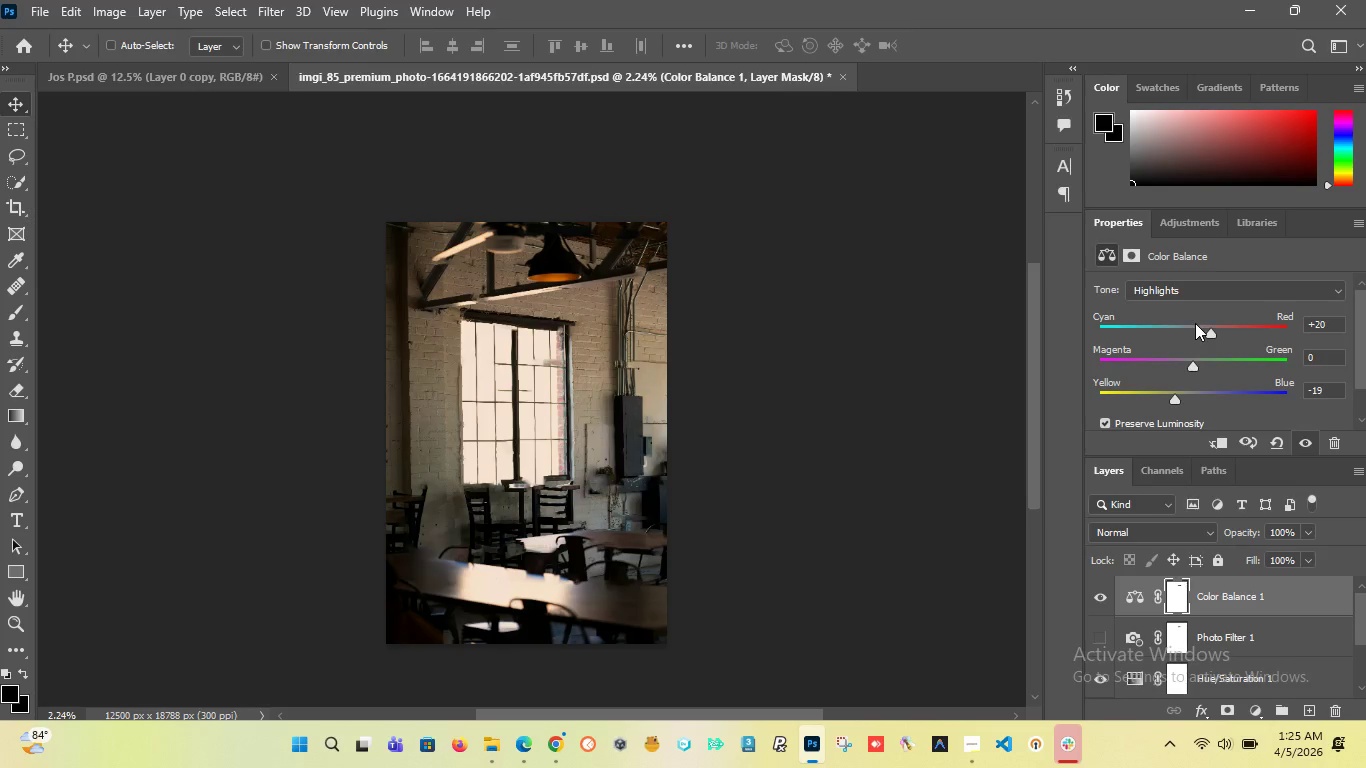 
left_click([1205, 293])
 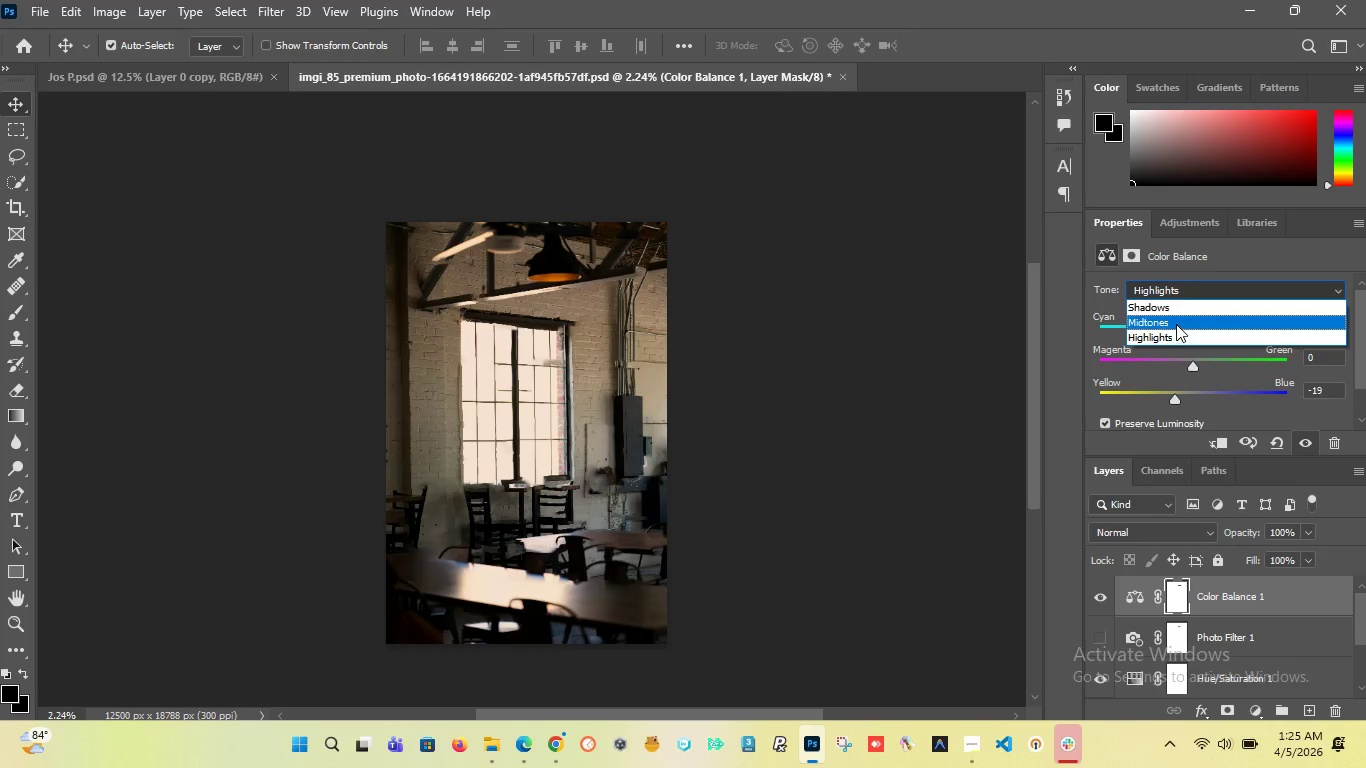 
left_click([1176, 324])
 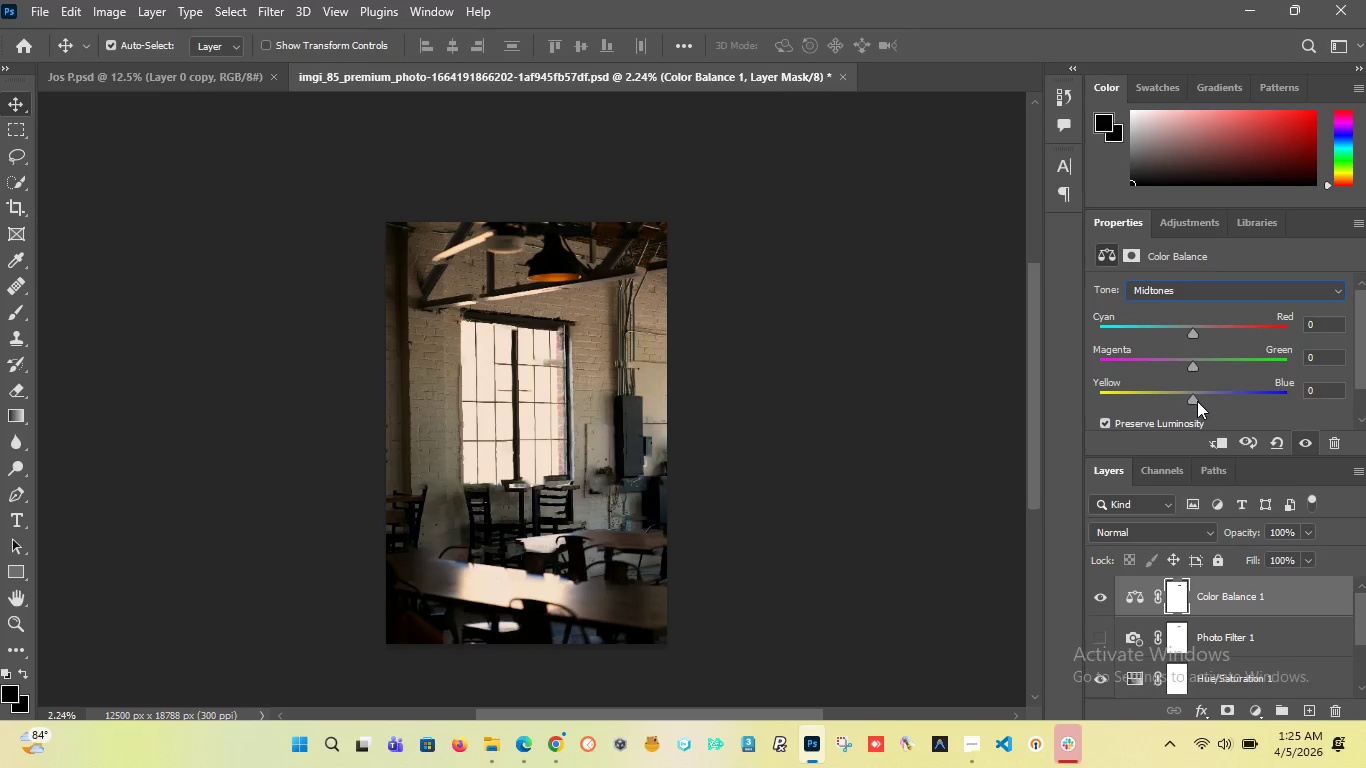 
left_click_drag(start_coordinate=[1194, 400], to_coordinate=[1158, 406])
 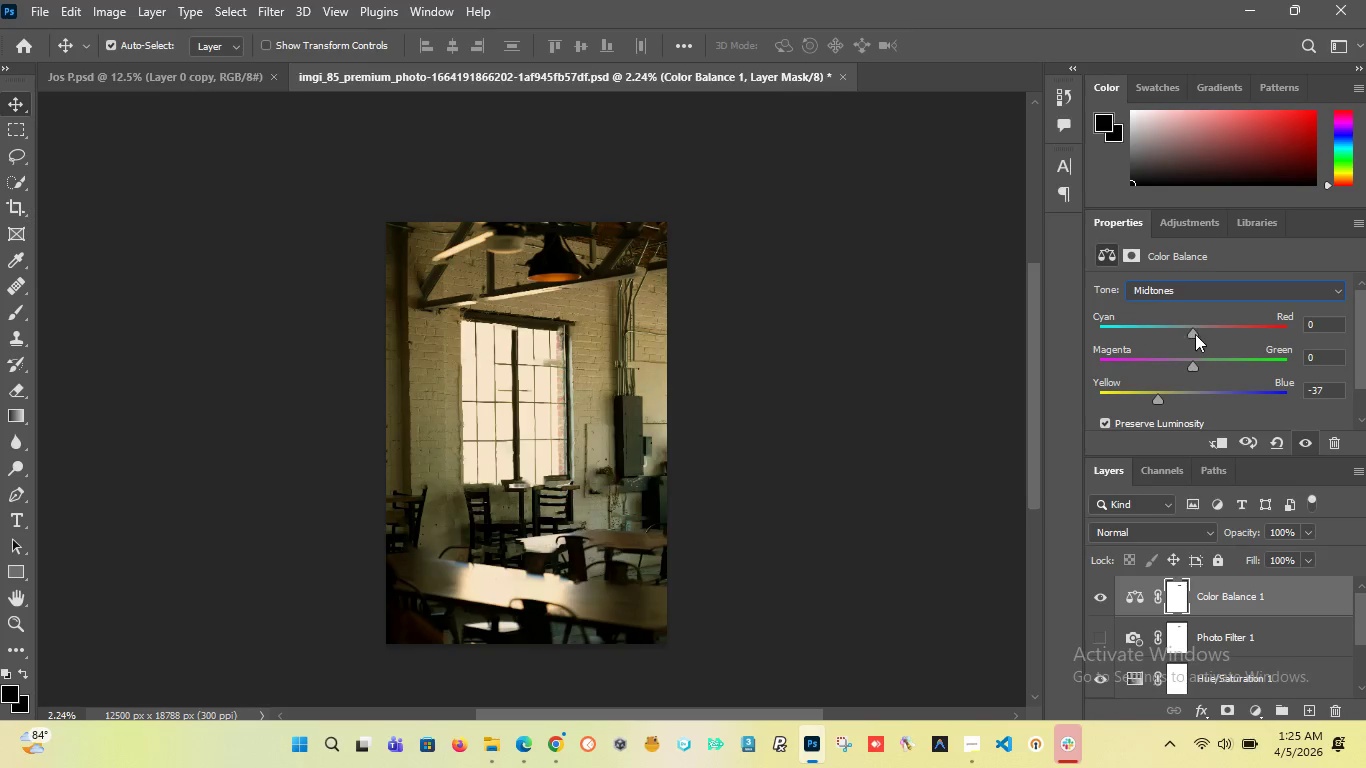 
left_click_drag(start_coordinate=[1195, 334], to_coordinate=[1249, 359])
 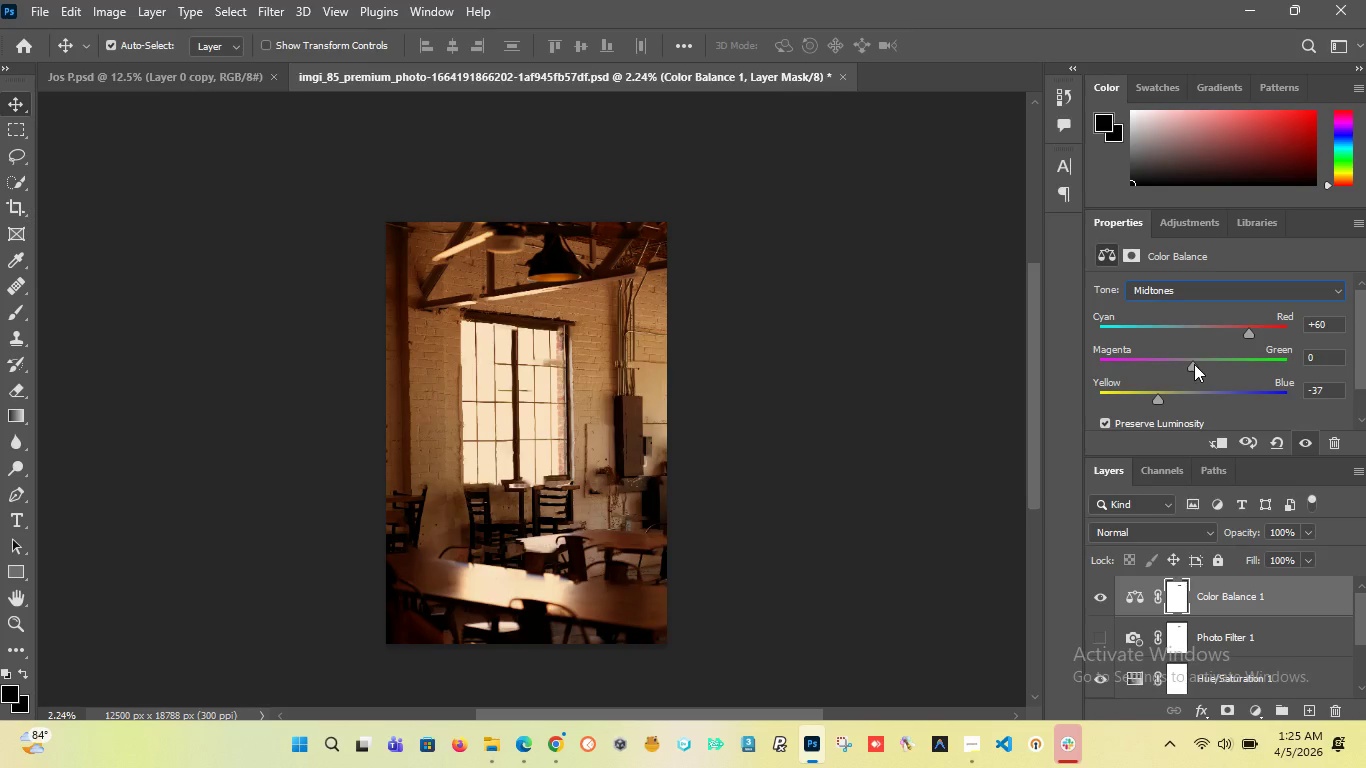 
left_click_drag(start_coordinate=[1194, 364], to_coordinate=[1192, 415])
 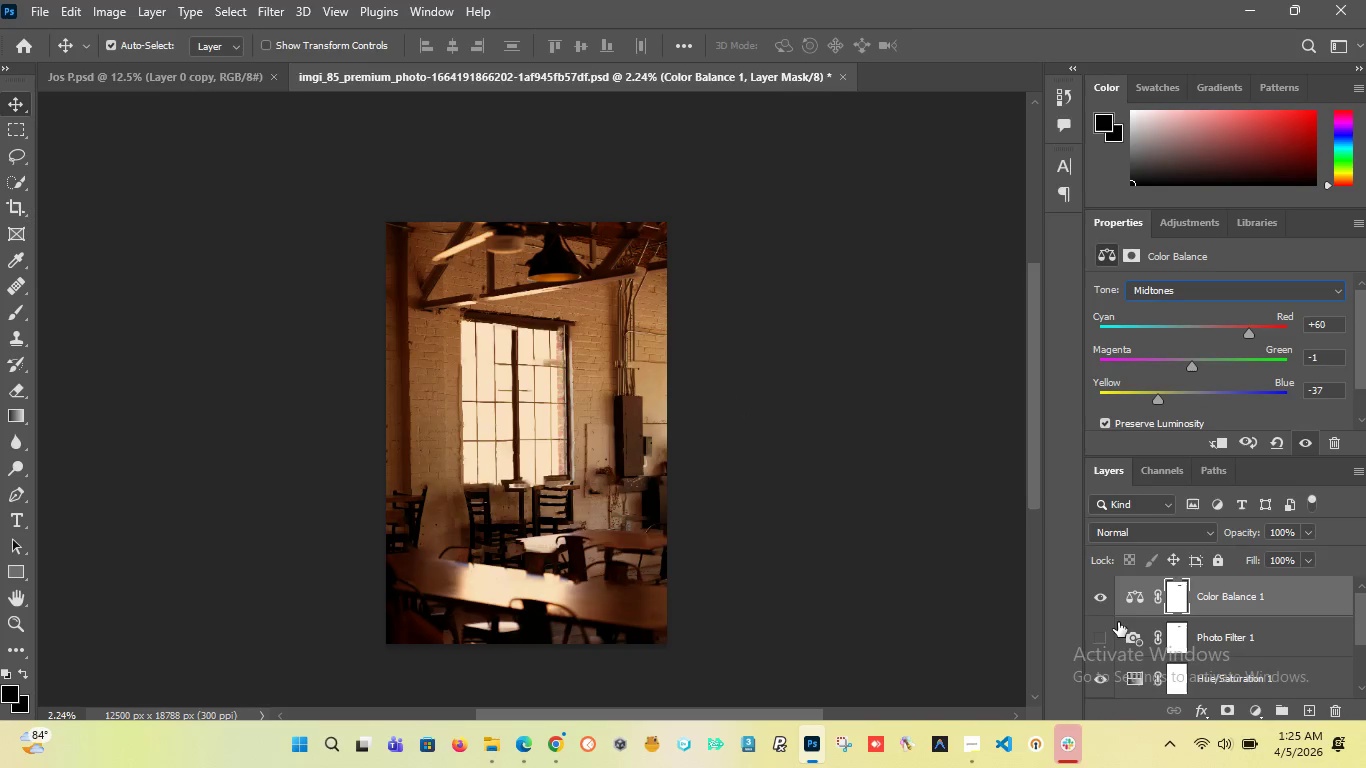 
left_click([1101, 630])
 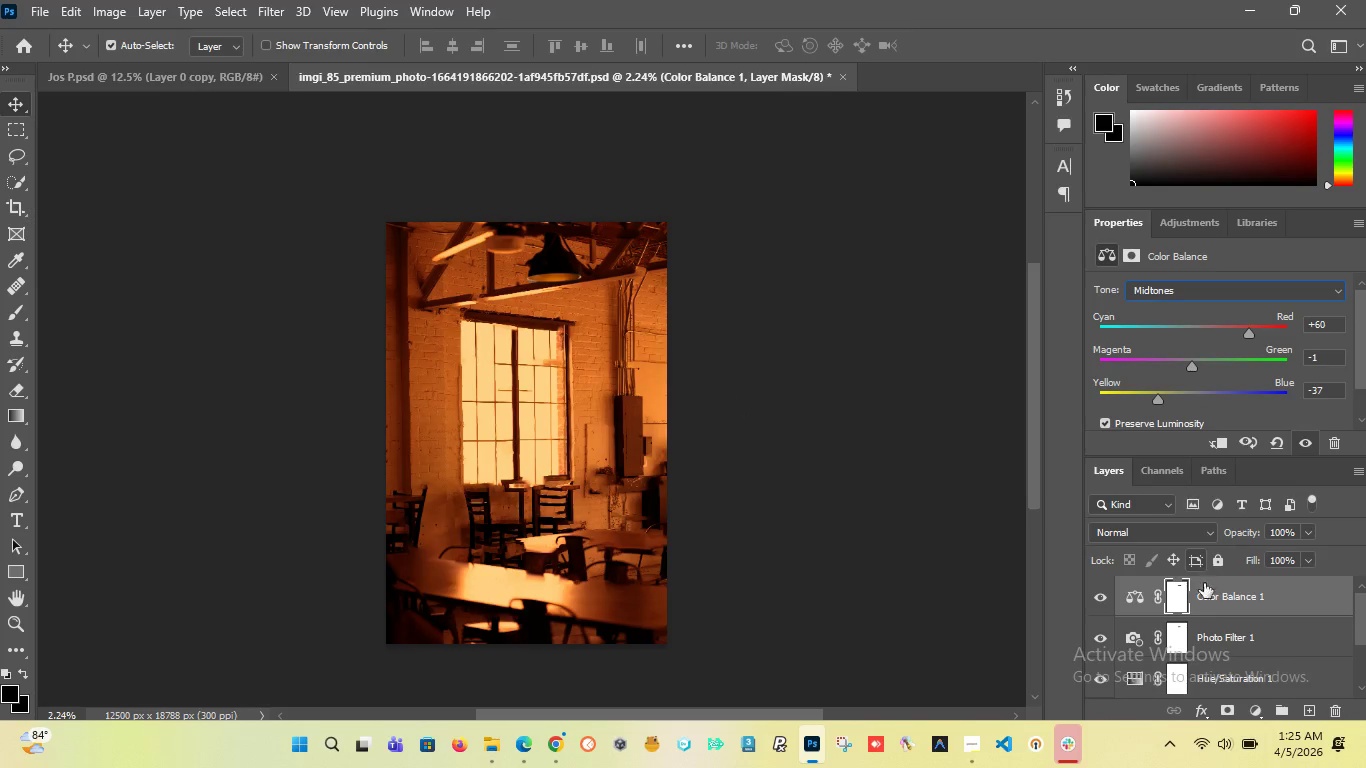 
left_click([1133, 637])
 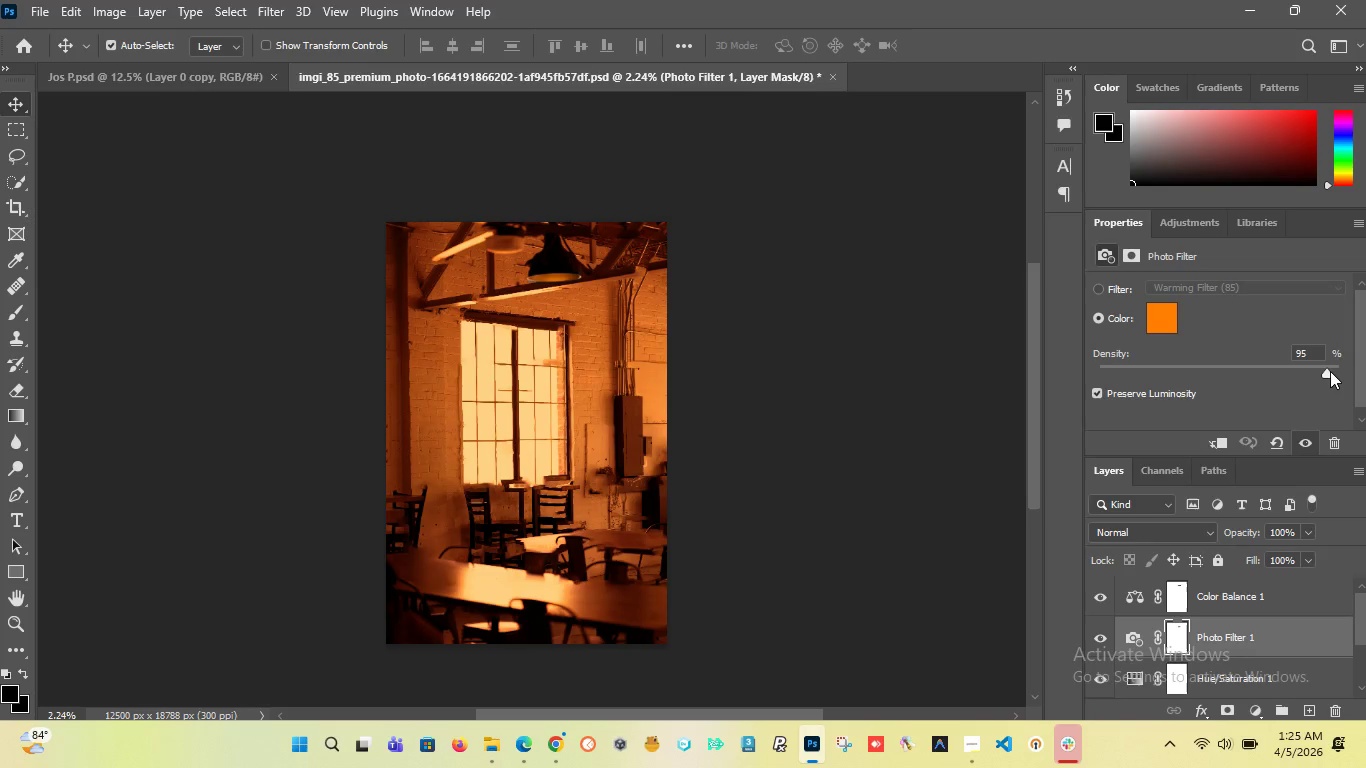 
left_click_drag(start_coordinate=[1324, 374], to_coordinate=[1144, 360])
 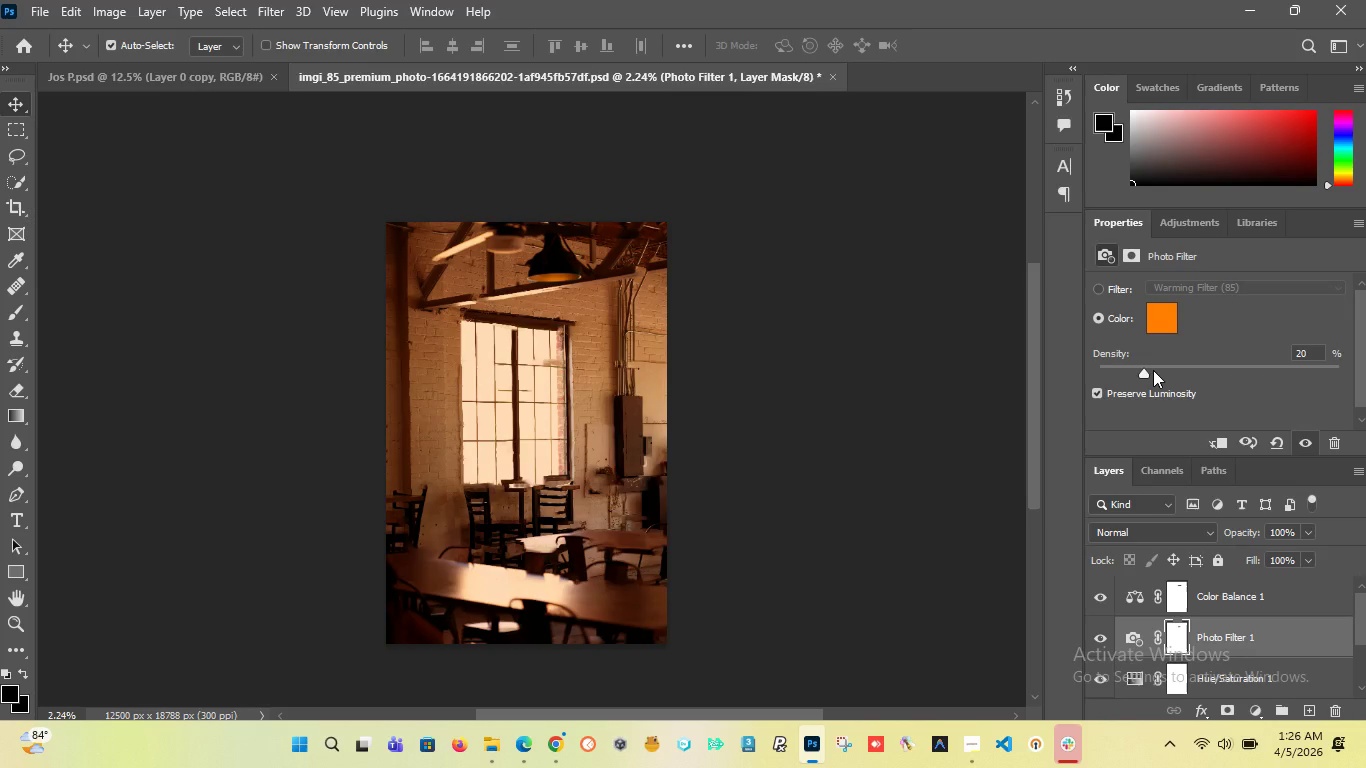 
wait(18.94)
 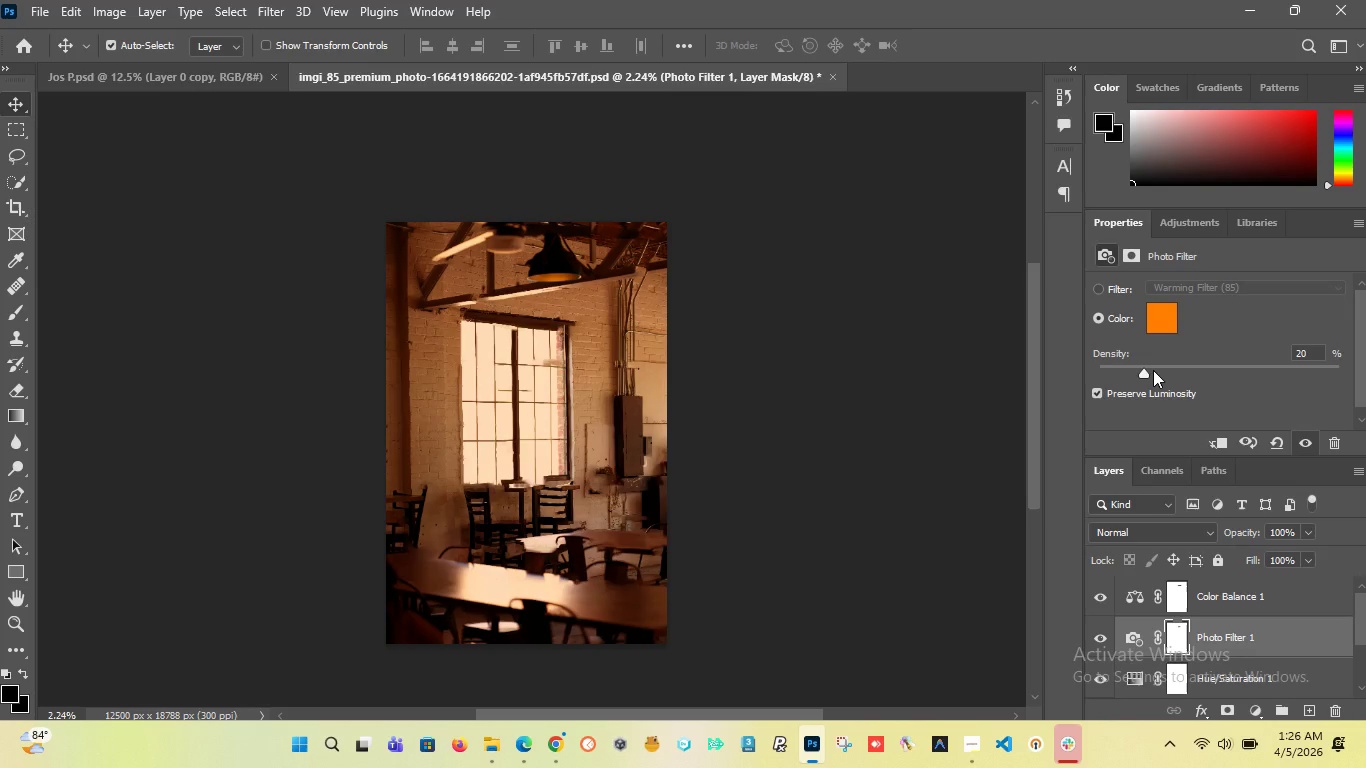 
left_click_drag(start_coordinate=[1145, 376], to_coordinate=[1067, 374])
 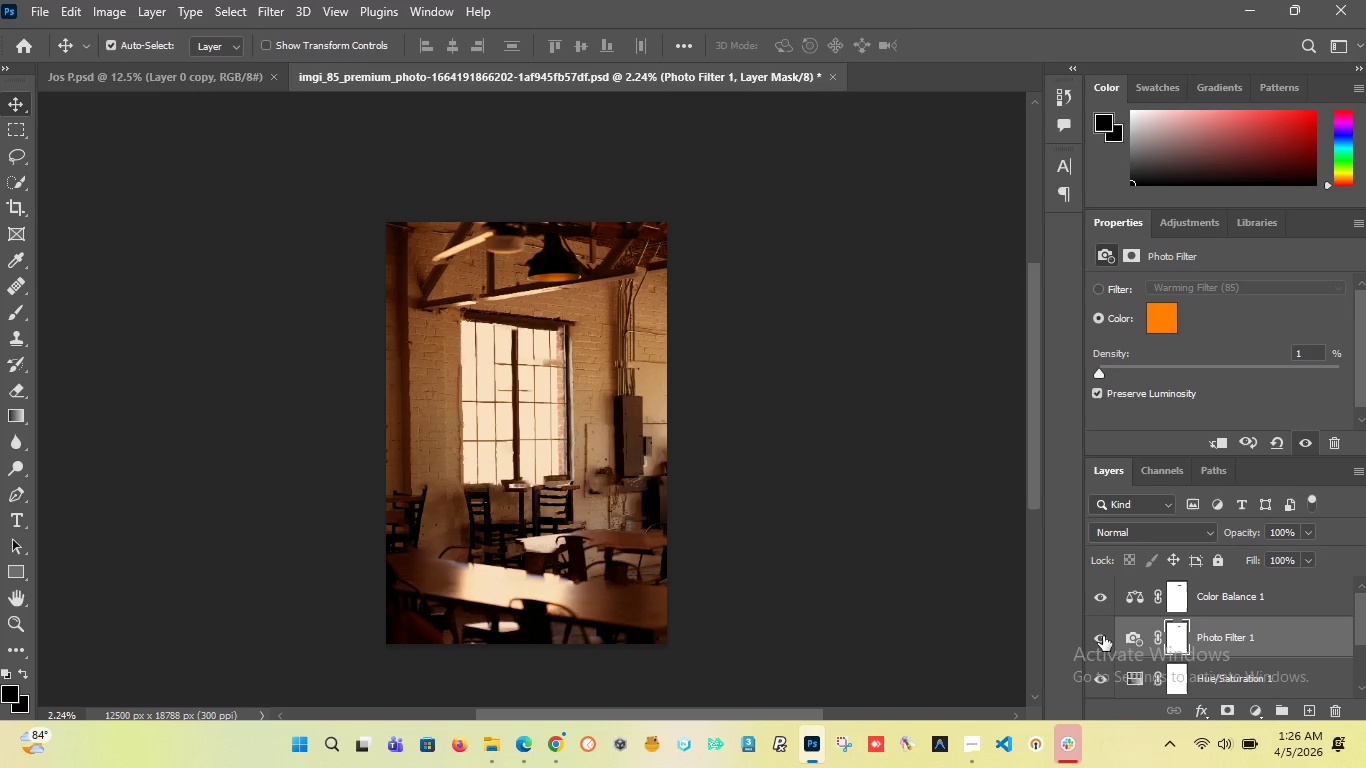 
left_click([1103, 634])
 